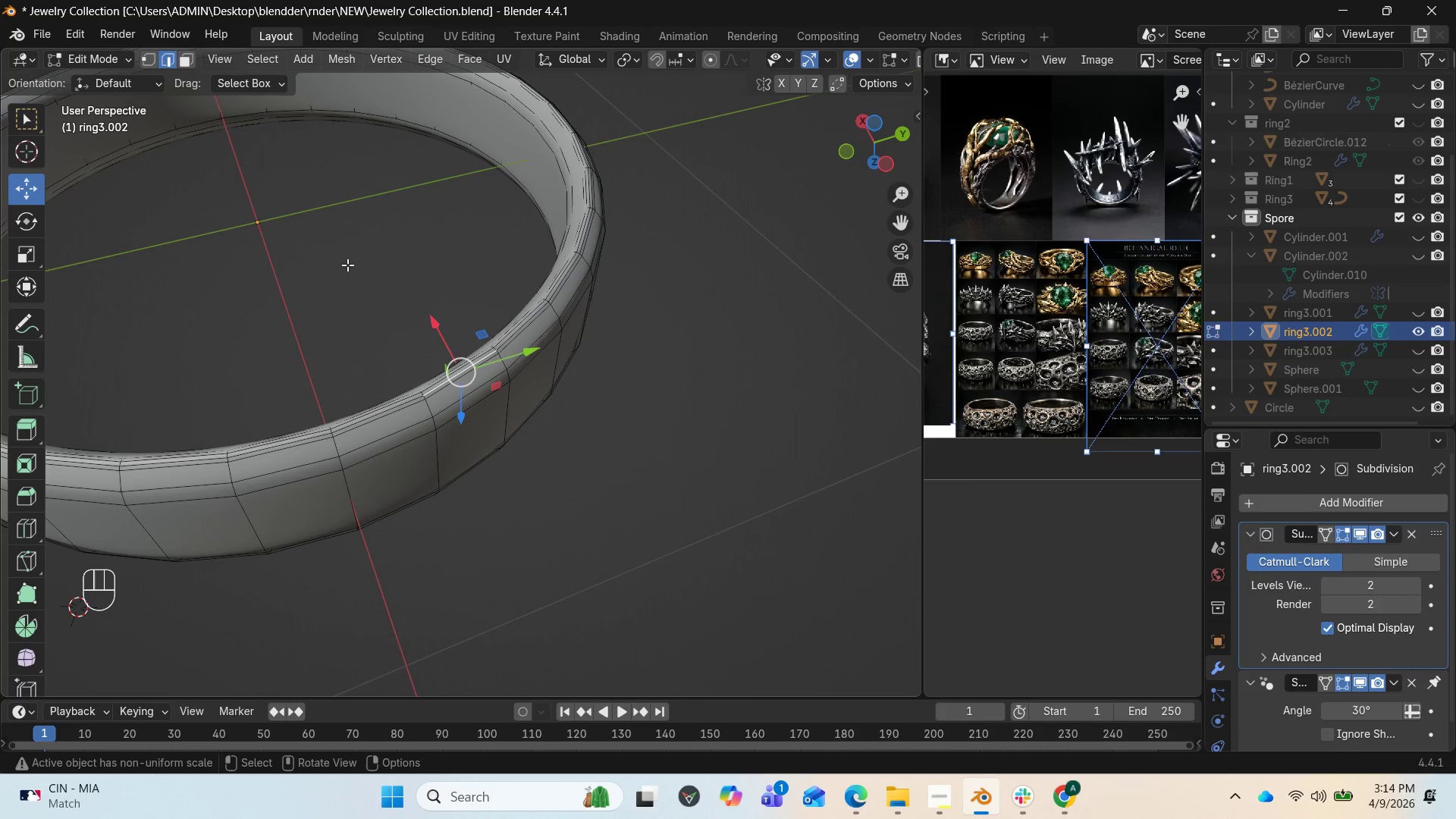 
hold_key(key=AltLeft, duration=2.23)
left_click([361, 418])
 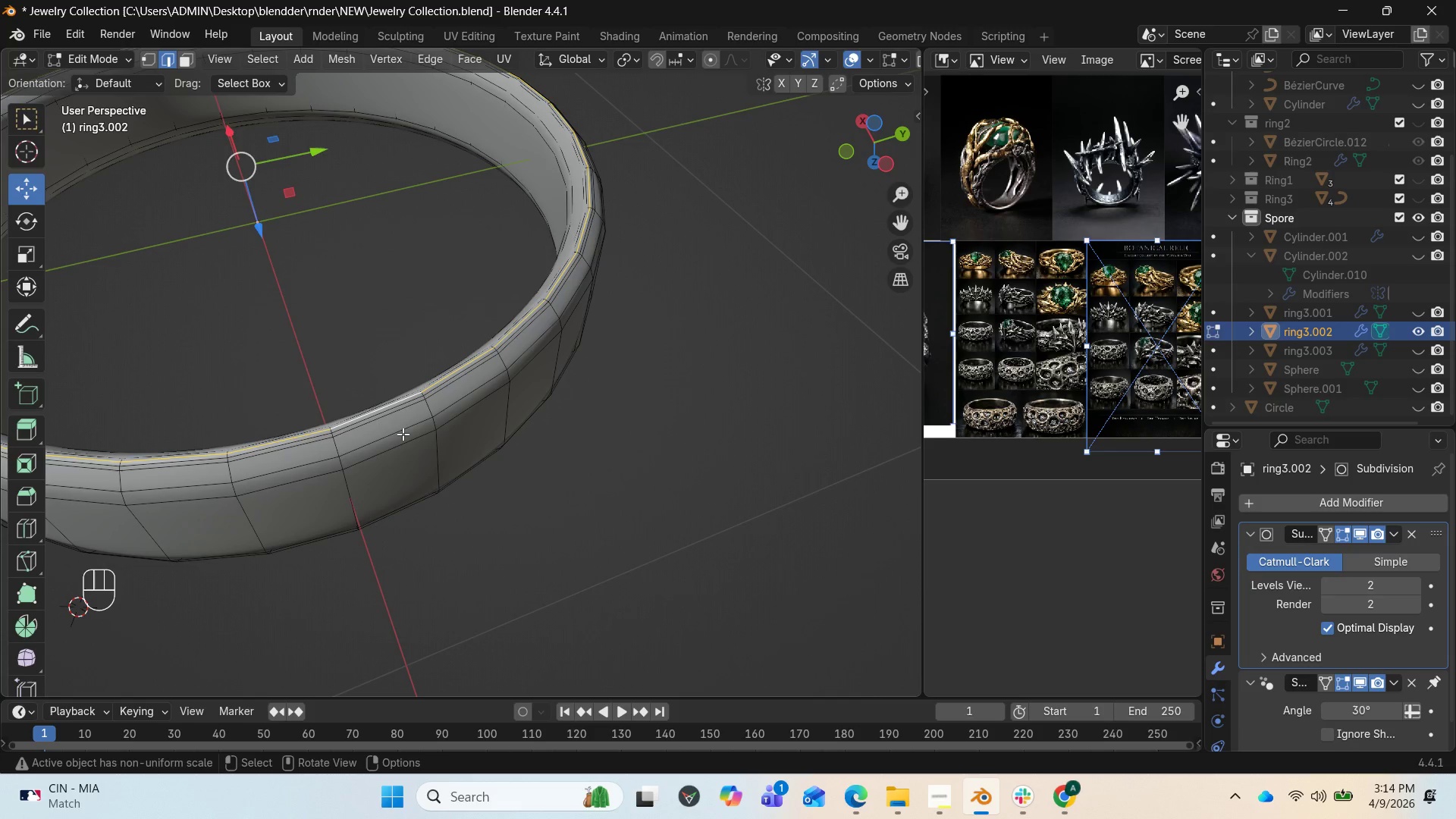 
key(V)
 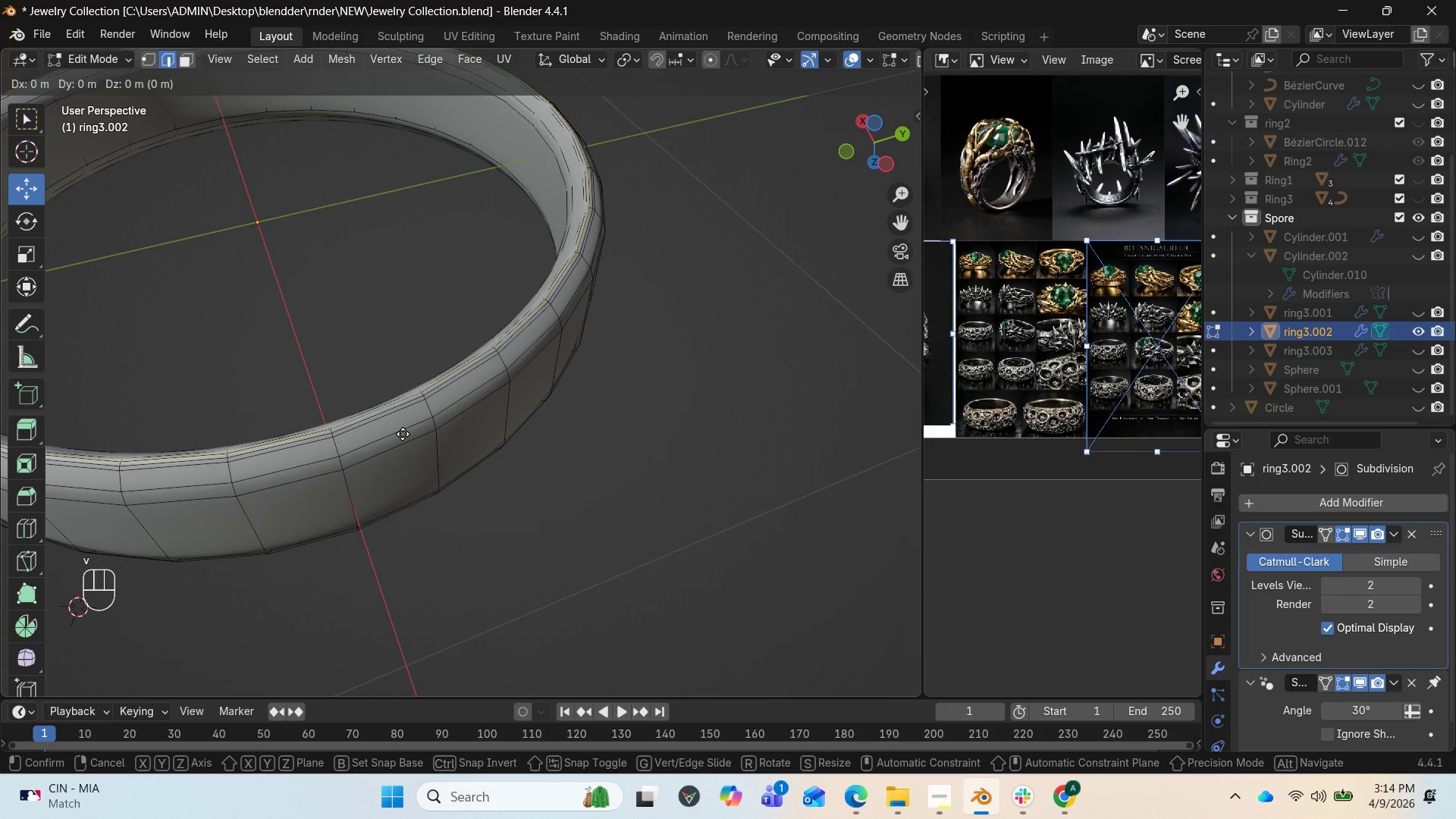 
left_click([403, 434])
 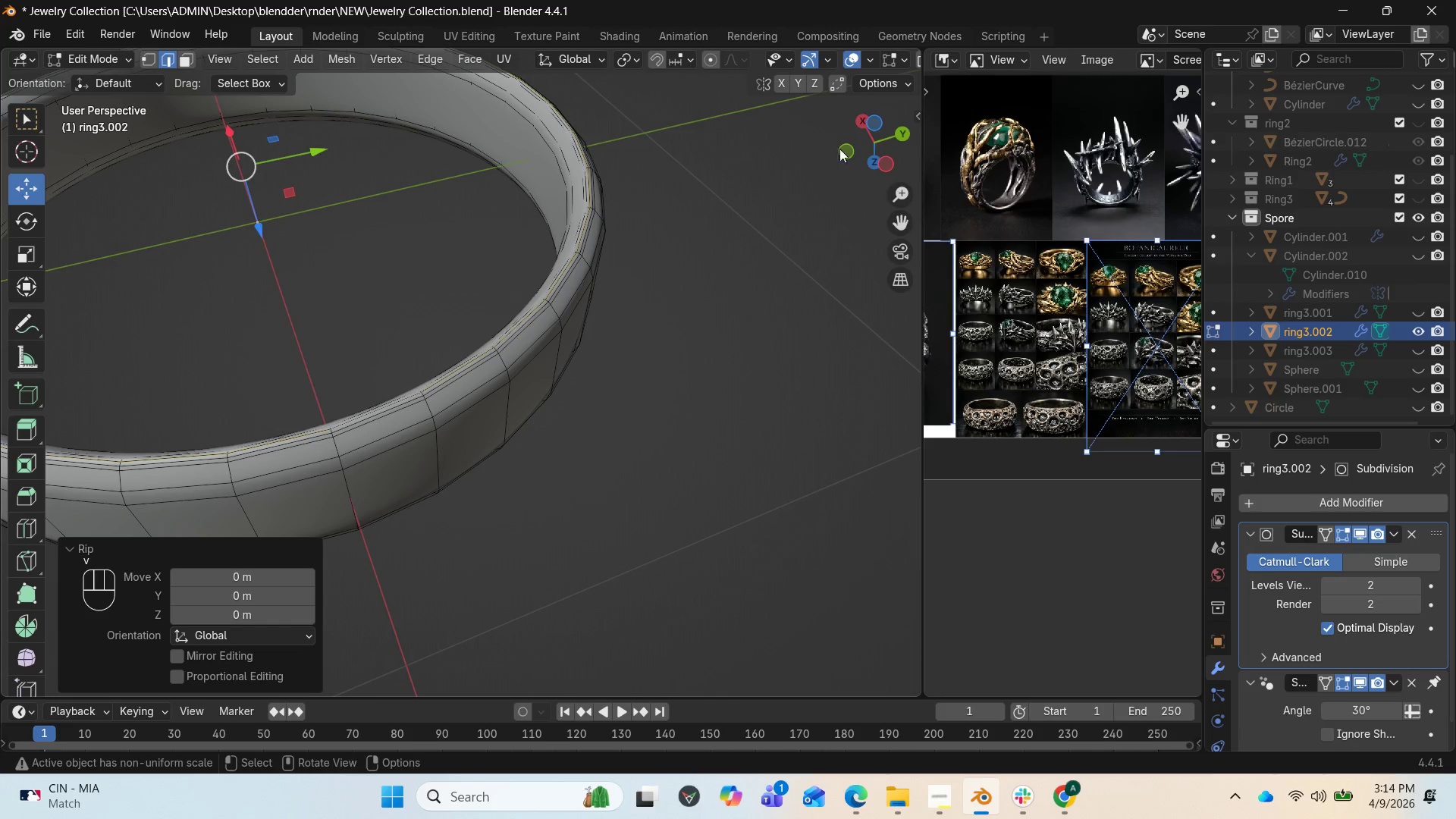 
left_click_drag(start_coordinate=[859, 153], to_coordinate=[885, 502])
 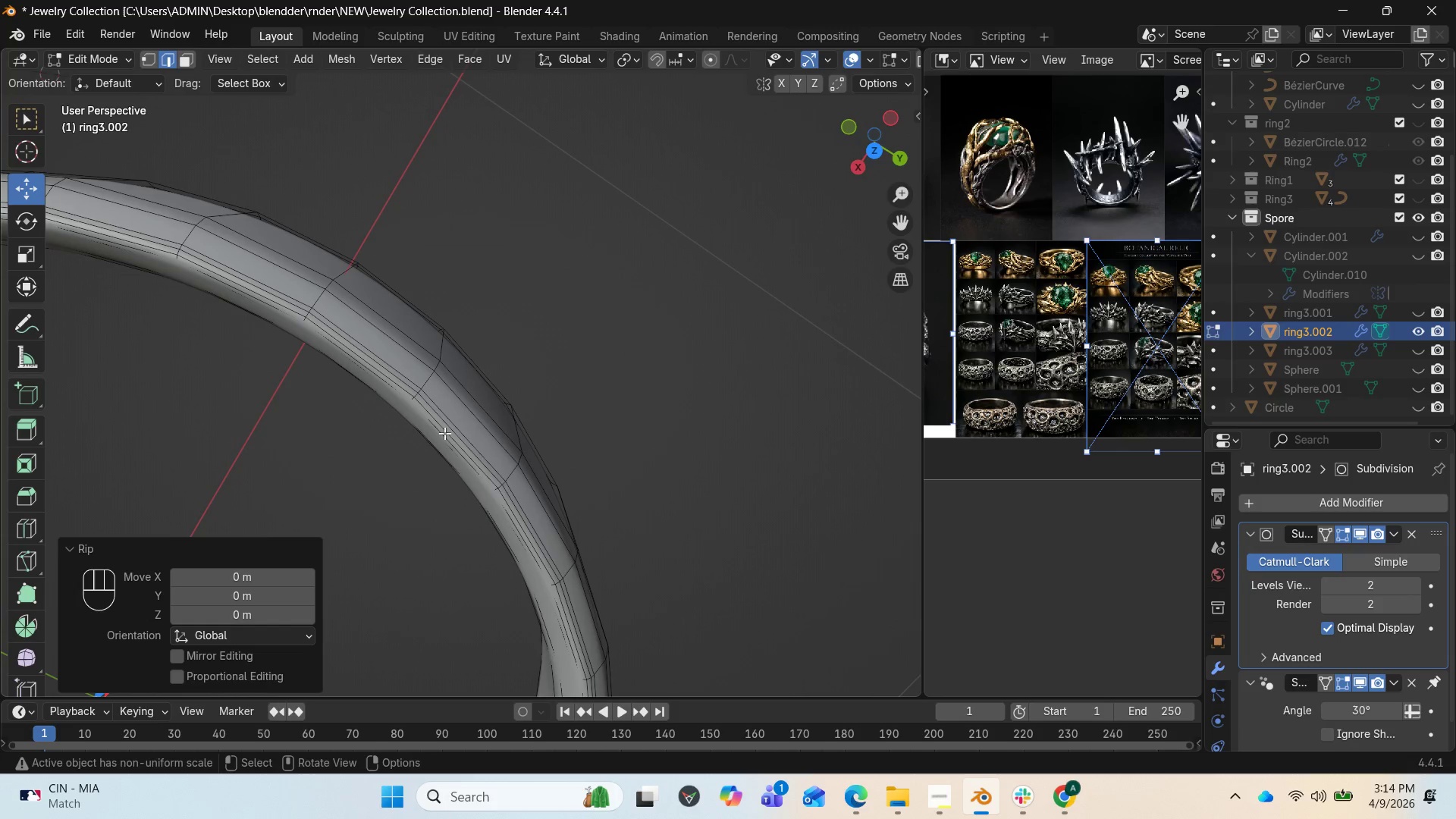 
hold_key(key=AltLeft, duration=1.2)
left_click([444, 433])
 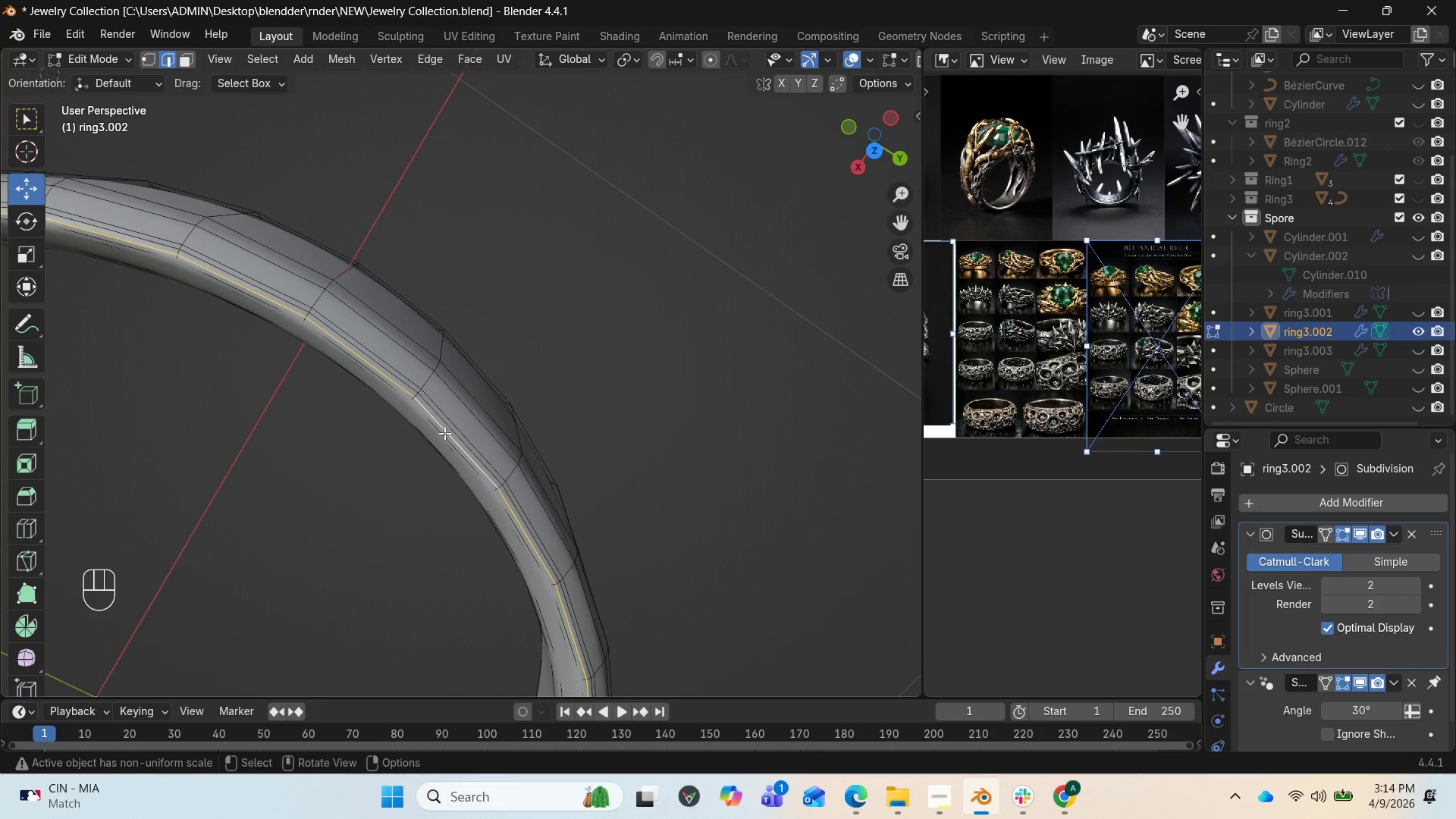 
key(V)
 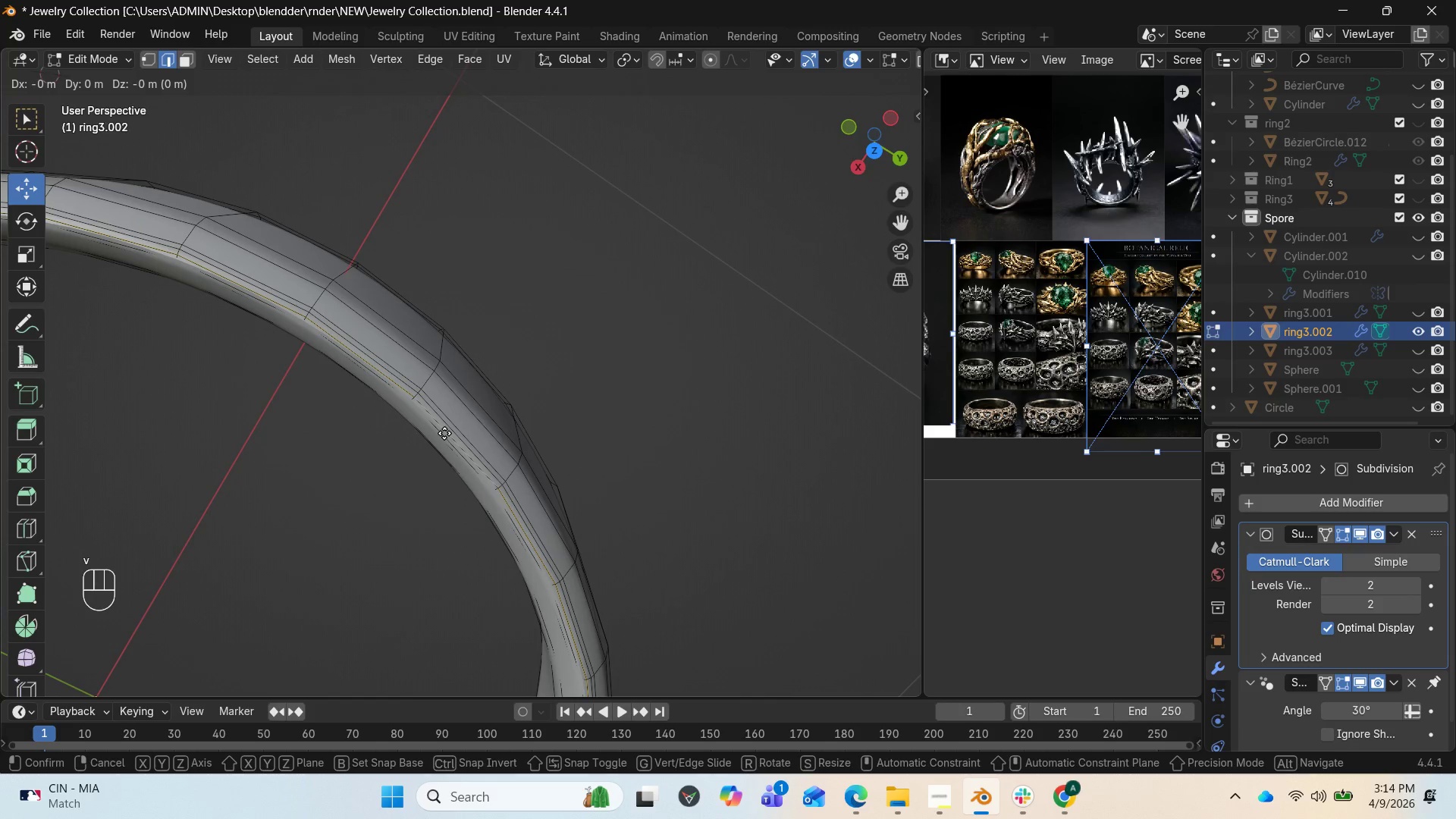 
left_click([444, 433])
 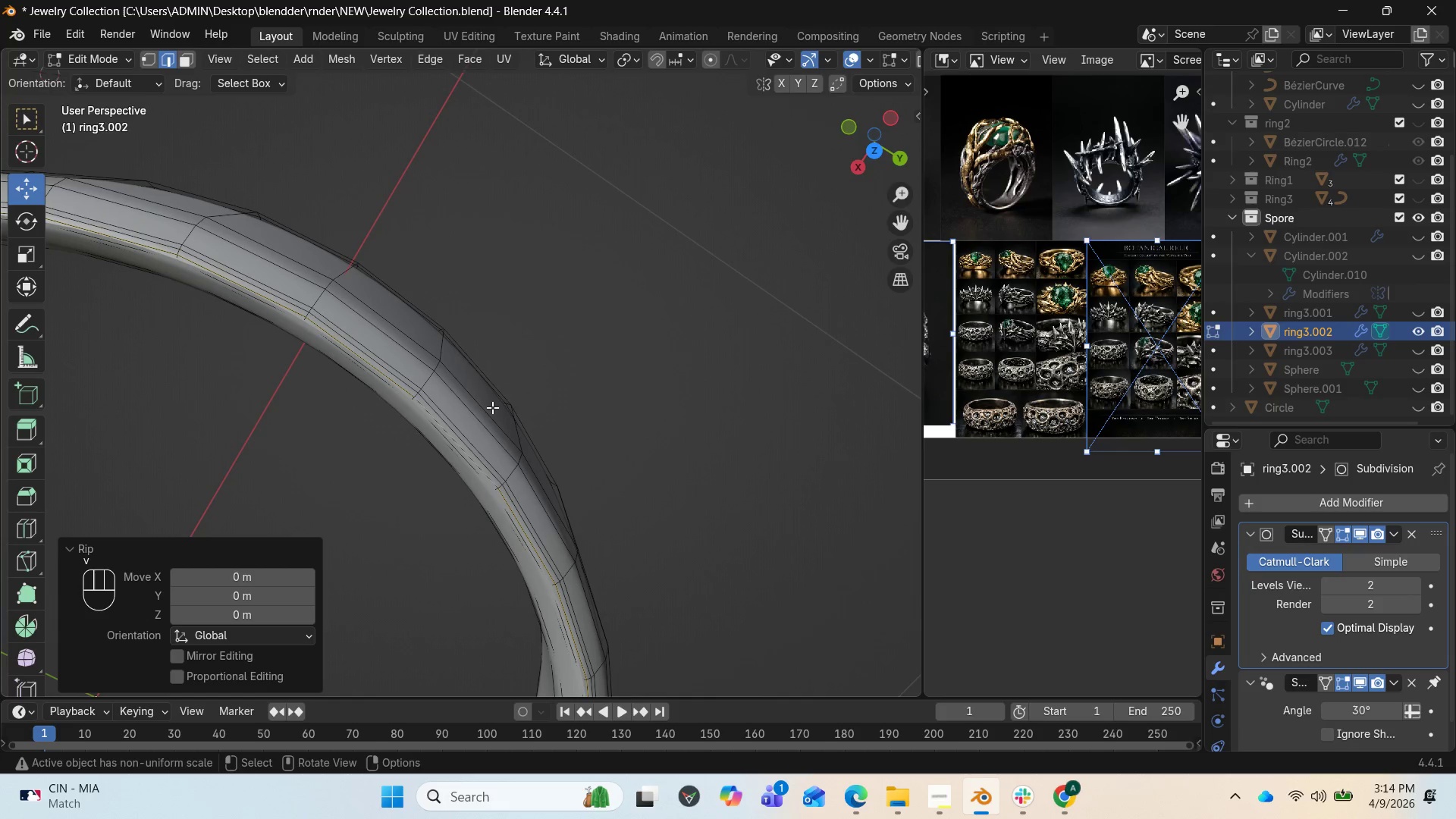 
left_click([490, 410])
 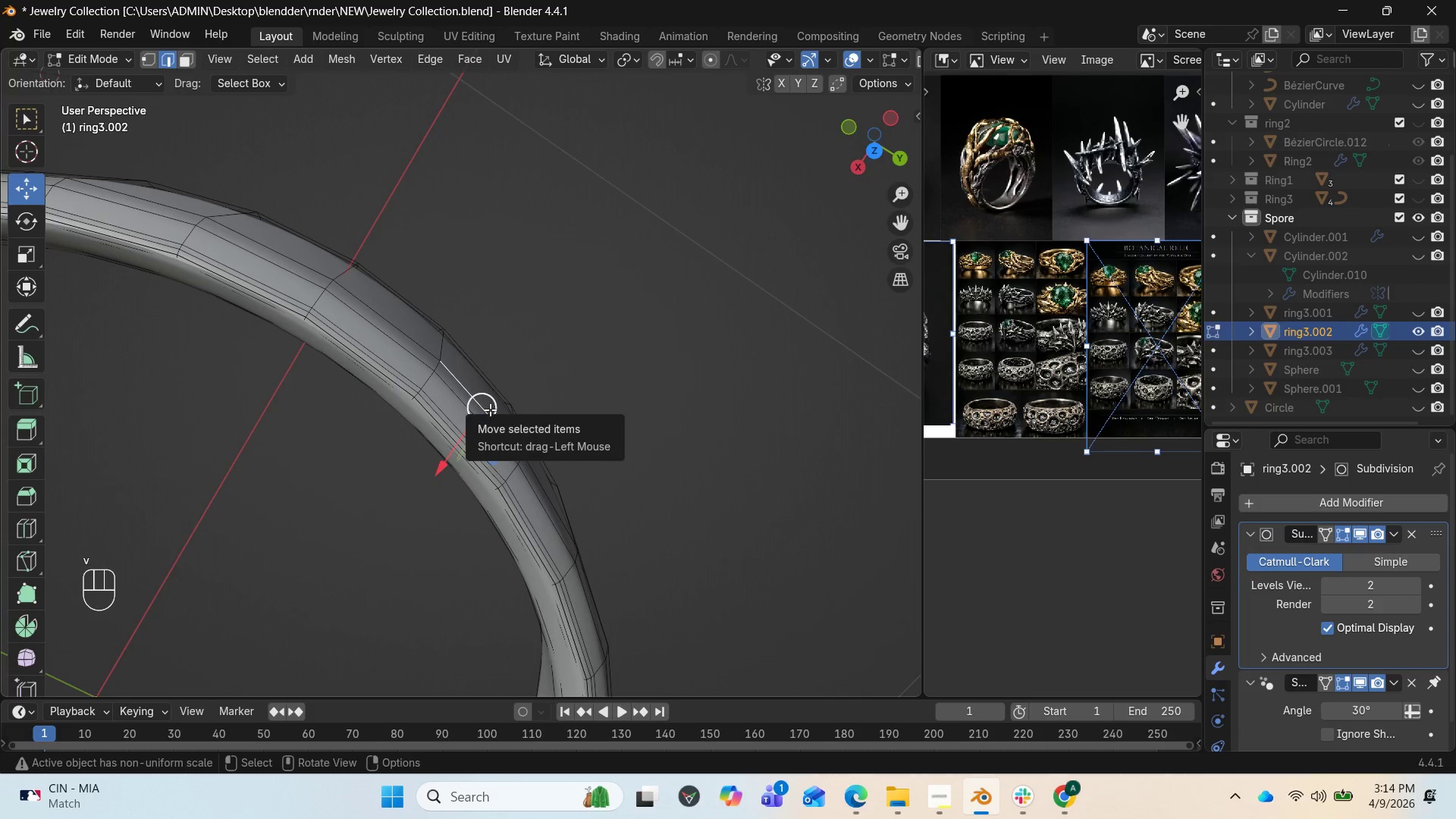 
key(L)
 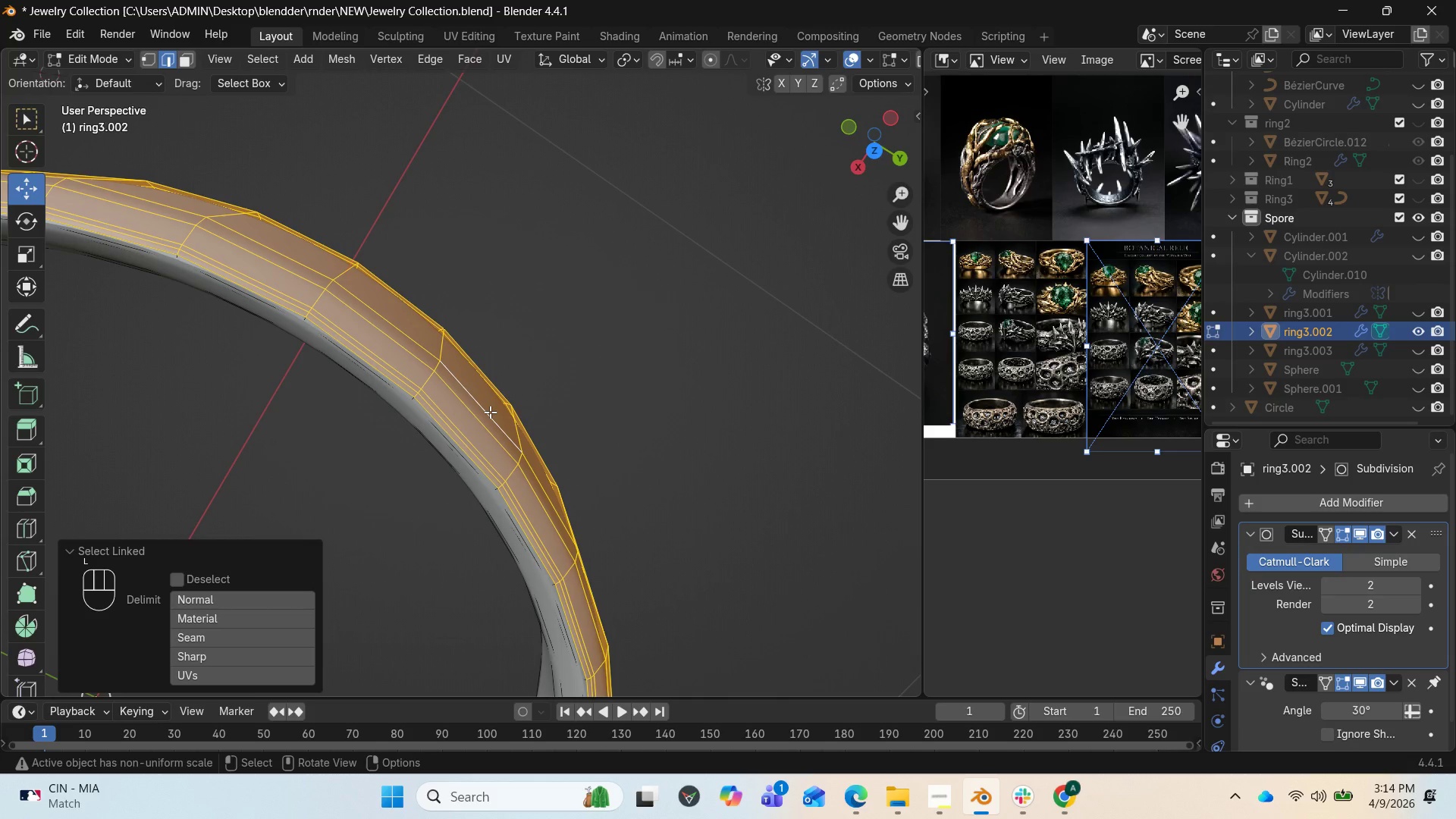 
key(X)
 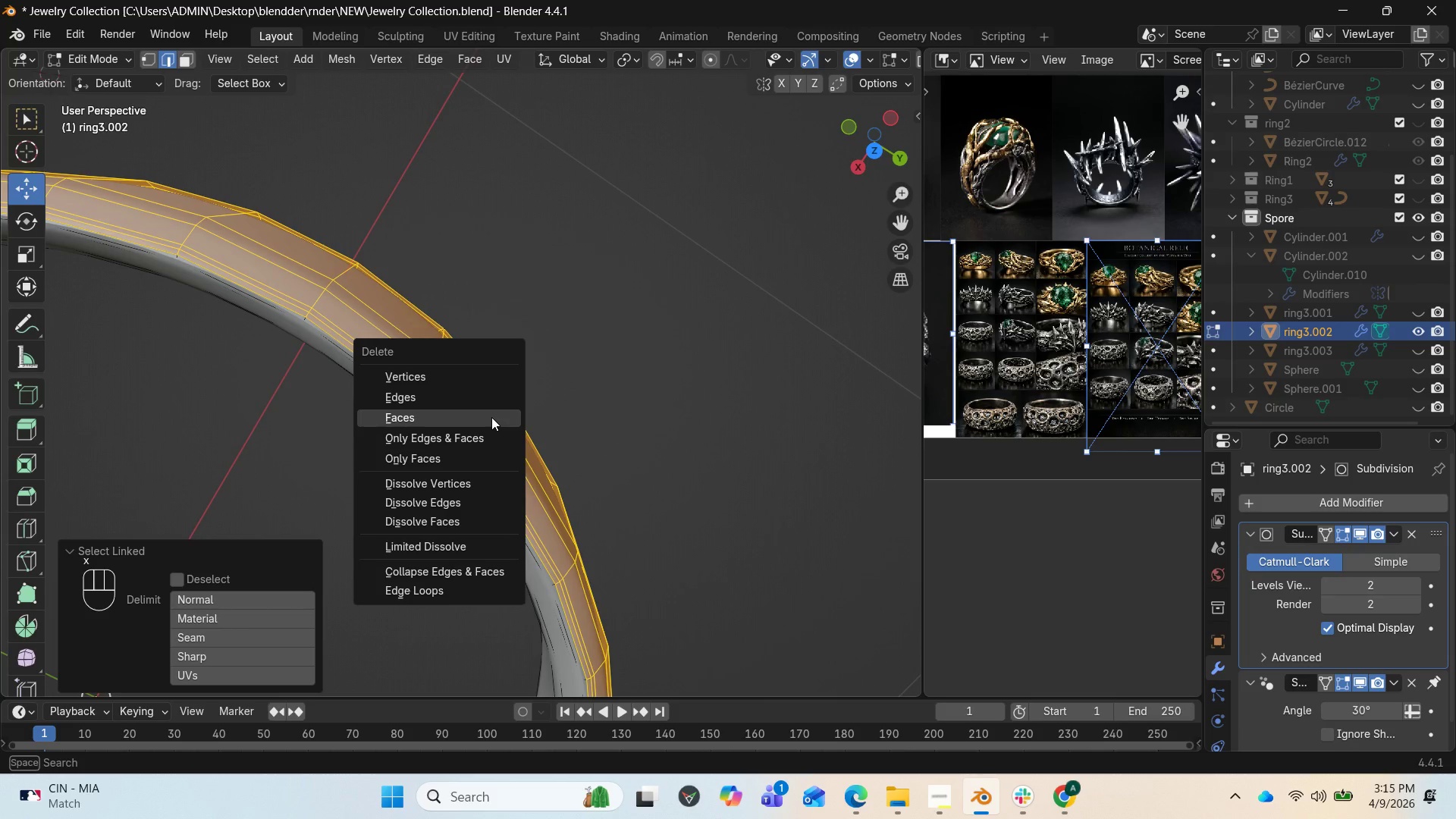 
left_click([491, 417])
 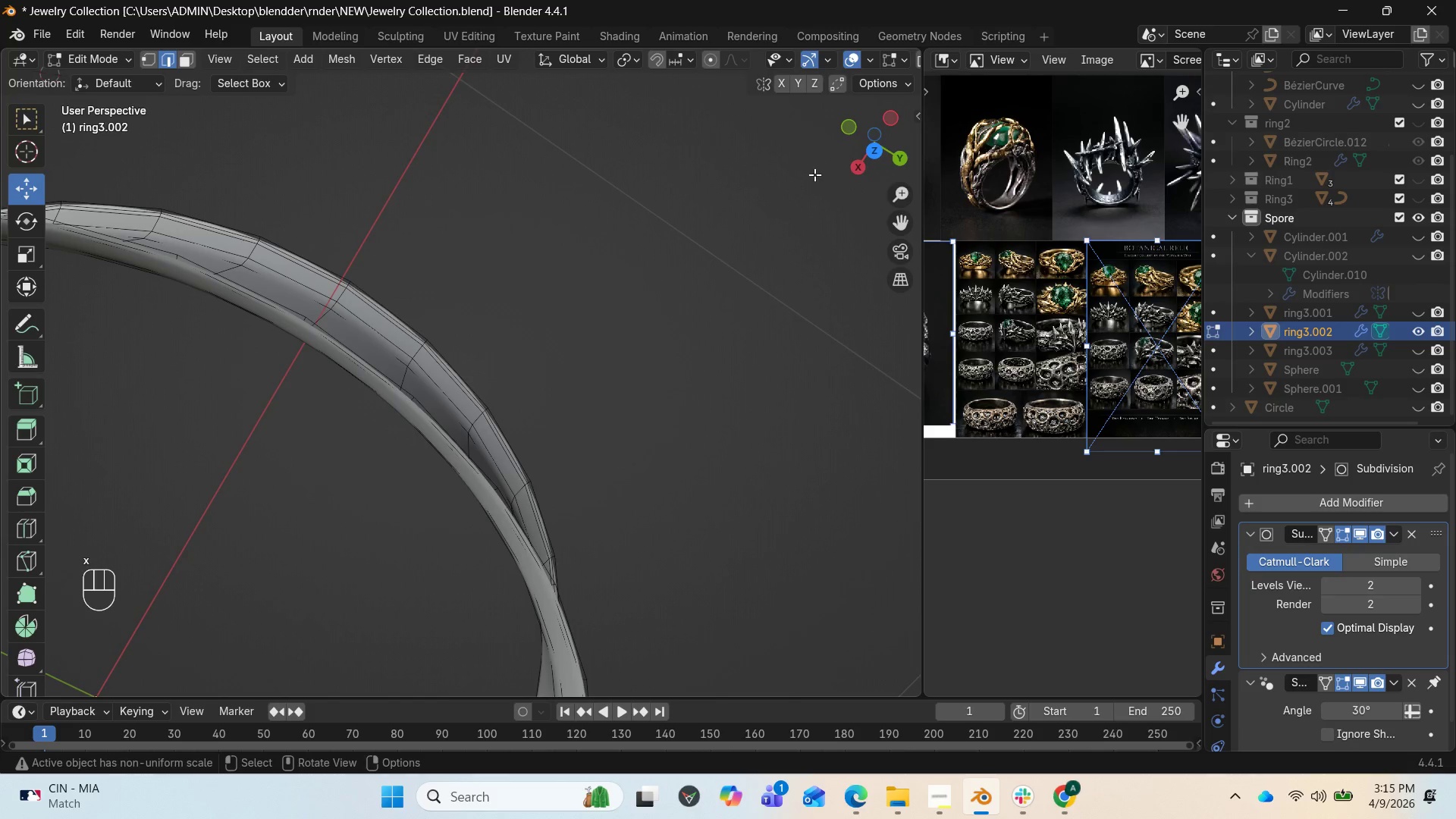 
left_click_drag(start_coordinate=[874, 155], to_coordinate=[750, 369])
 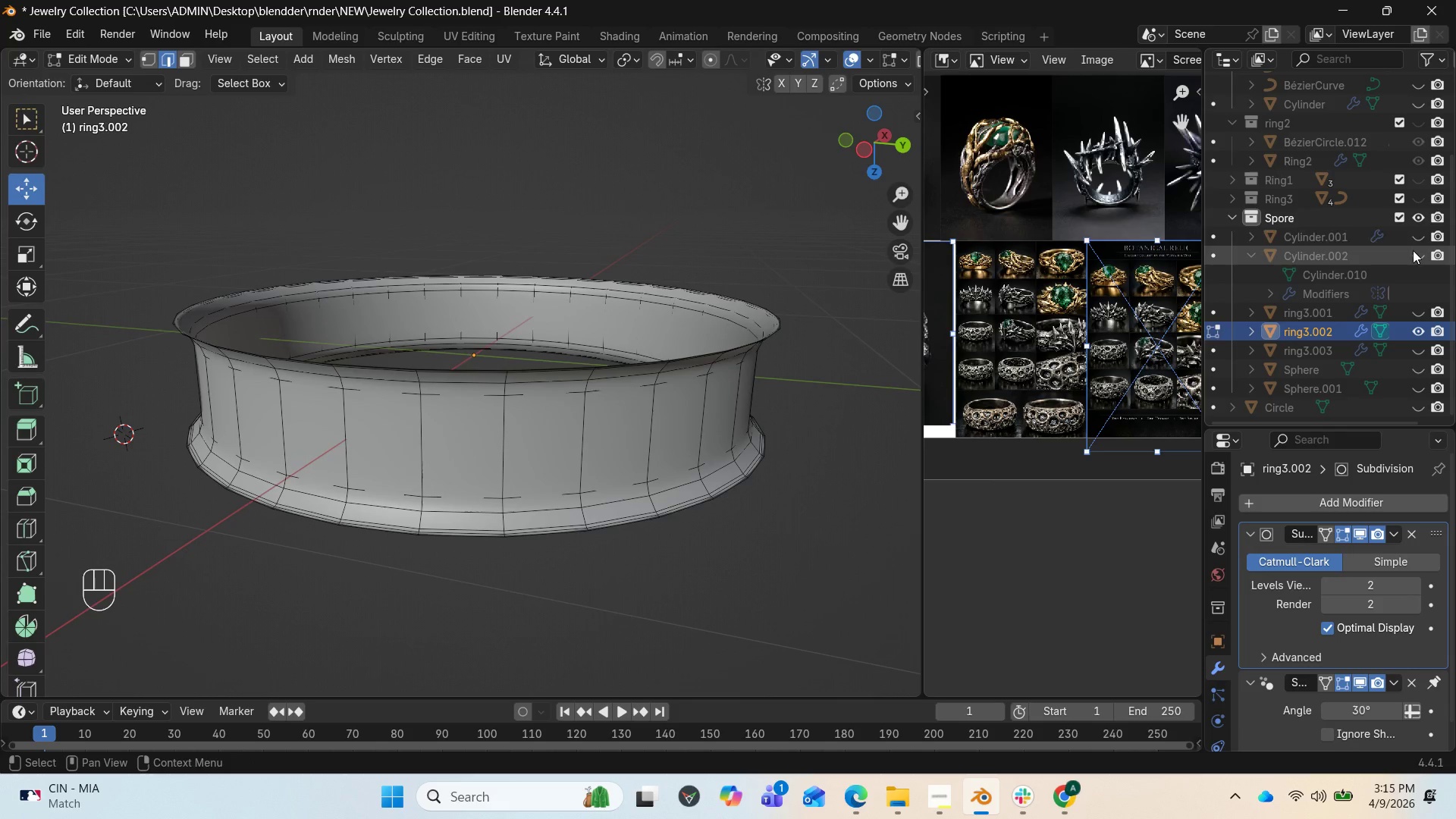 
left_click([1417, 248])
 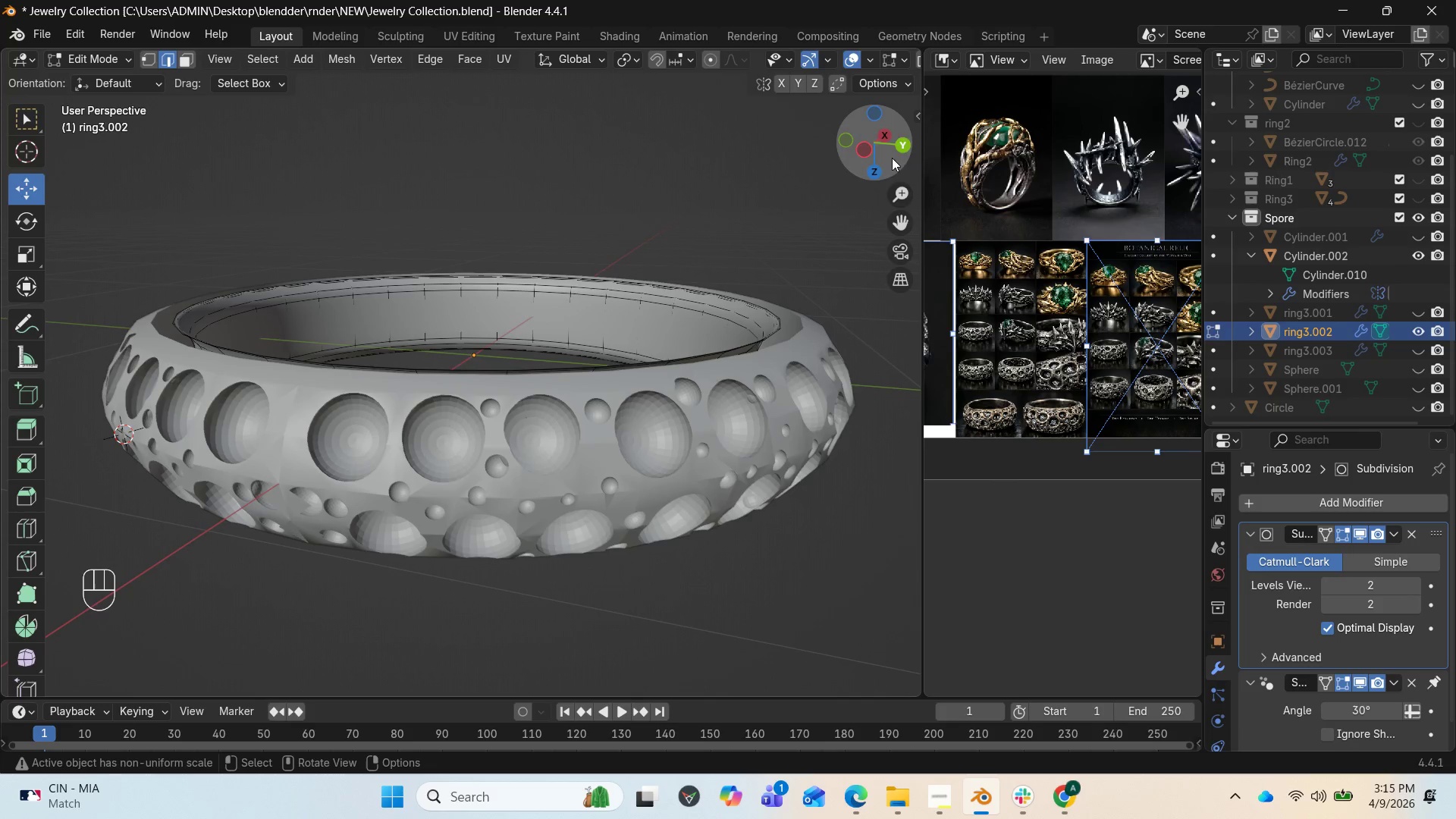 
left_click_drag(start_coordinate=[877, 146], to_coordinate=[183, 214])
 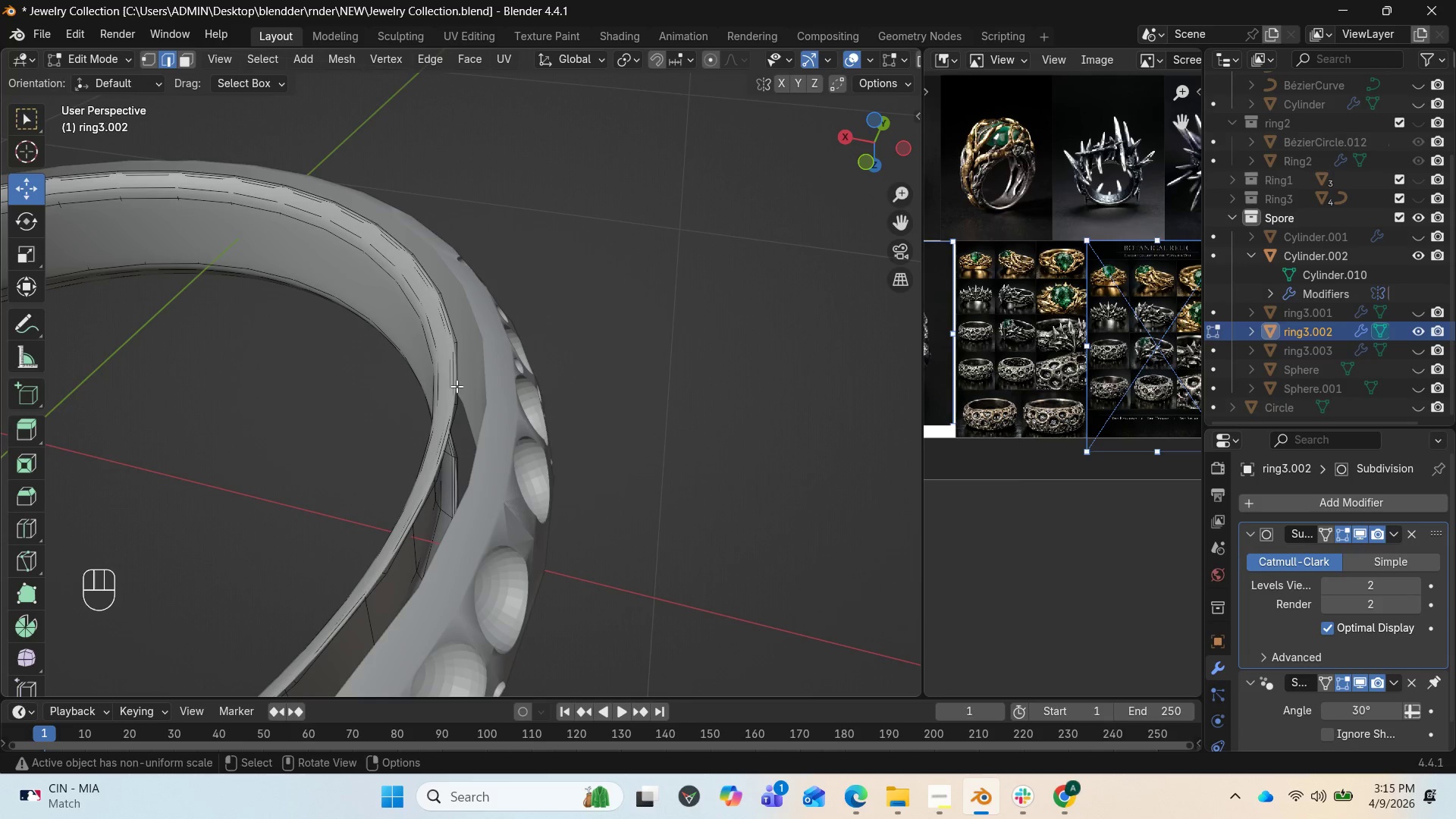 
type(as)
 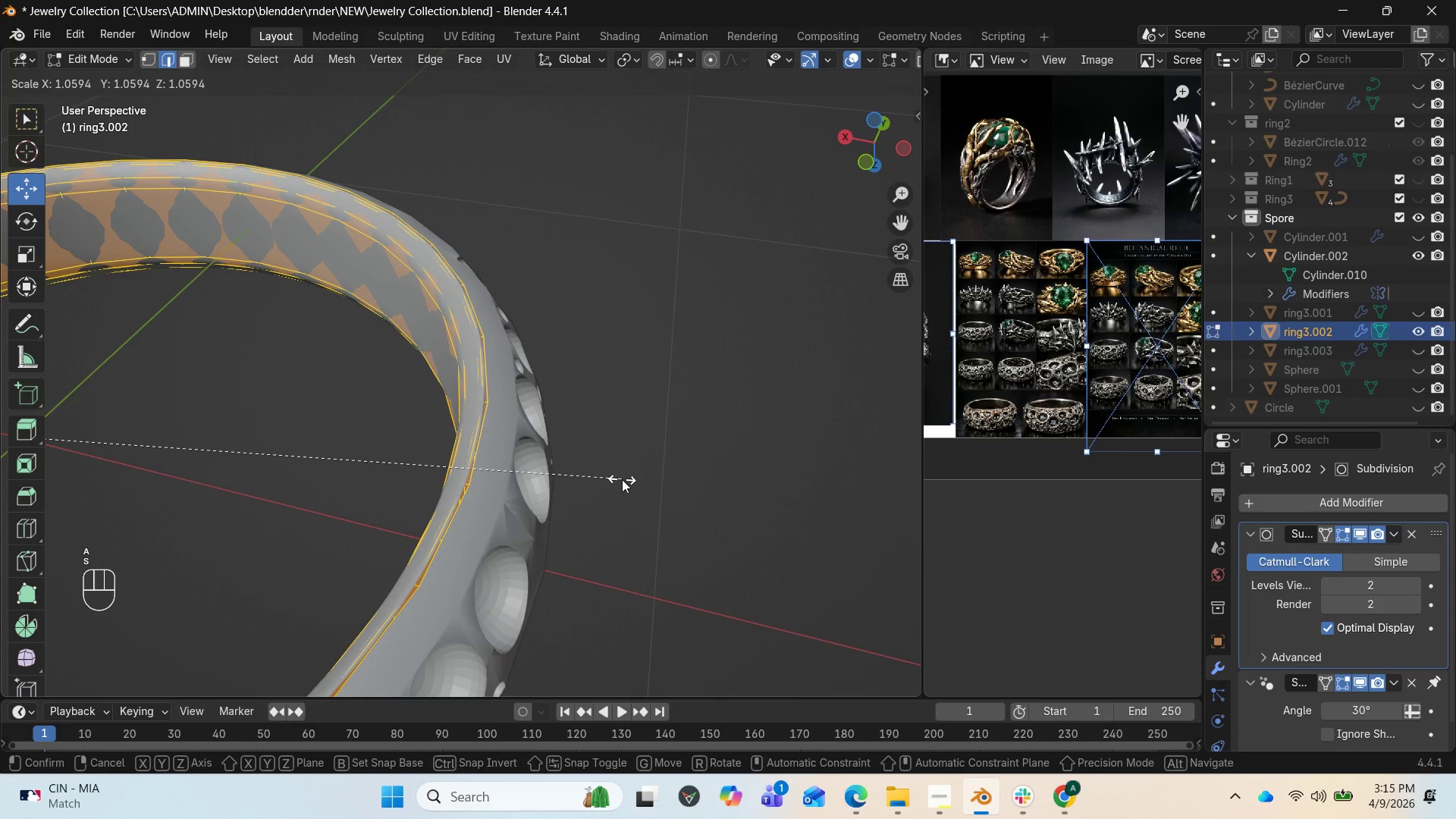 
left_click([622, 479])
 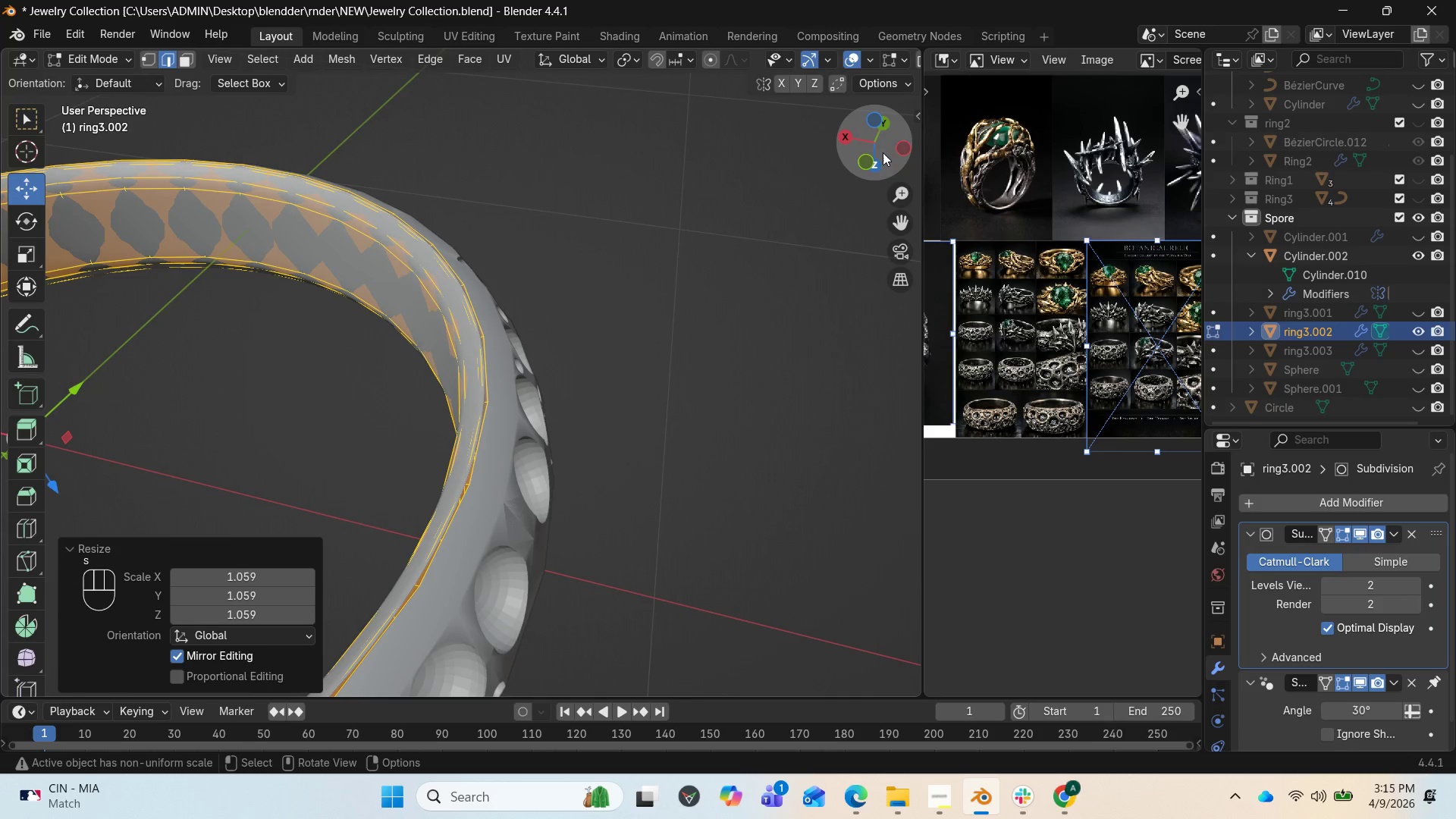 
left_click_drag(start_coordinate=[886, 149], to_coordinate=[607, 54])
 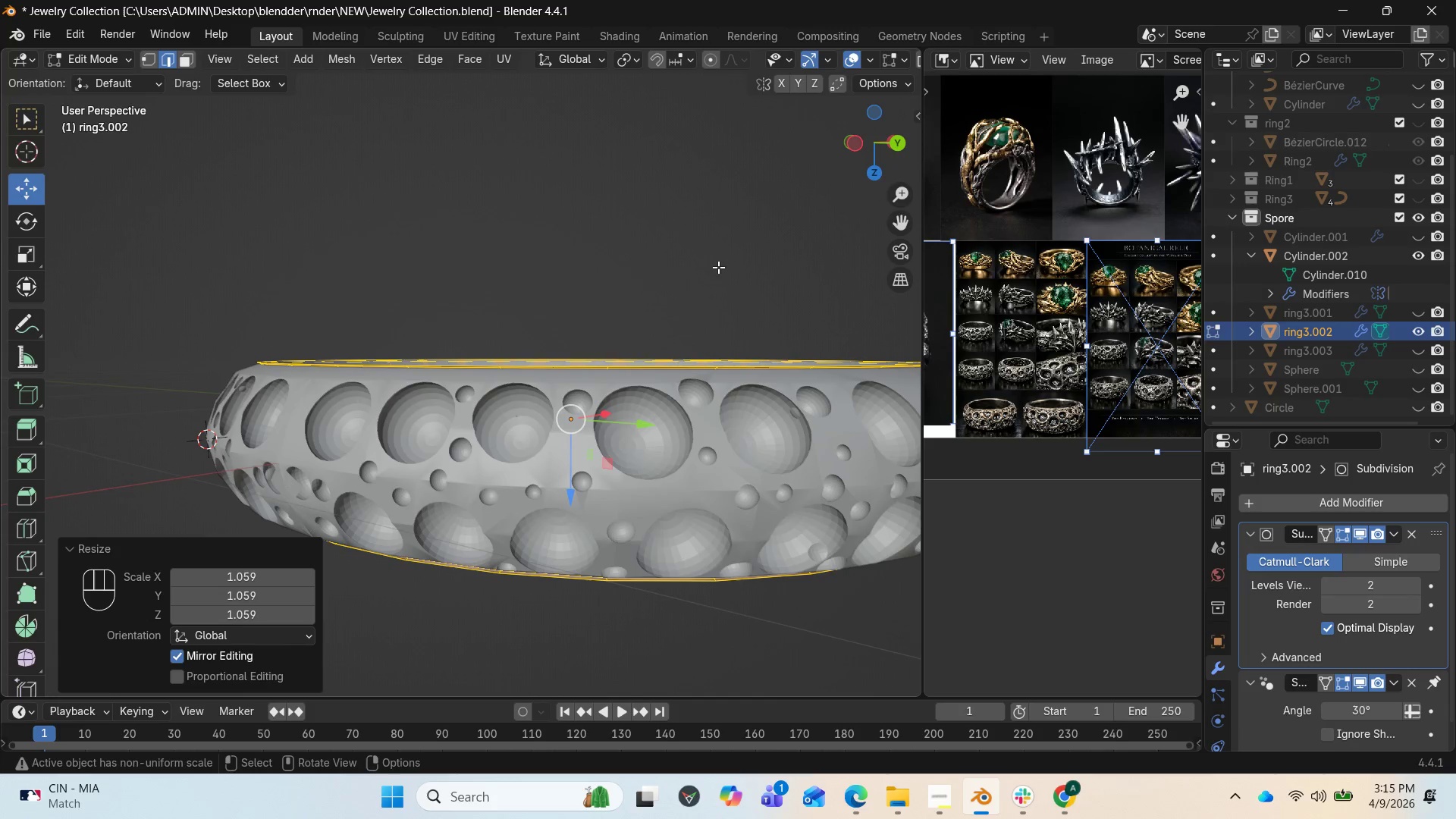 
key(Control+Z)
 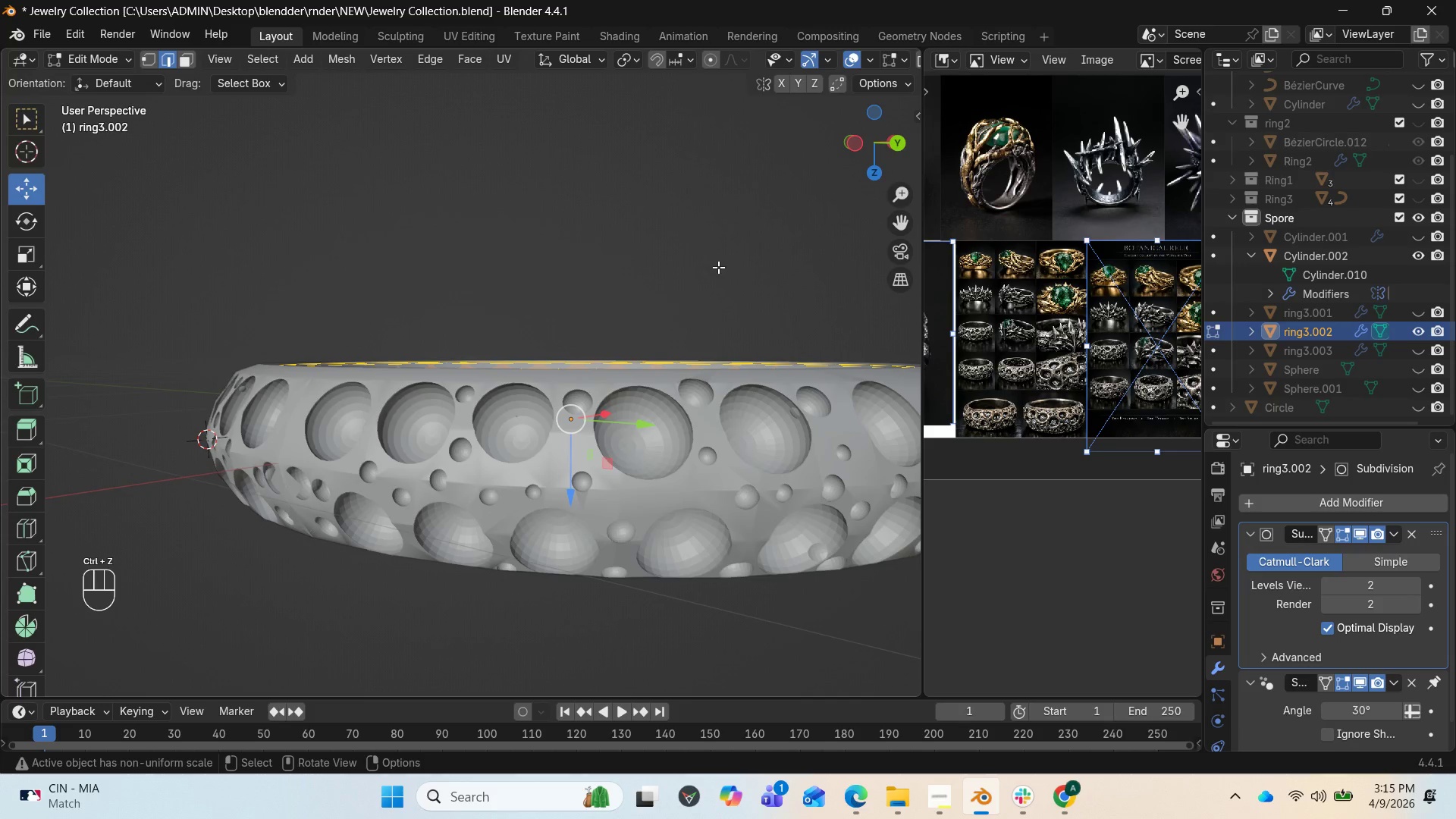 
hold_key(key=ShiftLeft, duration=0.62)
 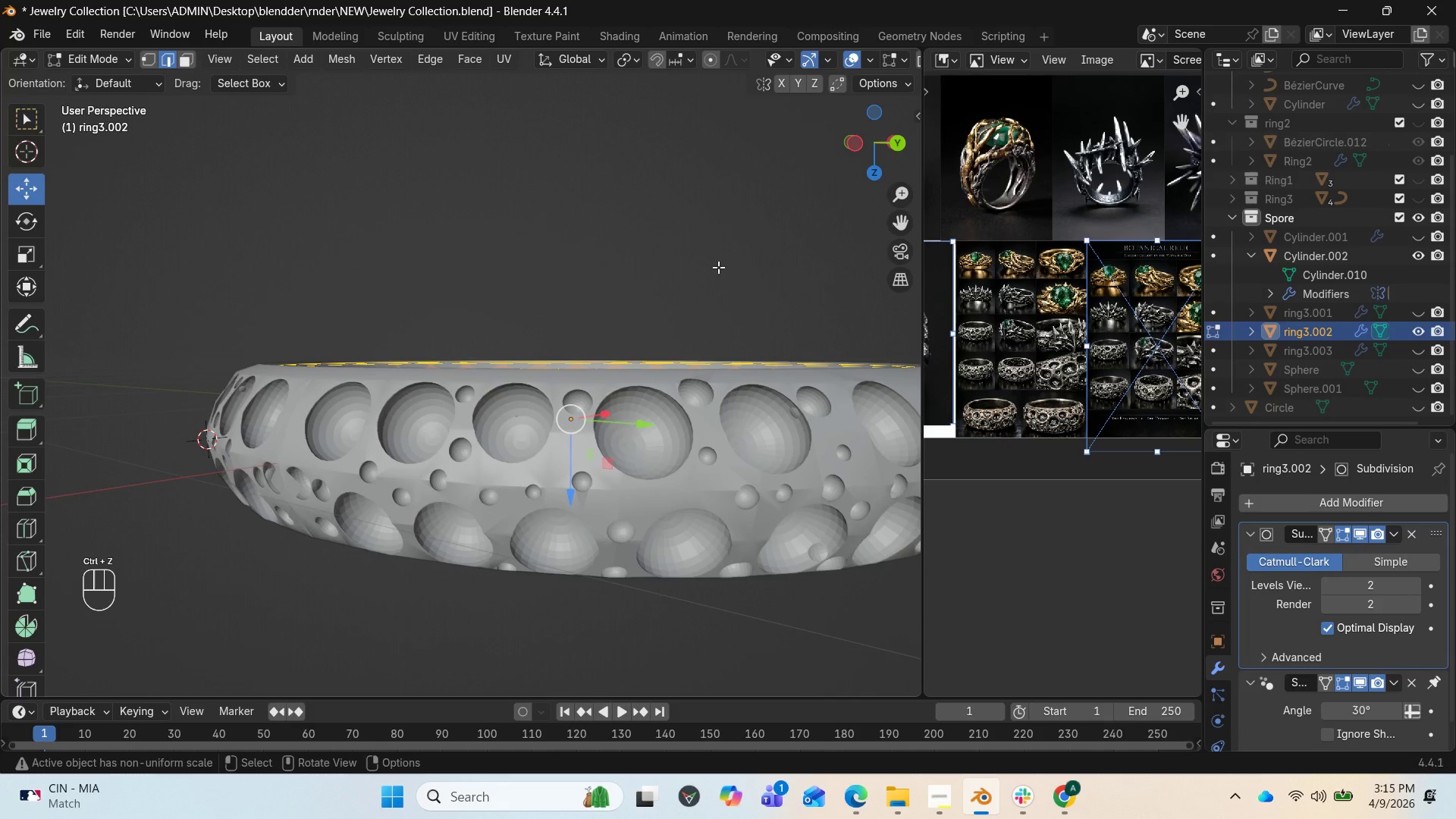 
type(sZ)
 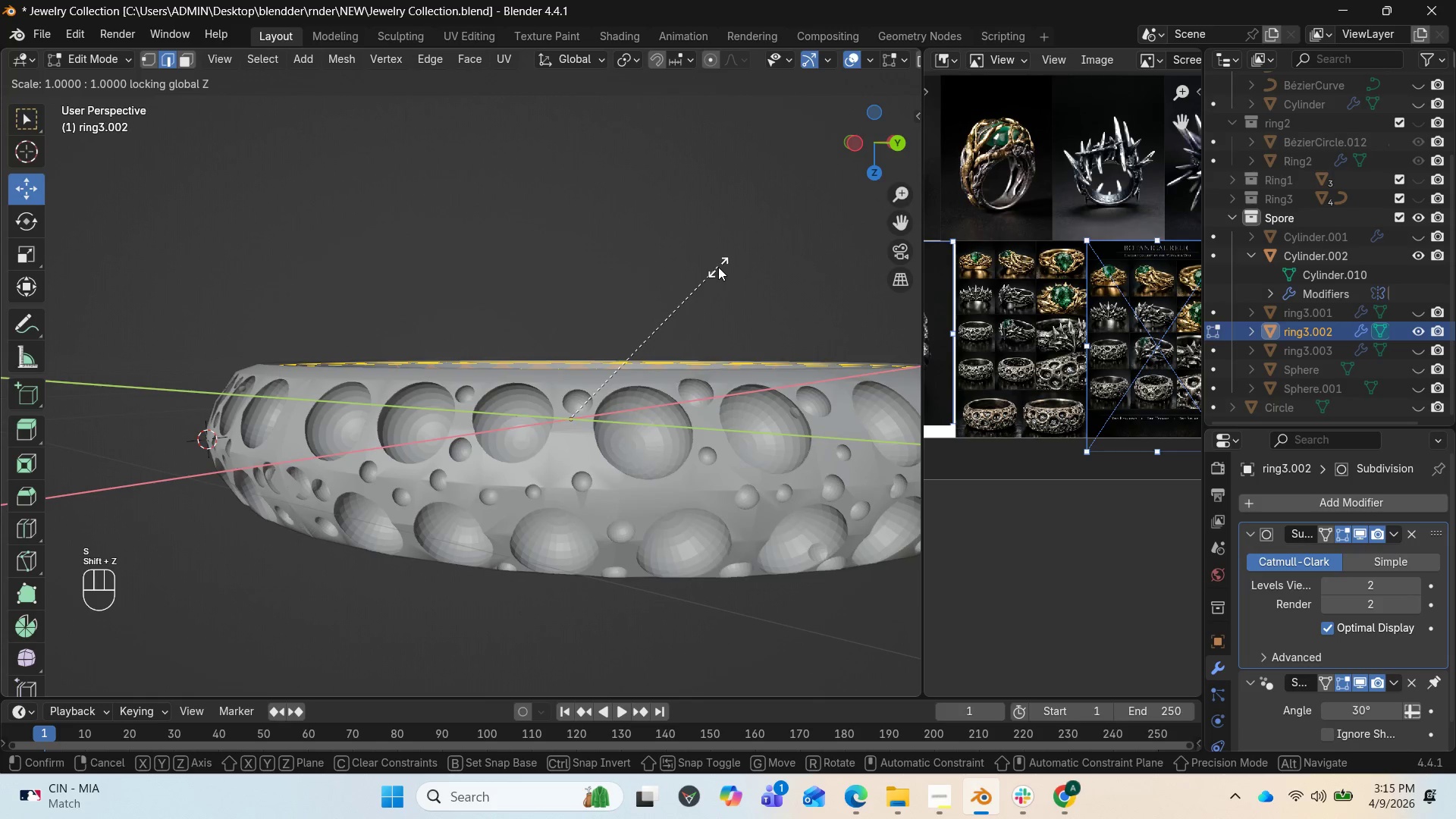 
left_click([733, 263])
 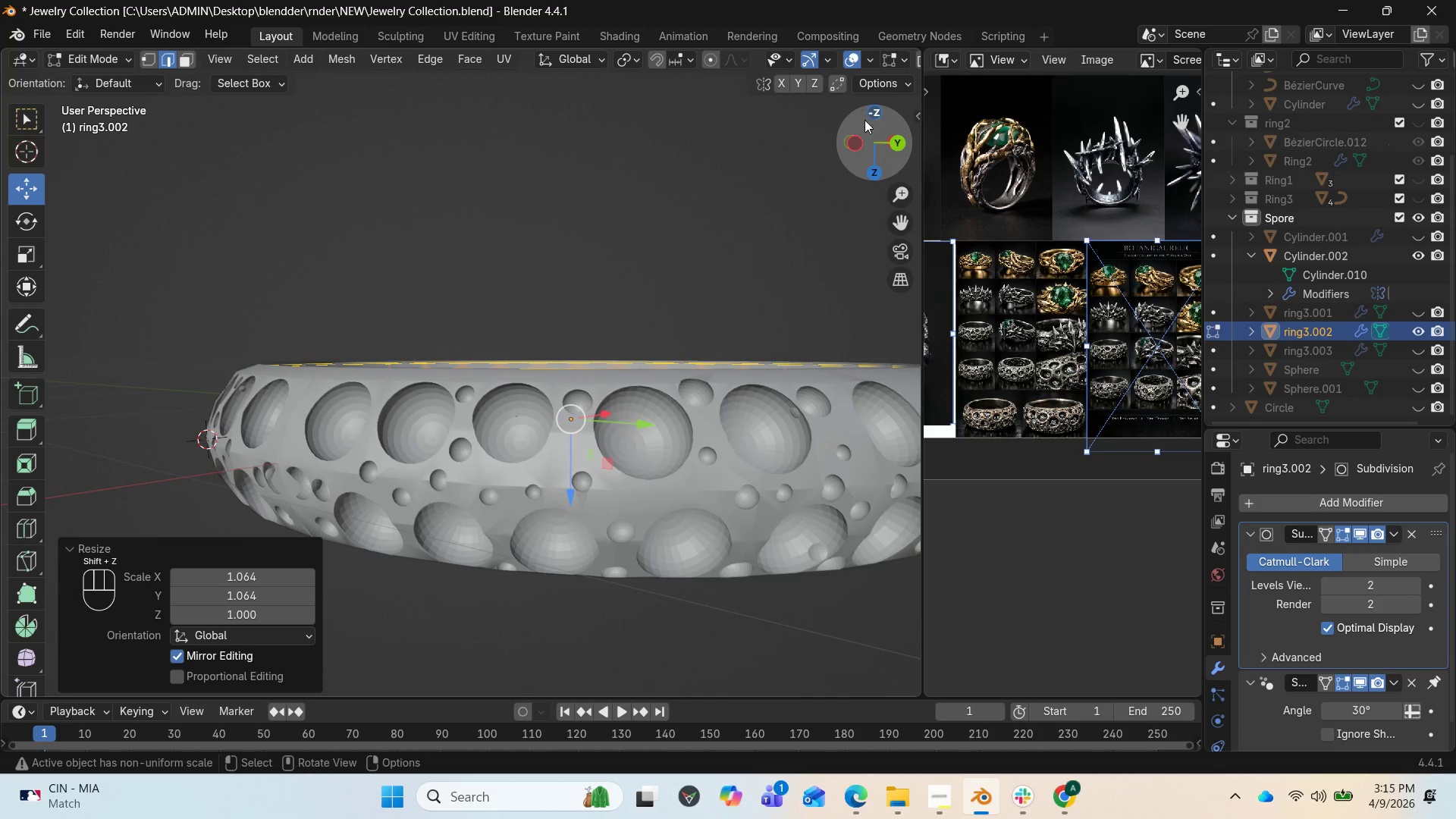 
left_click_drag(start_coordinate=[871, 137], to_coordinate=[18, 207])
 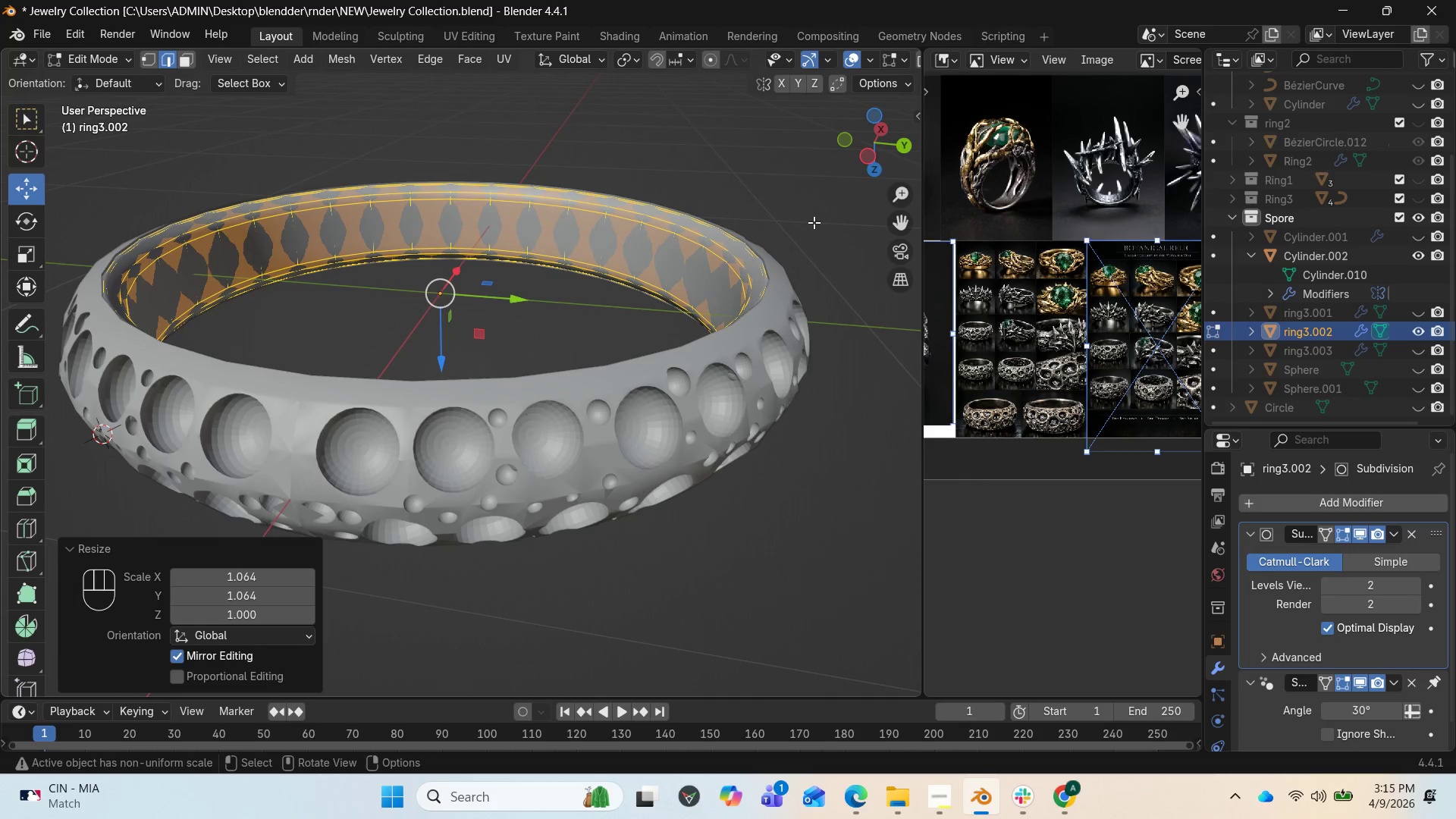 
key(Tab)
 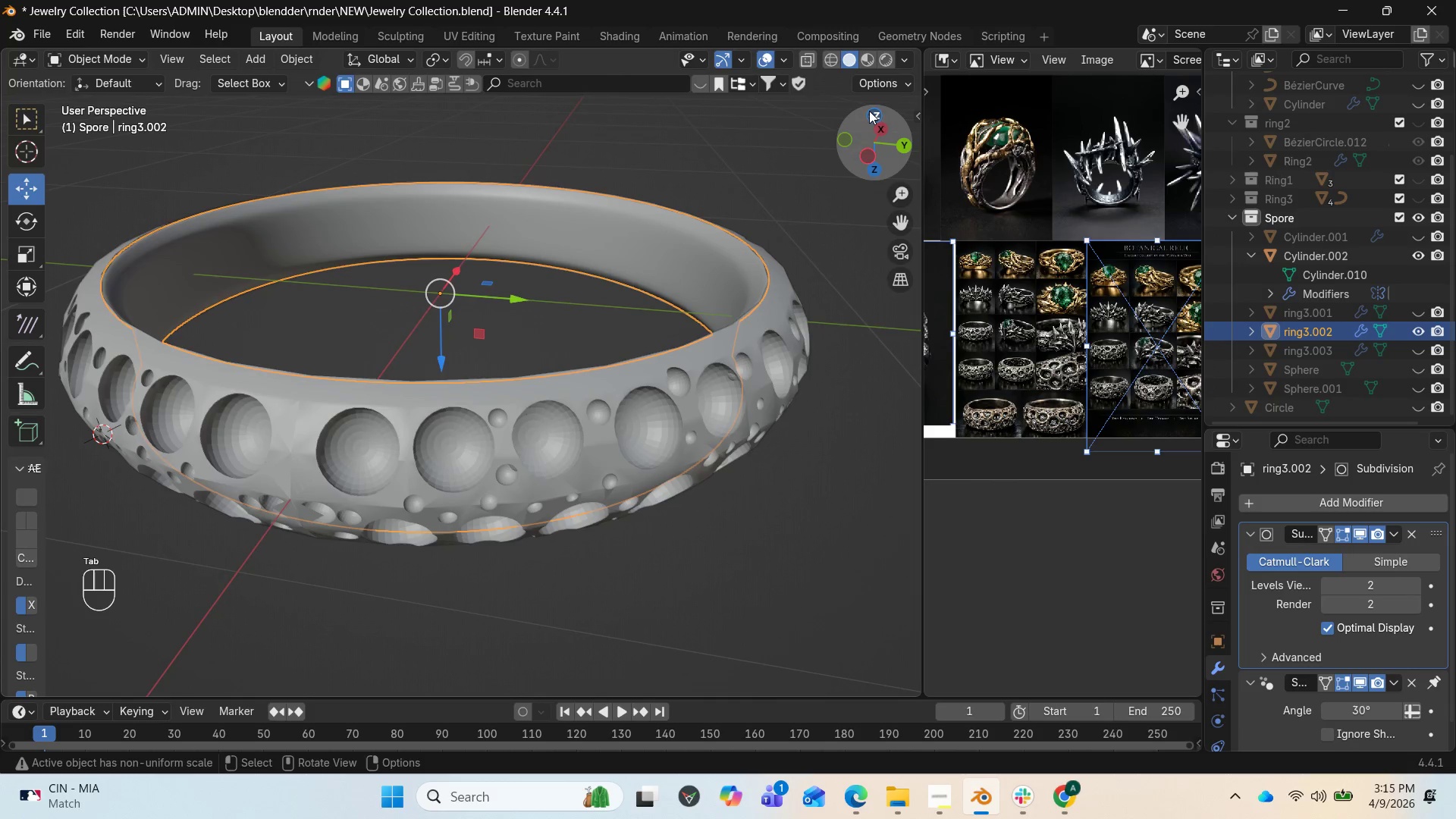 
left_click_drag(start_coordinate=[861, 127], to_coordinate=[483, 557])
 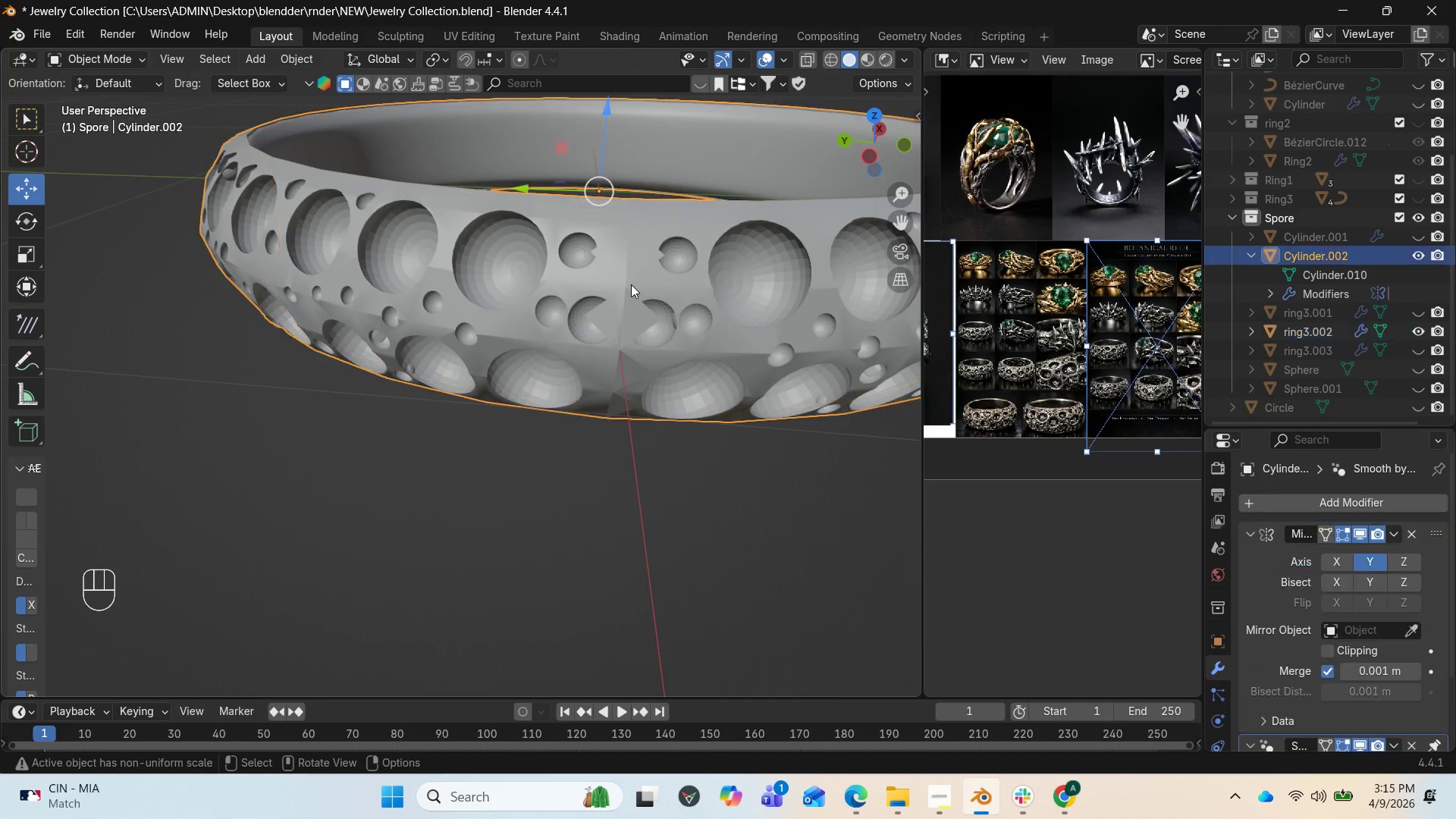 
key(Tab)
 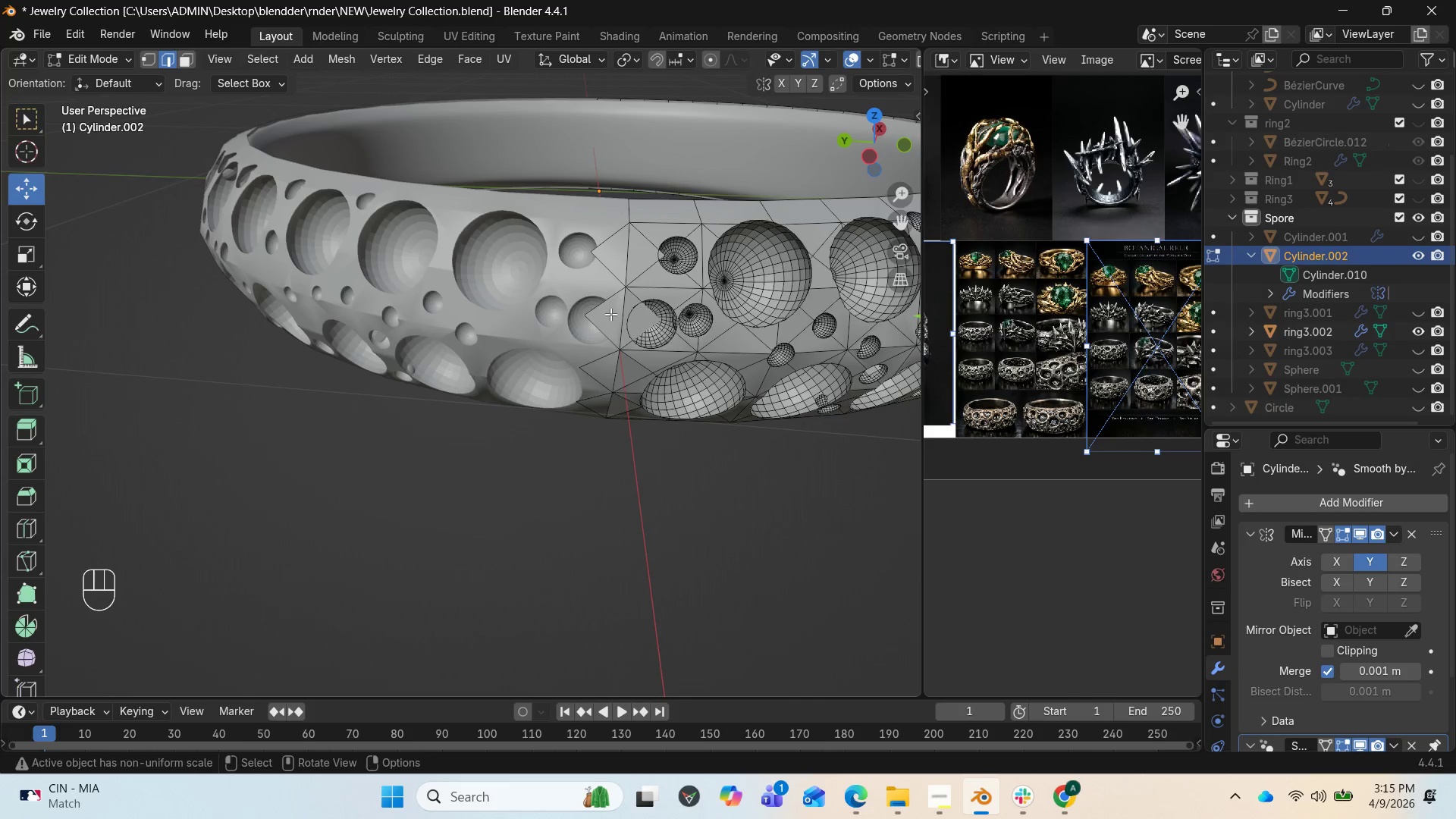 
key(1)
 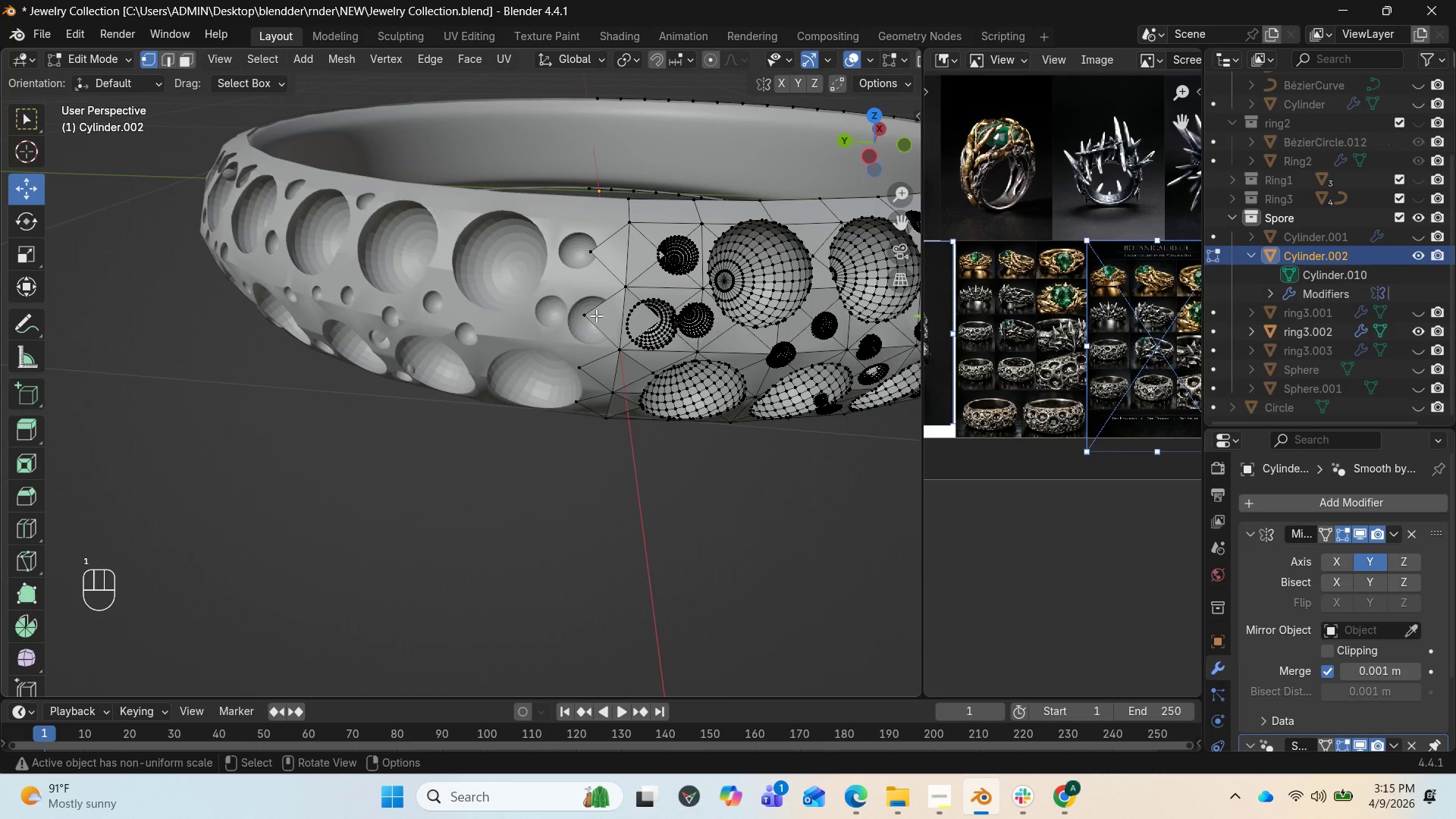 
left_click([593, 314])
 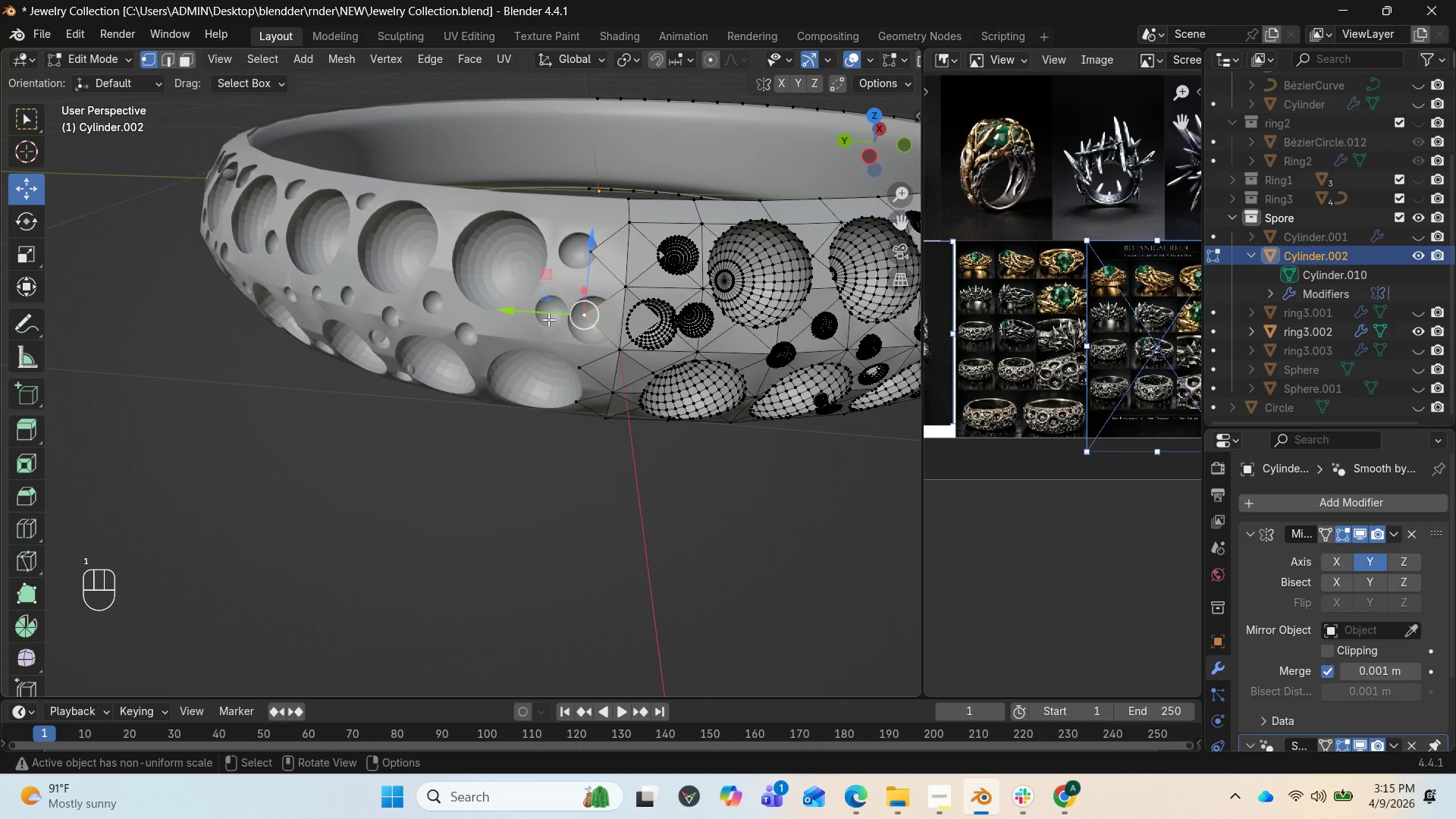 
left_click_drag(start_coordinate=[532, 314], to_coordinate=[567, 328])
 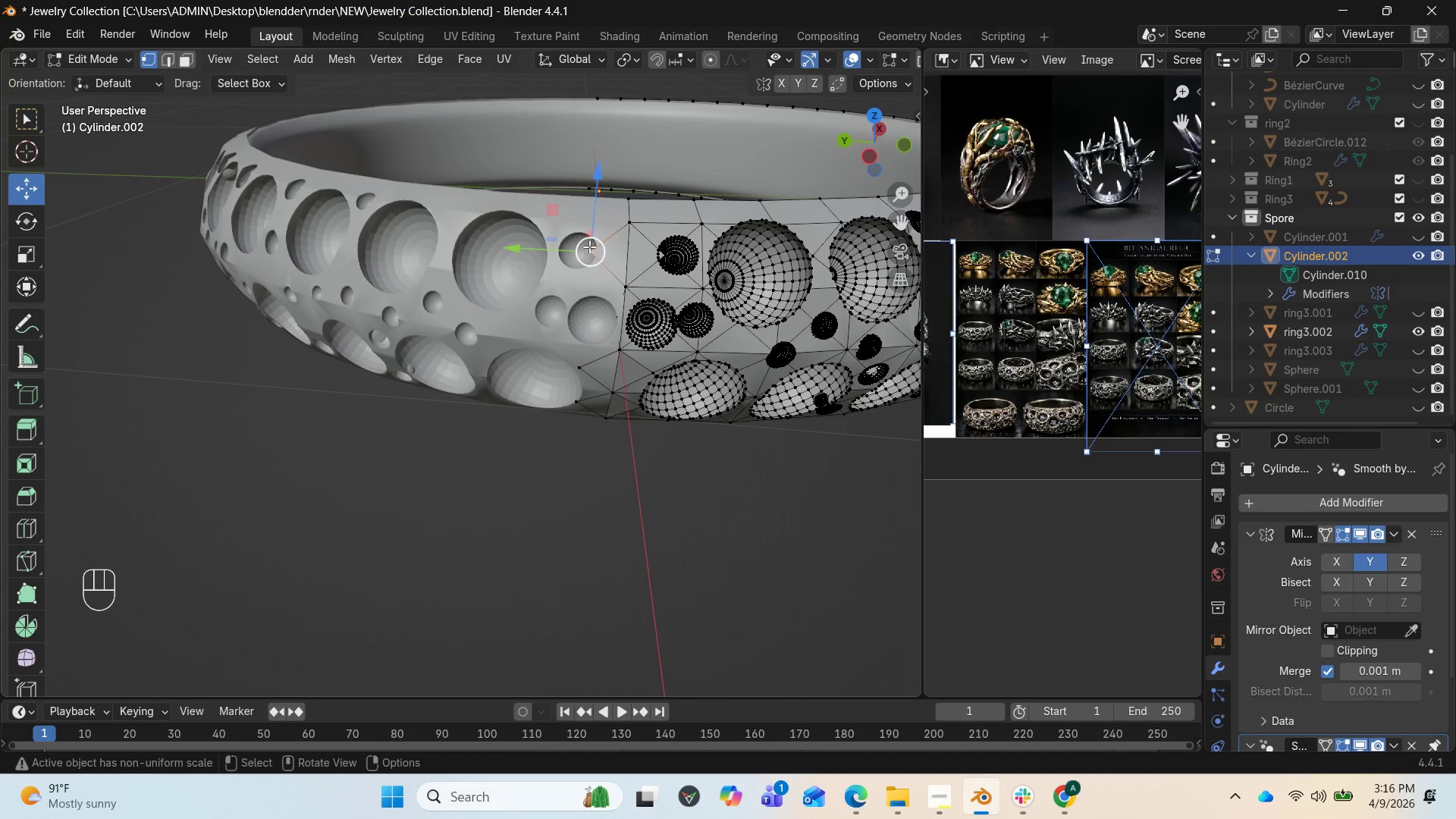 
left_click_drag(start_coordinate=[526, 250], to_coordinate=[540, 261])
 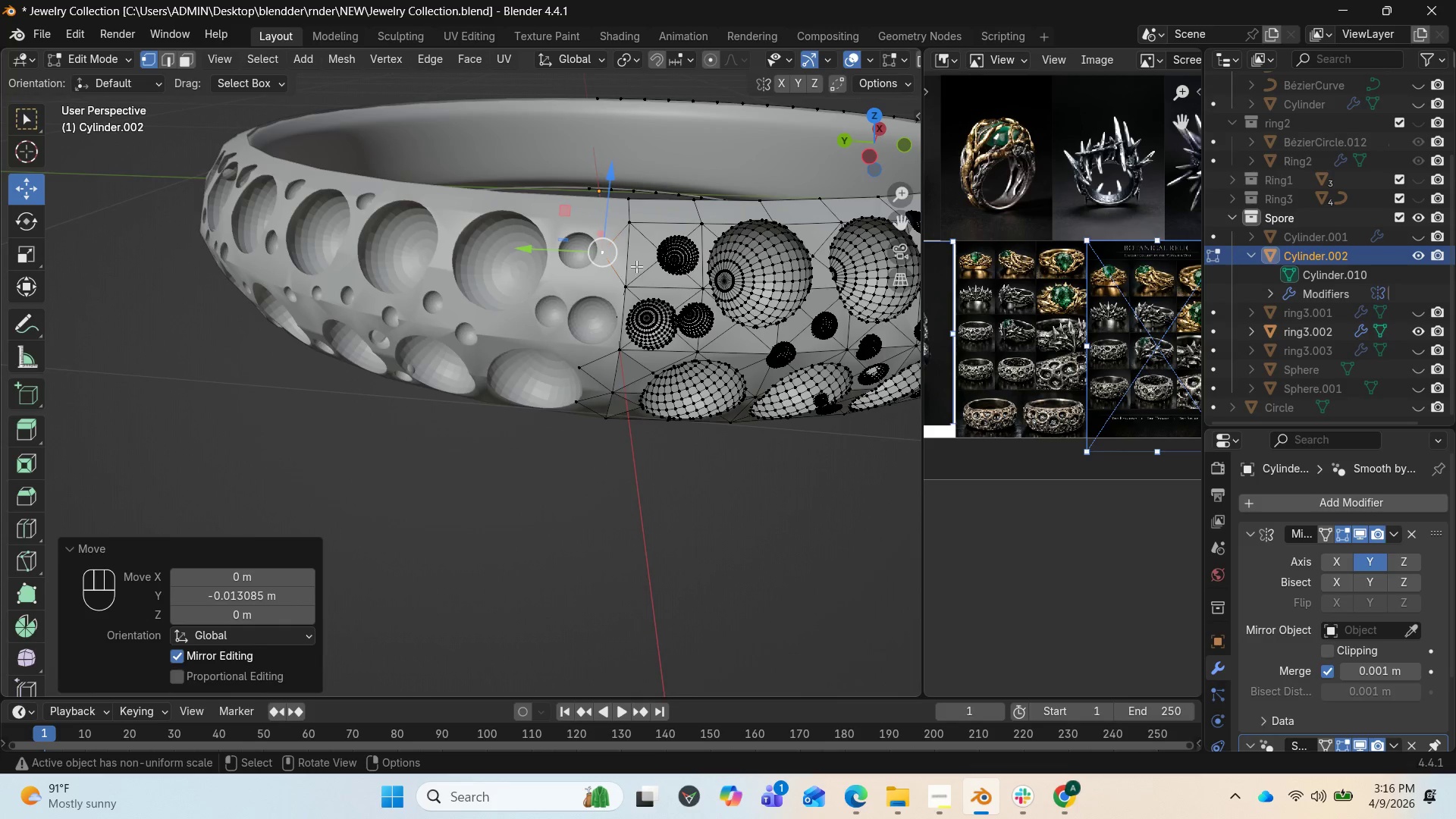 
scroll: coordinate [639, 262], scroll_direction: down, amount: 1.0
 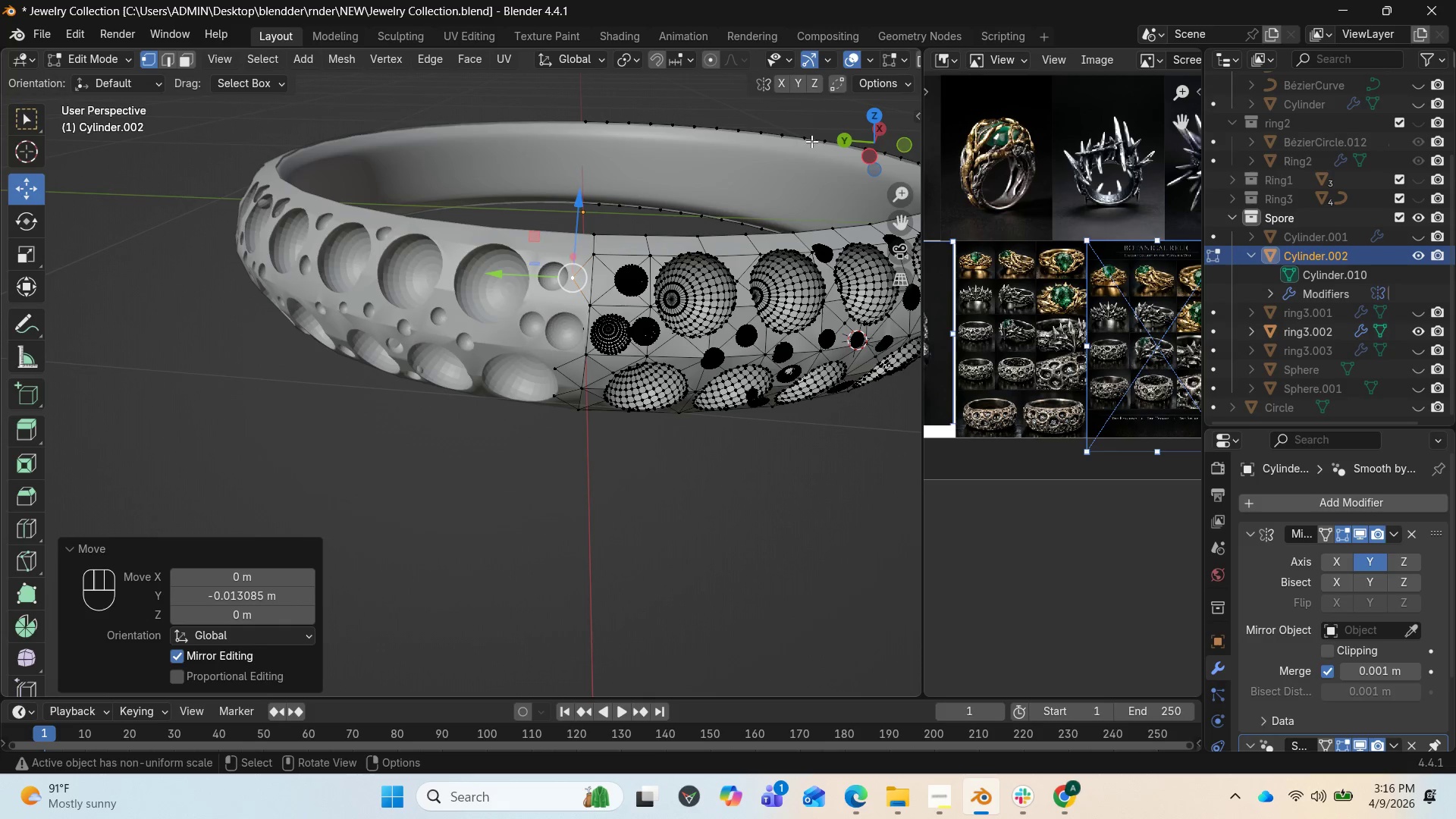 
left_click_drag(start_coordinate=[867, 133], to_coordinate=[898, 601])
 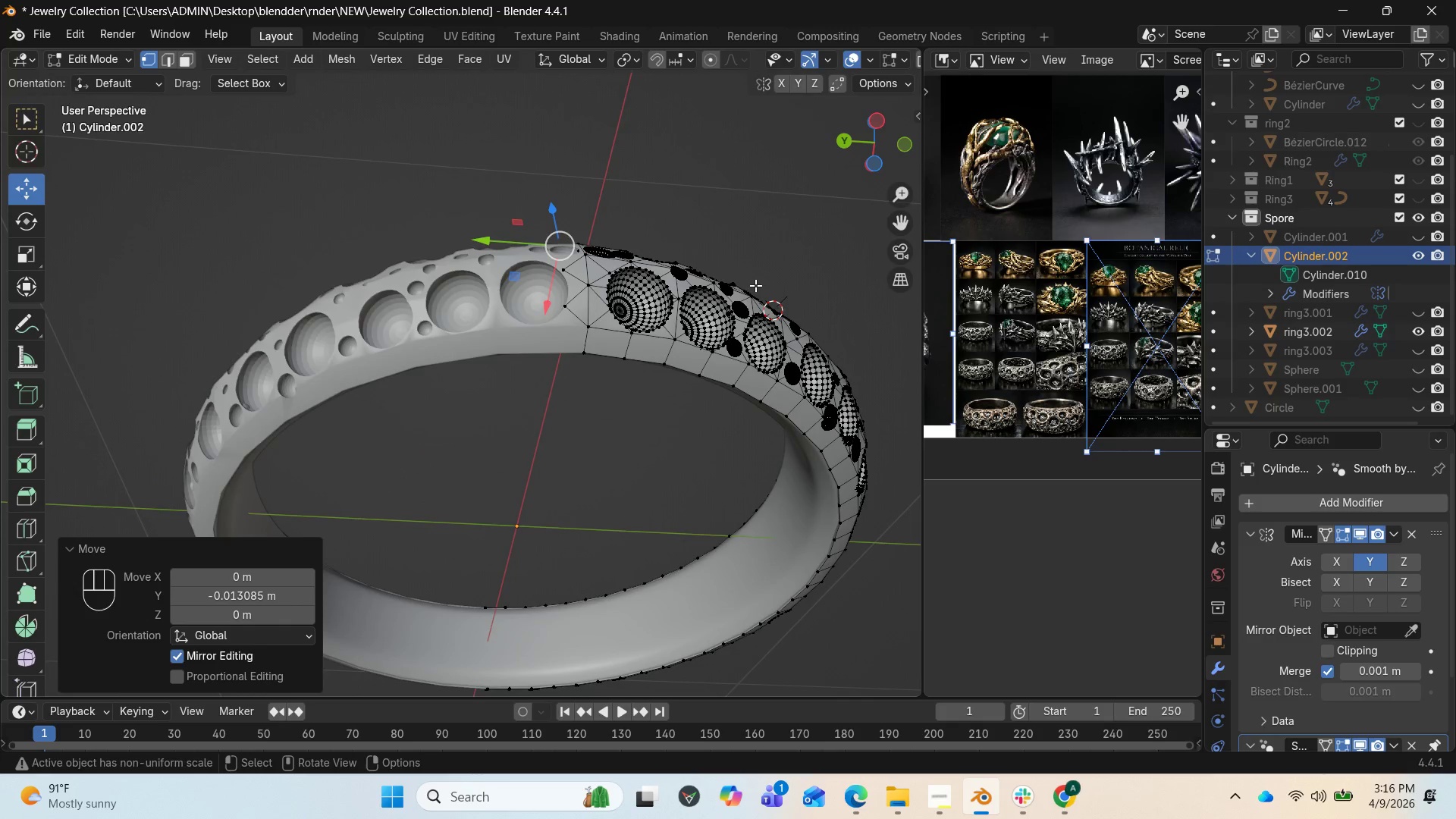 
key(Tab)
 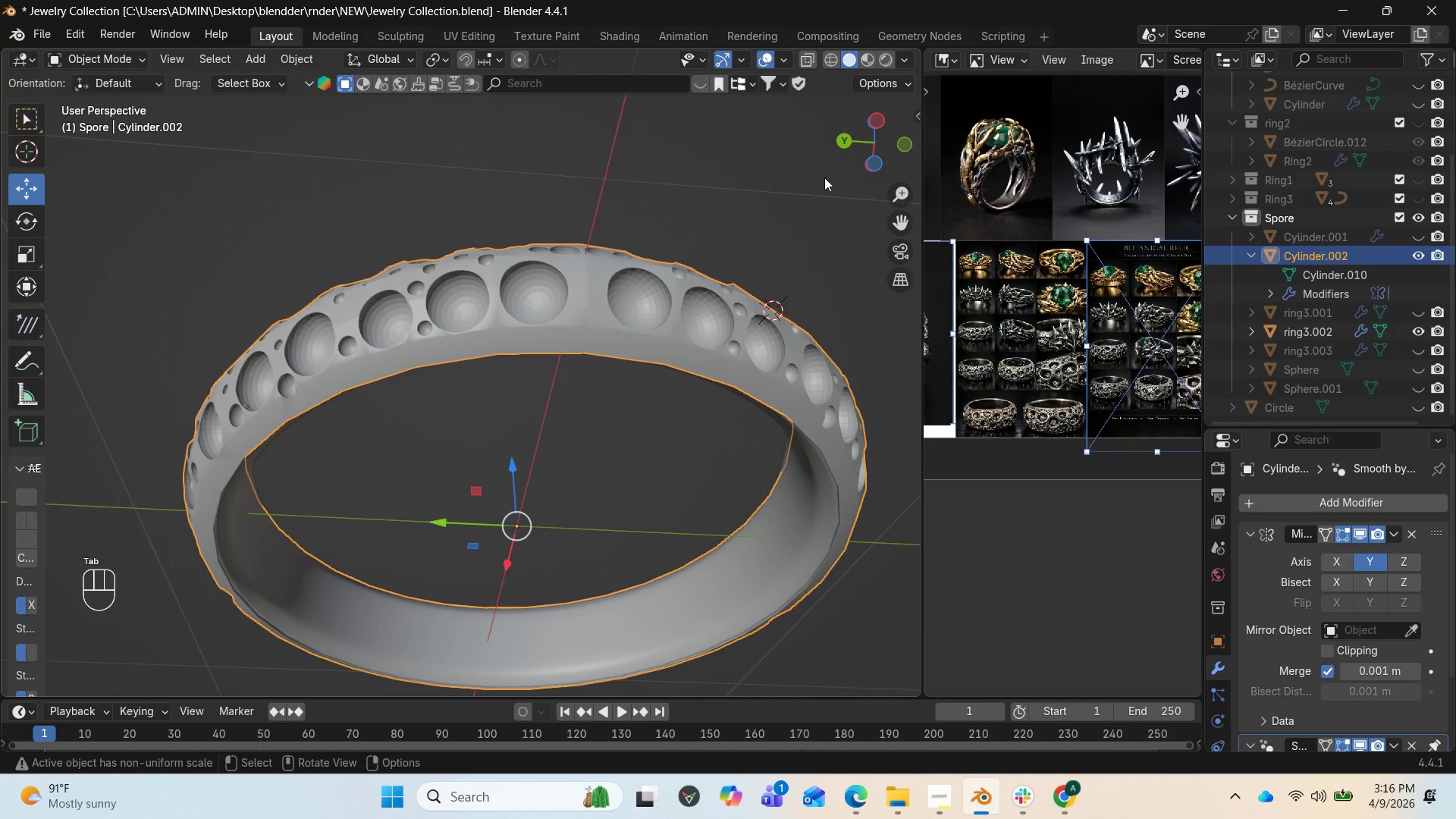 
left_click_drag(start_coordinate=[867, 133], to_coordinate=[138, 274])
 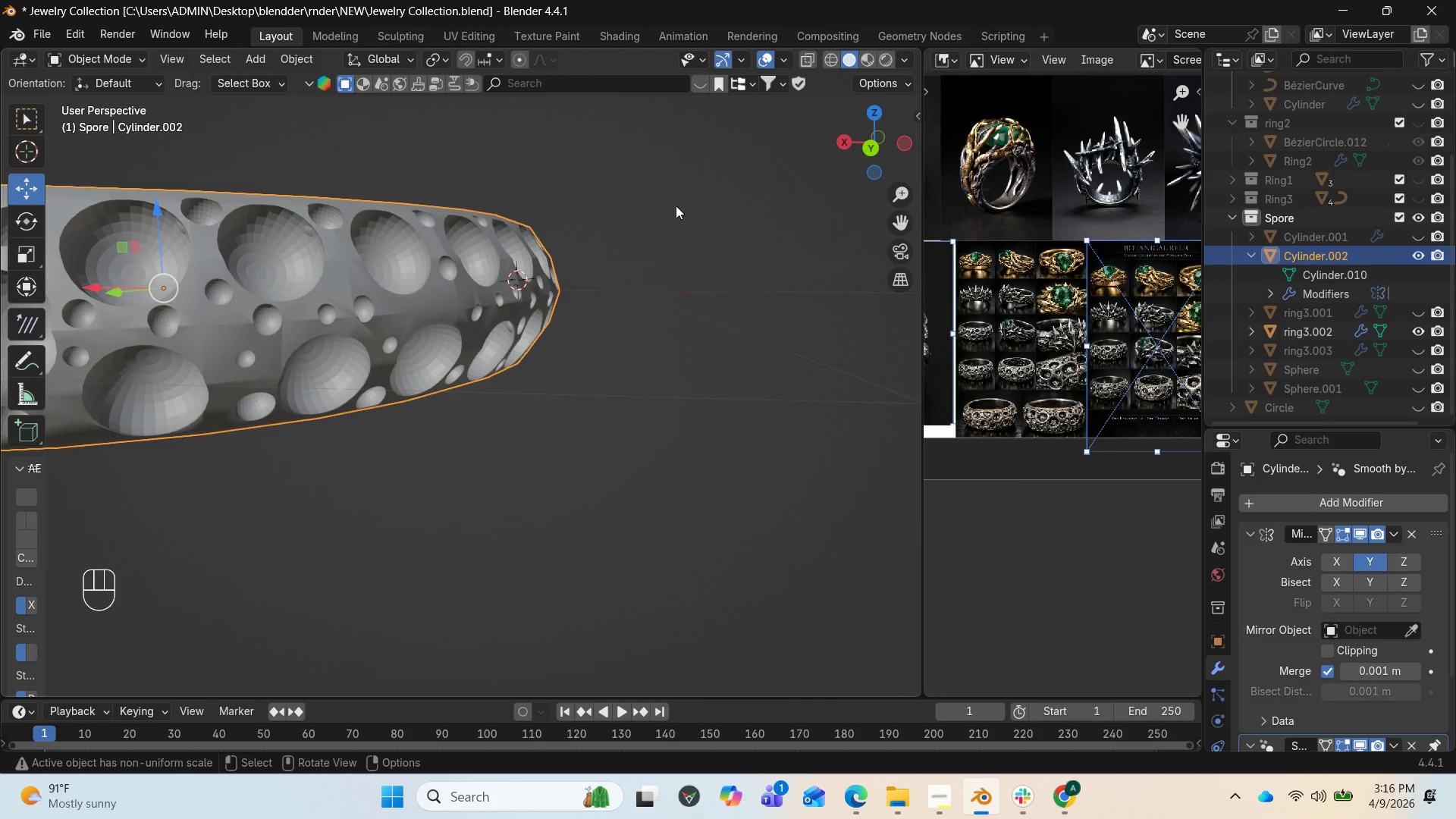 
scroll: coordinate [637, 218], scroll_direction: down, amount: 5.0
 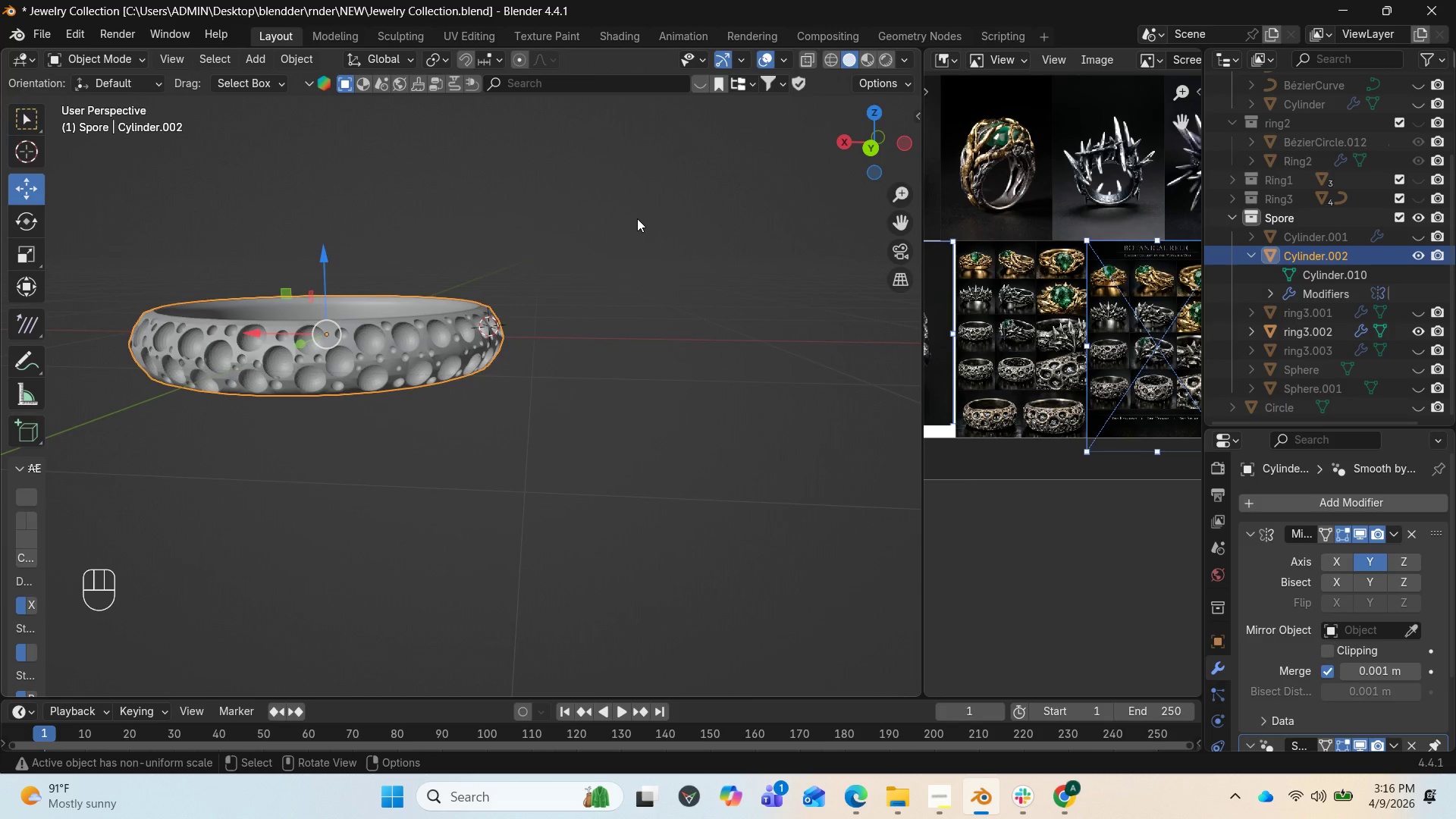 
left_click_drag(start_coordinate=[864, 137], to_coordinate=[196, 168])
 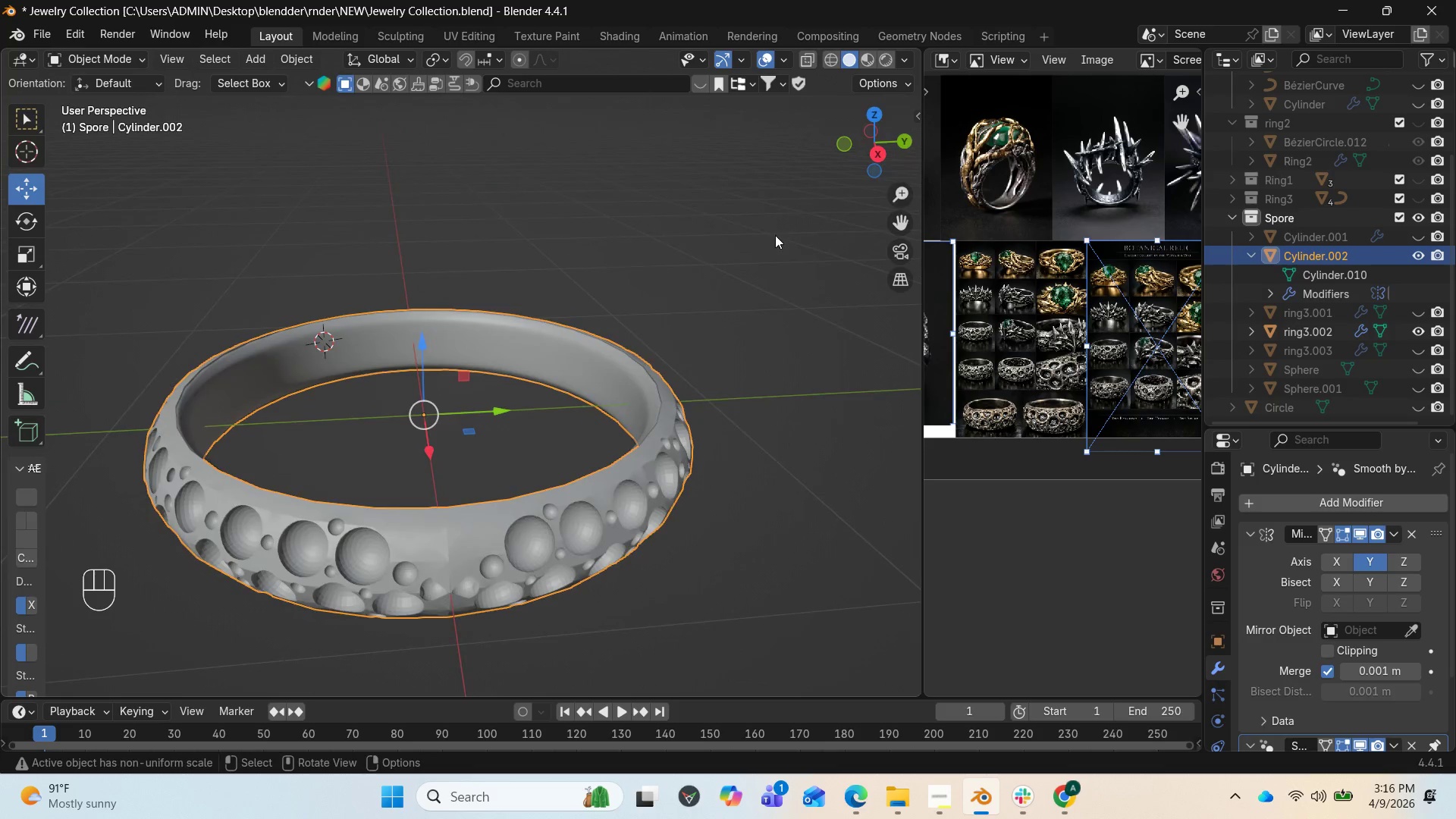 
left_click([773, 238])
 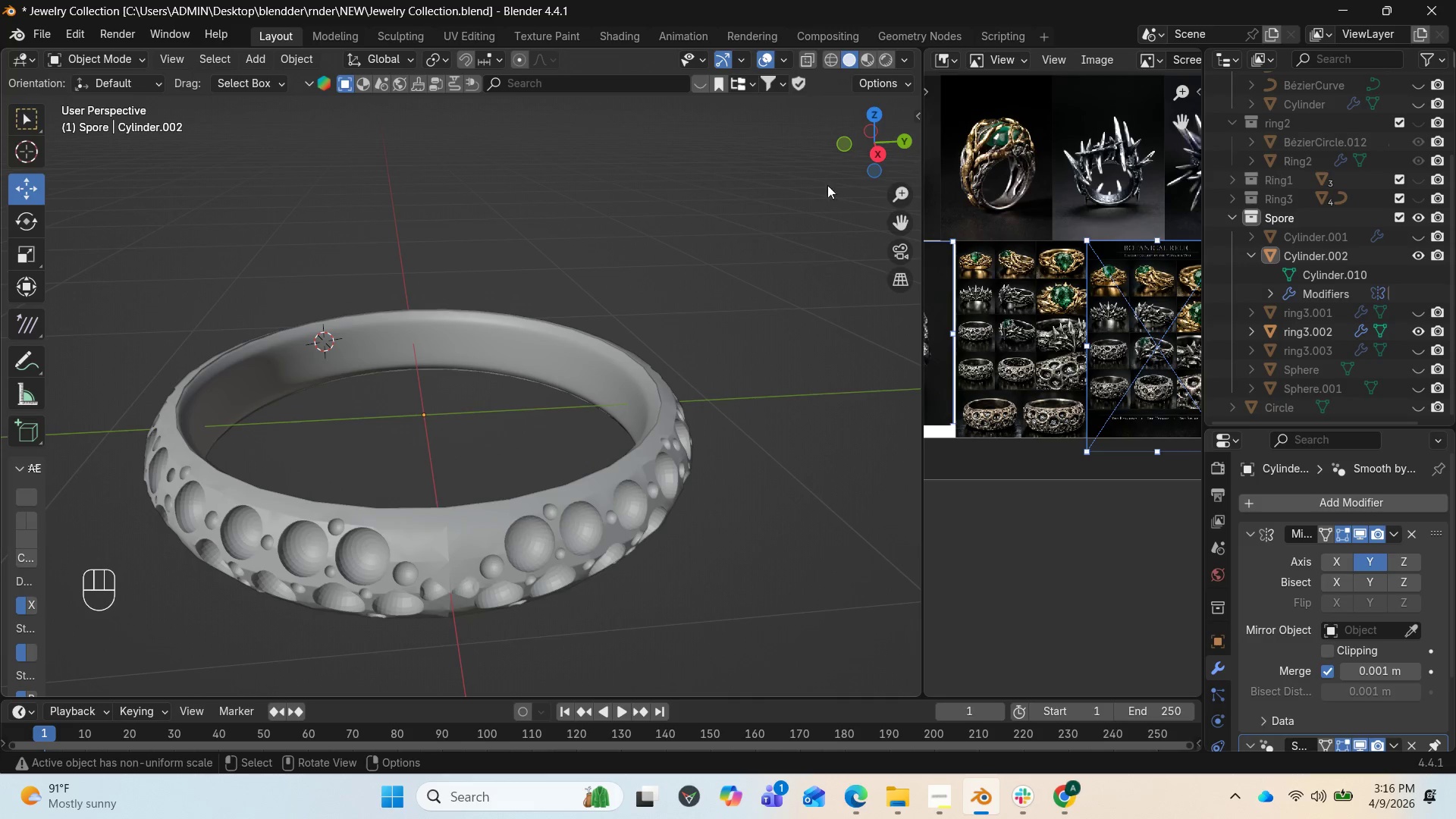 
left_click_drag(start_coordinate=[865, 143], to_coordinate=[549, 521])
 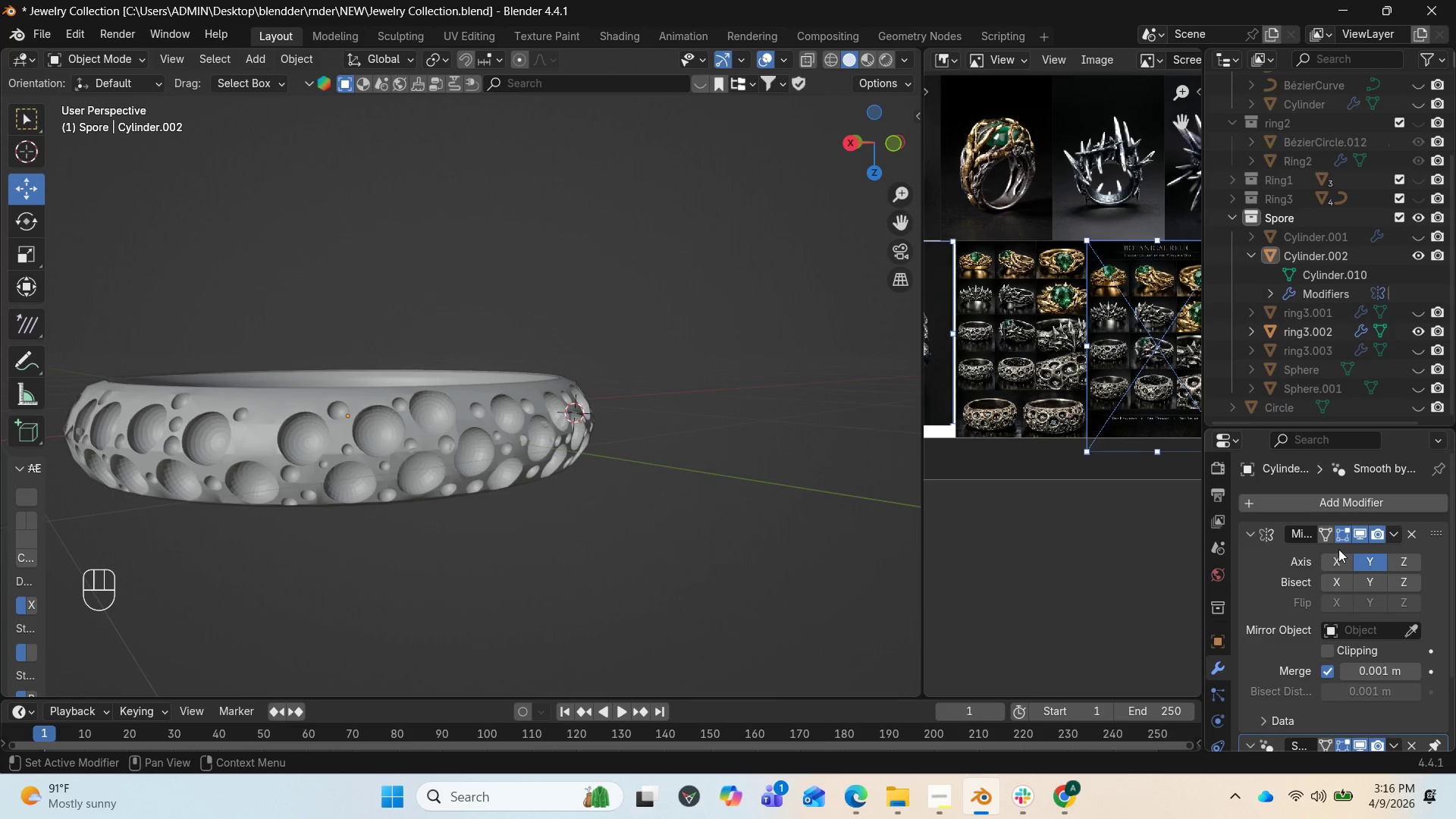 
scroll: coordinate [1308, 595], scroll_direction: down, amount: 4.0
 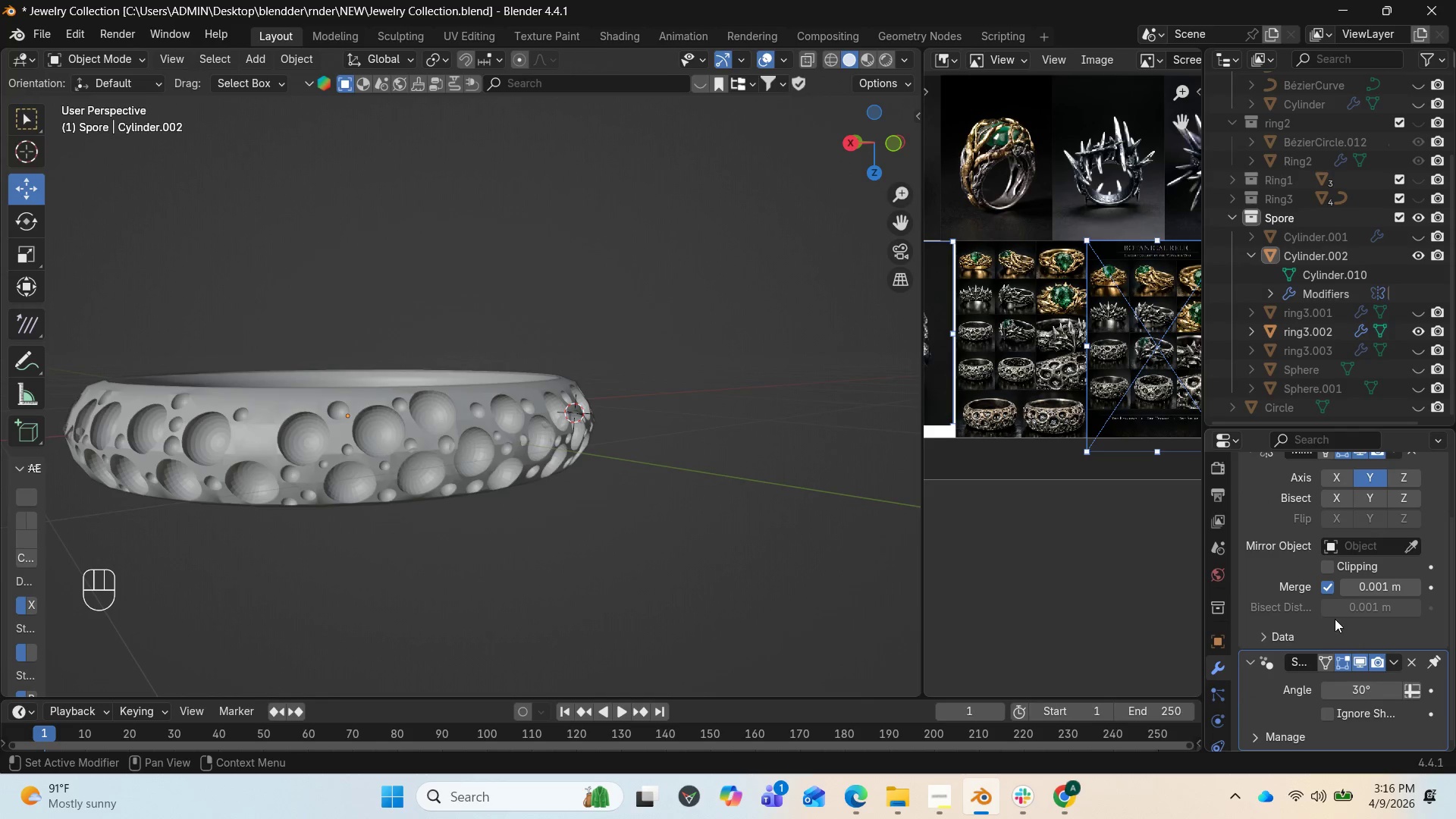 
scroll: coordinate [1352, 612], scroll_direction: up, amount: 2.0
 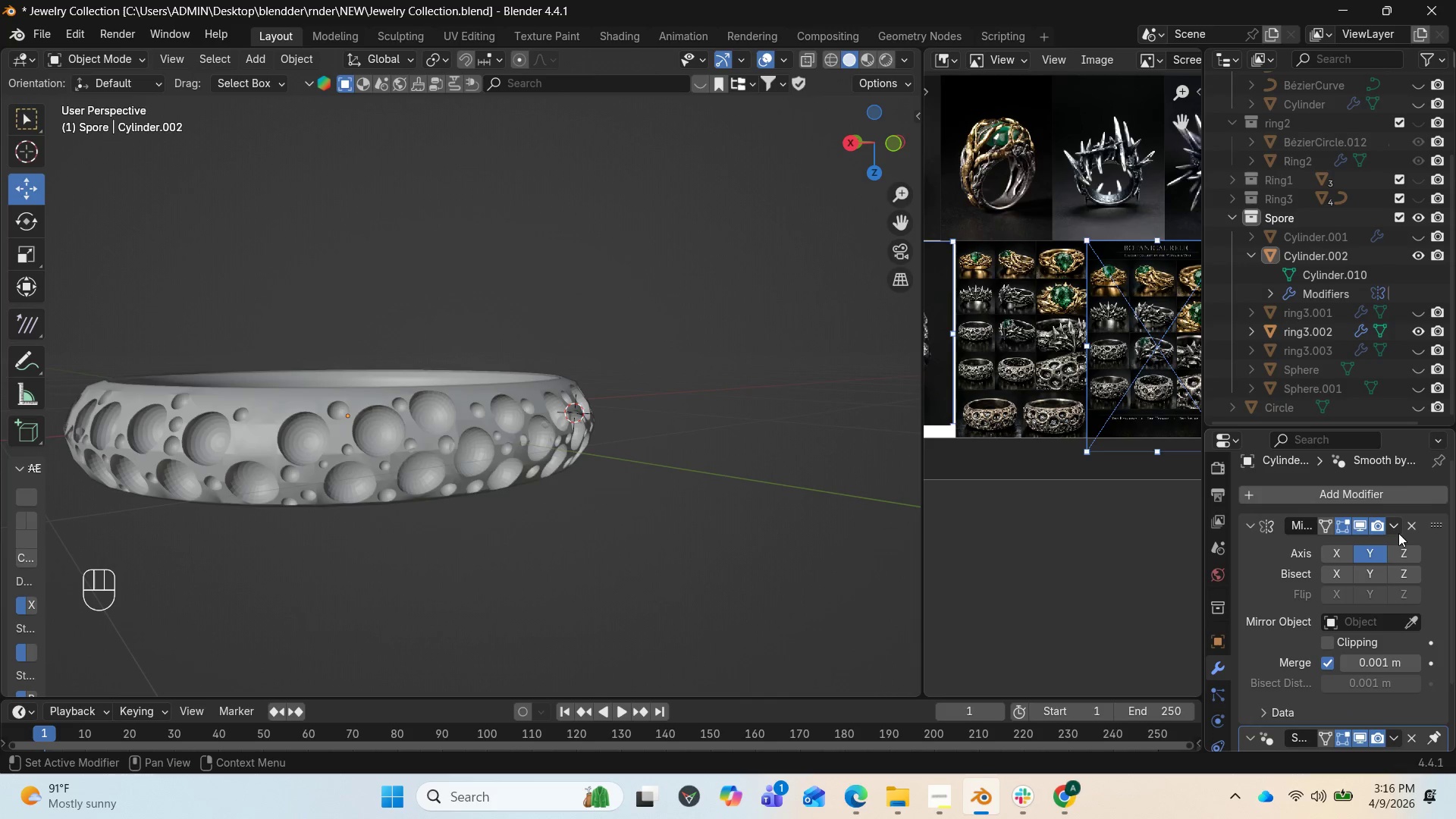 
left_click([1395, 530])
 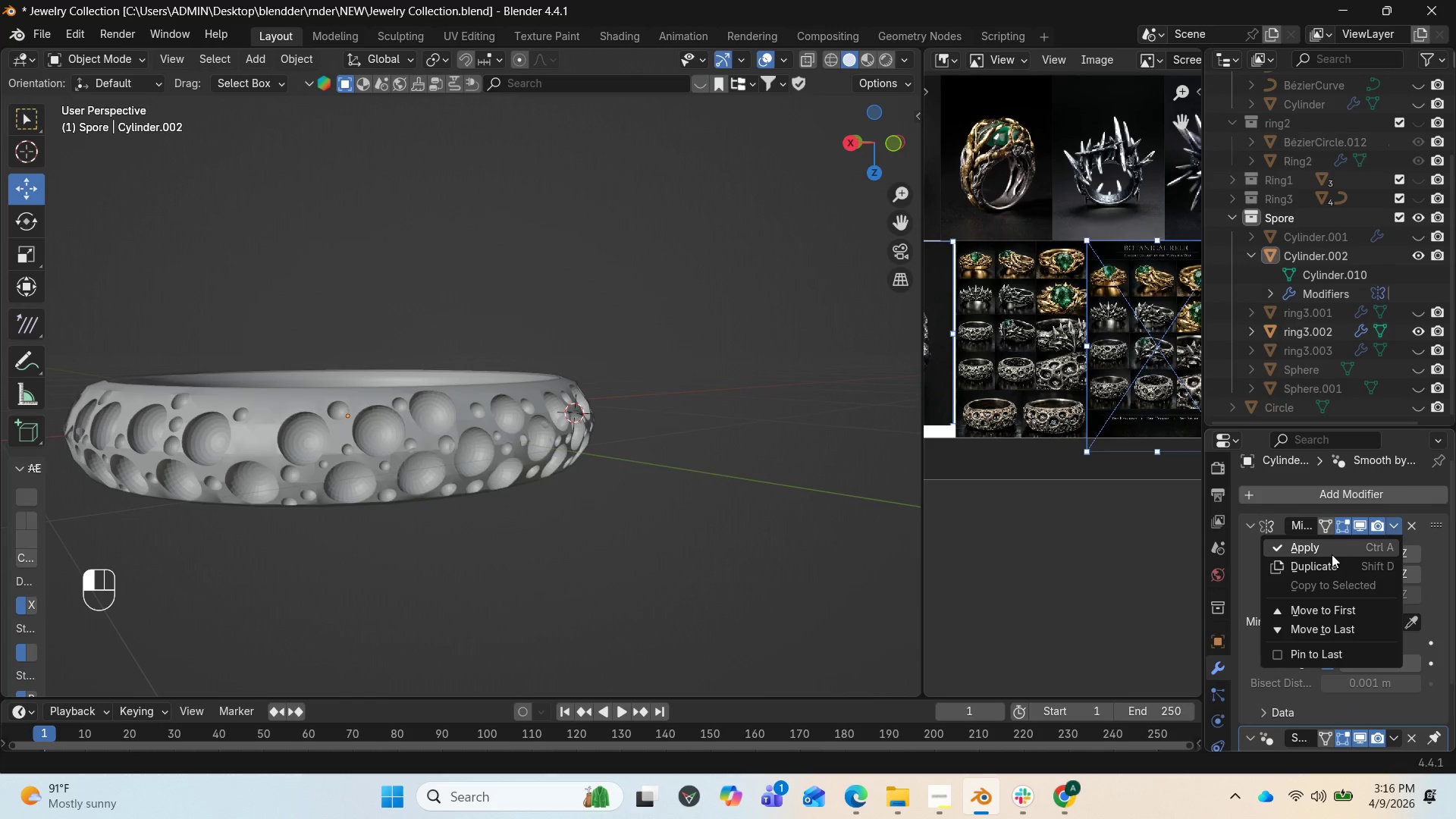 
left_click([1332, 554])
 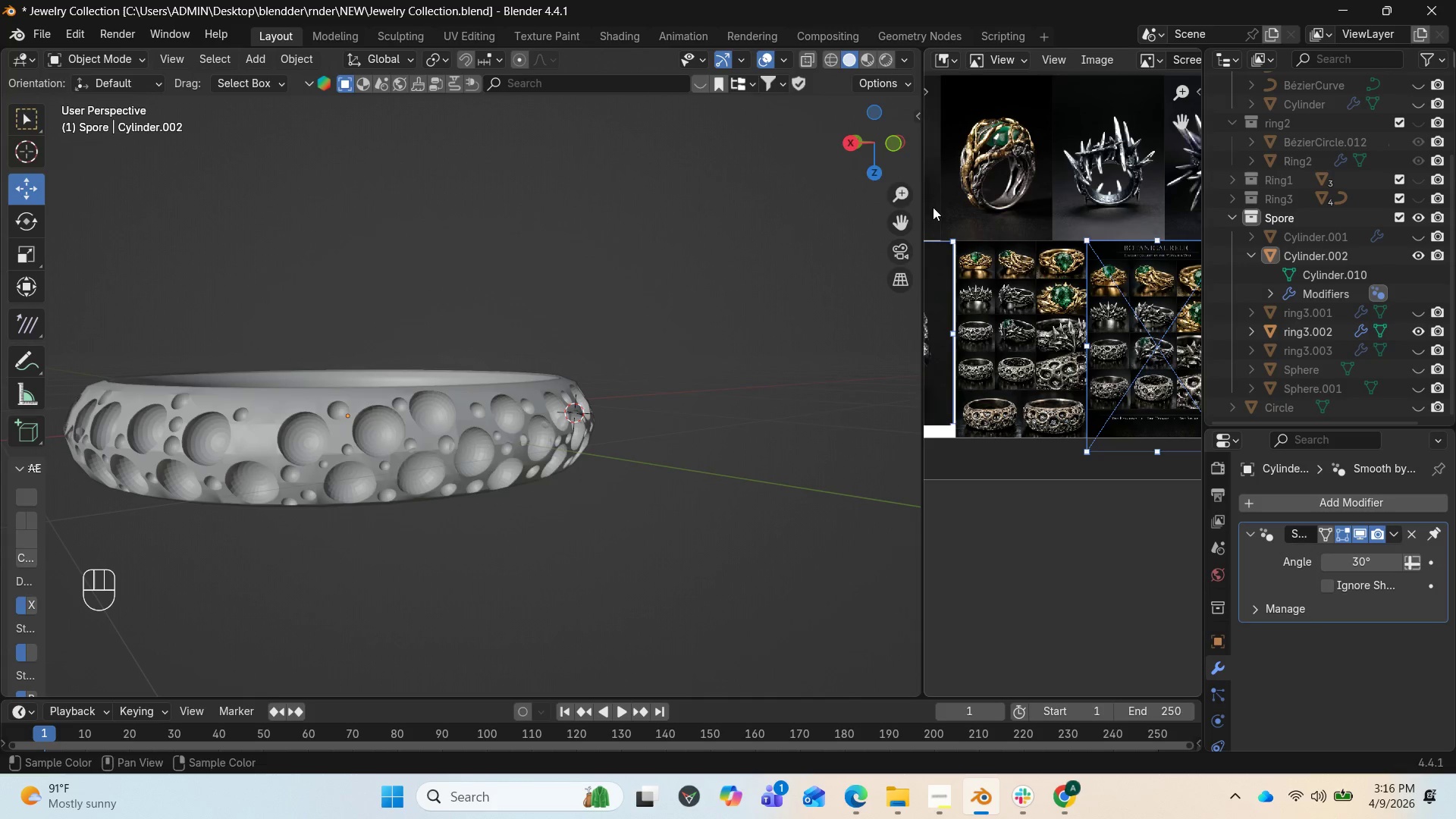 
left_click_drag(start_coordinate=[884, 152], to_coordinate=[99, 161])
 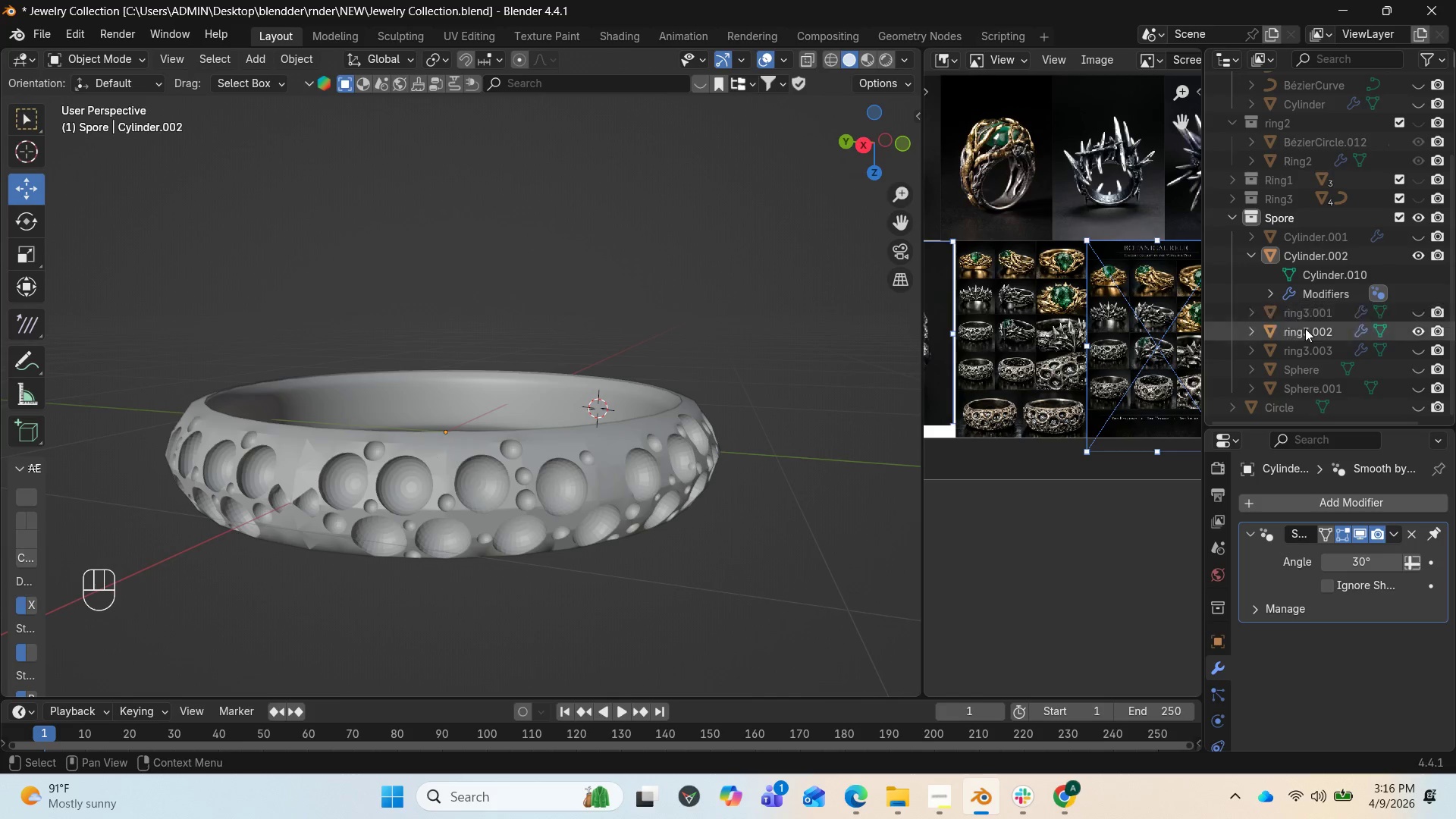 
left_click([1230, 213])
 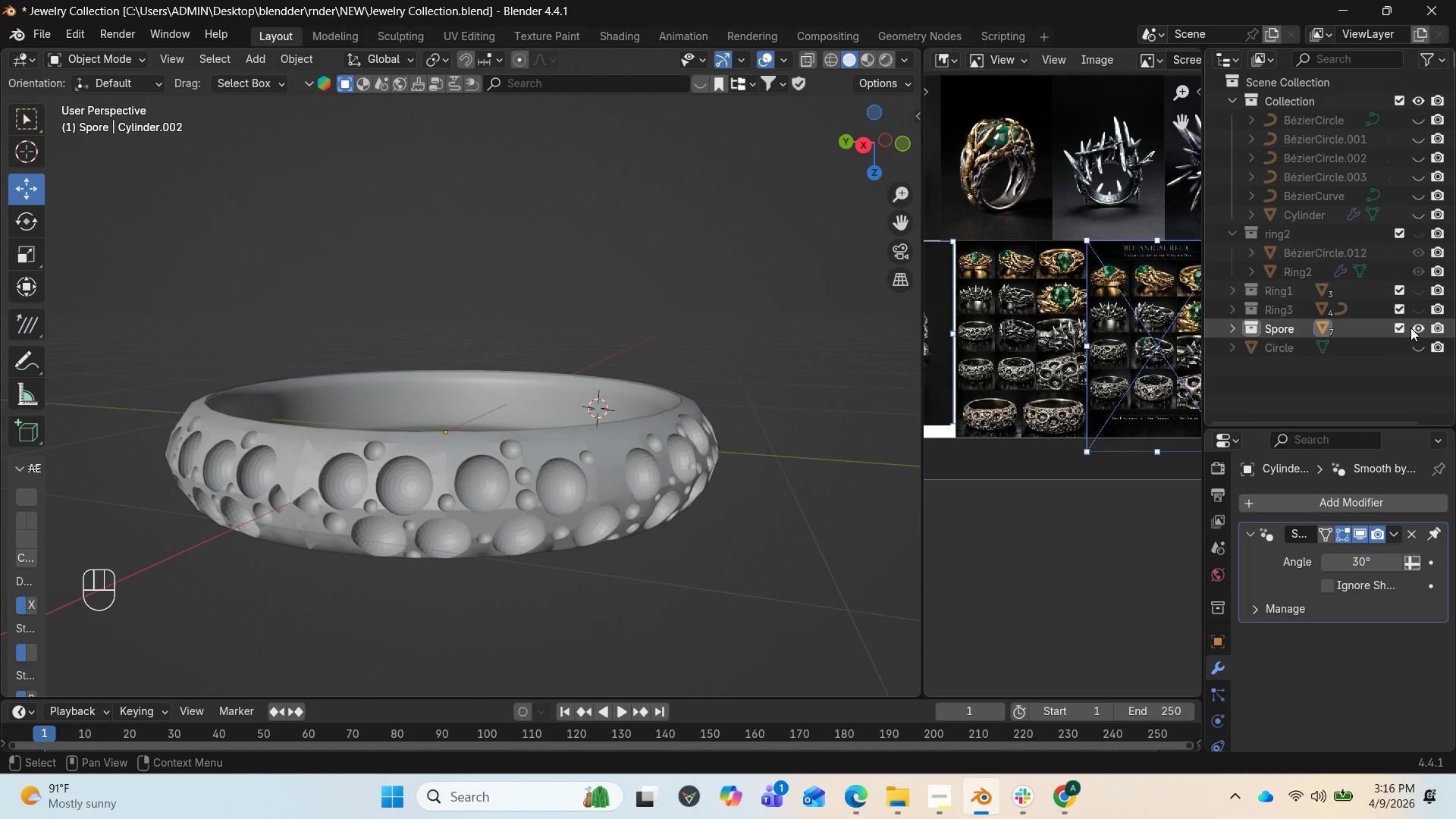 
left_click([1414, 327])
 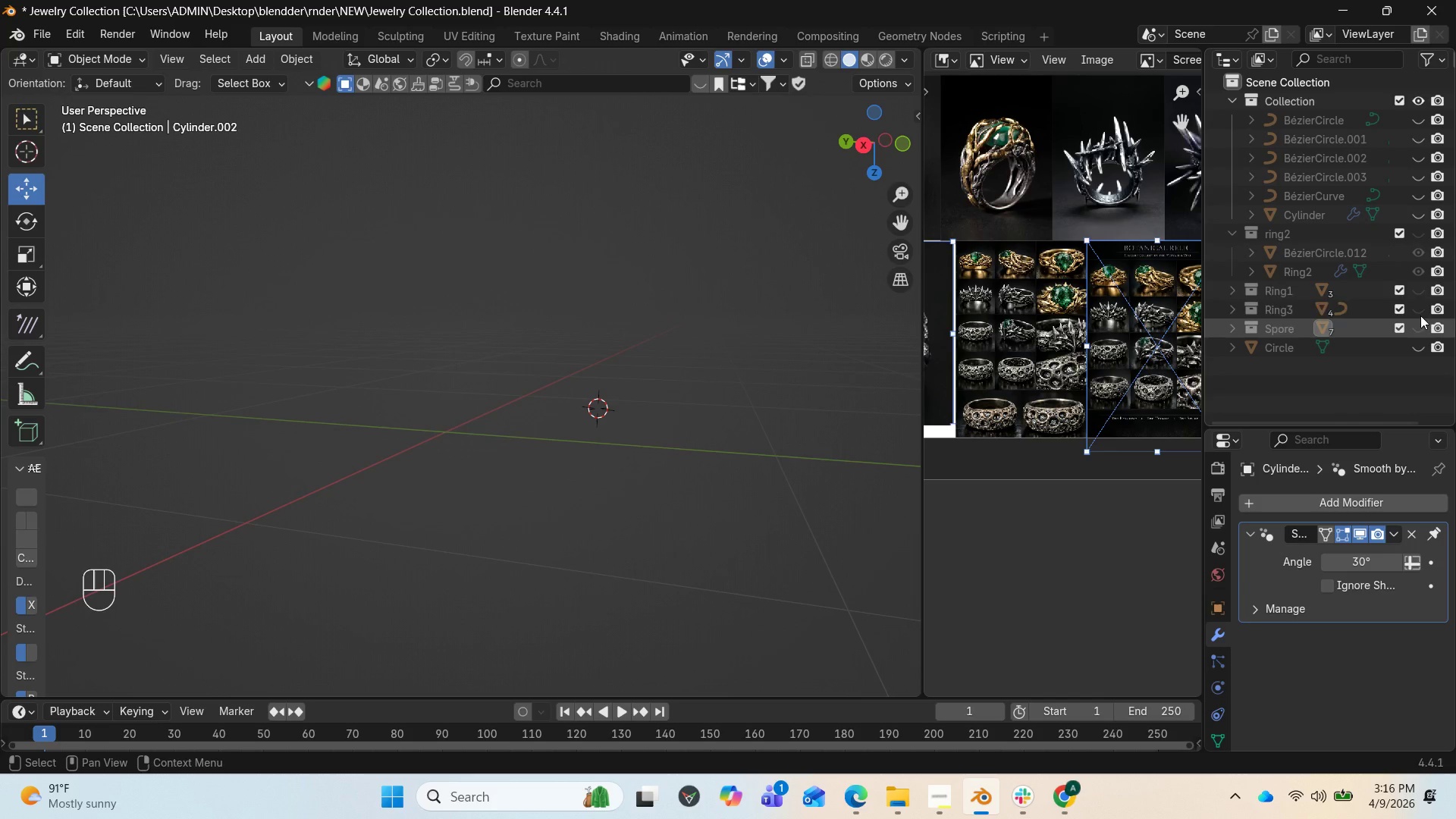 
left_click([1423, 308])
 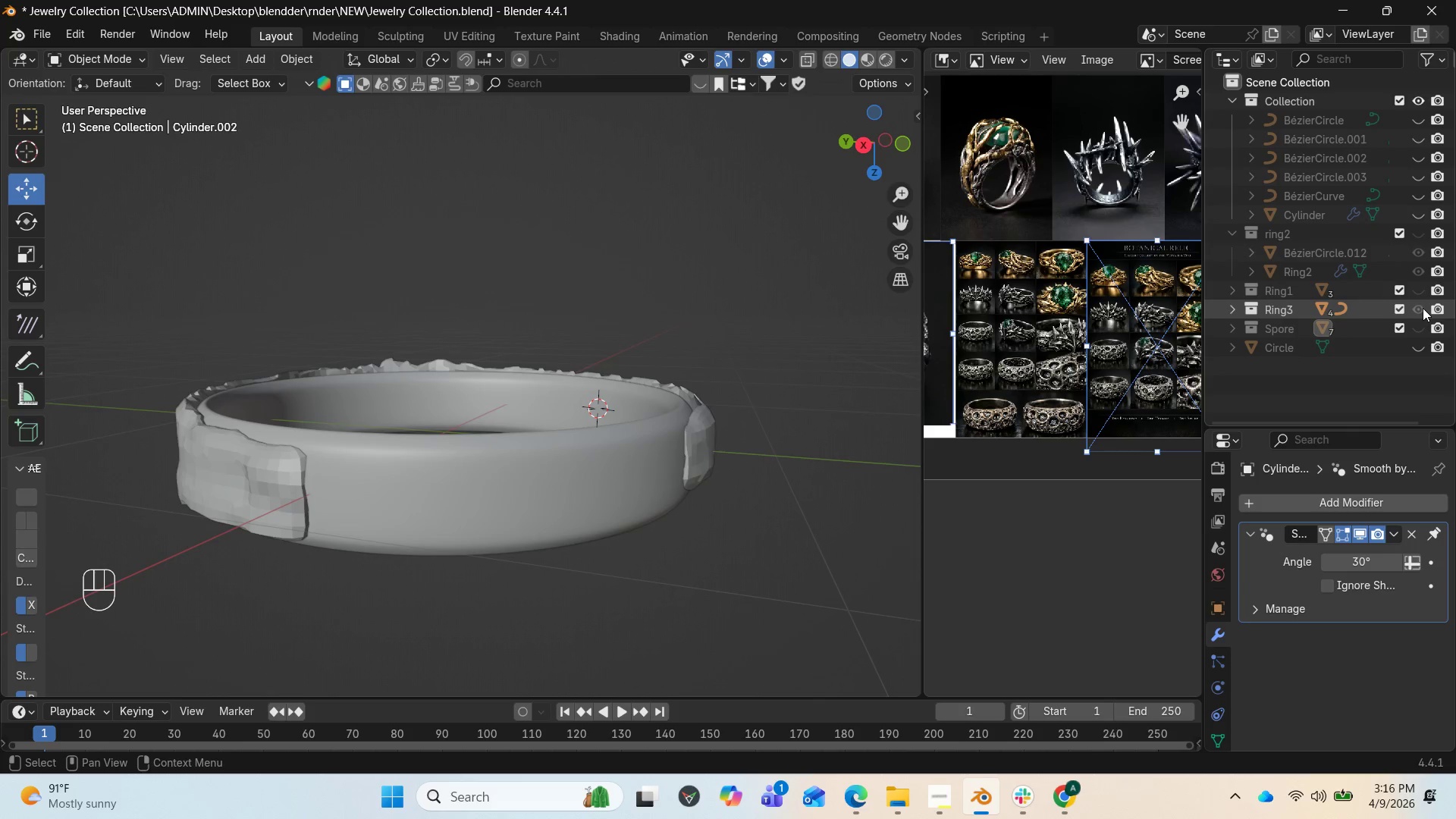 
left_click([1423, 308])
 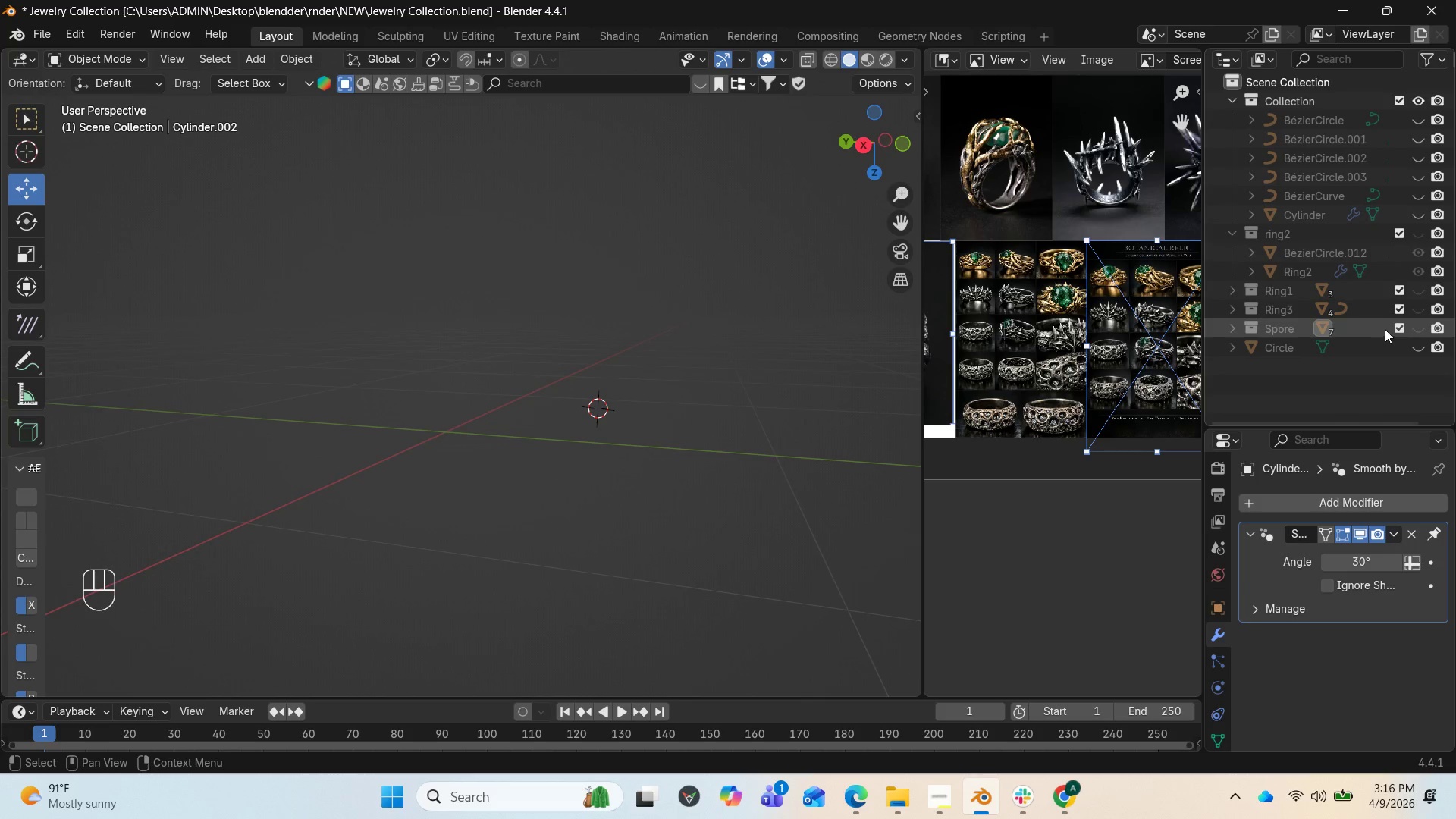 
left_click([1414, 327])
 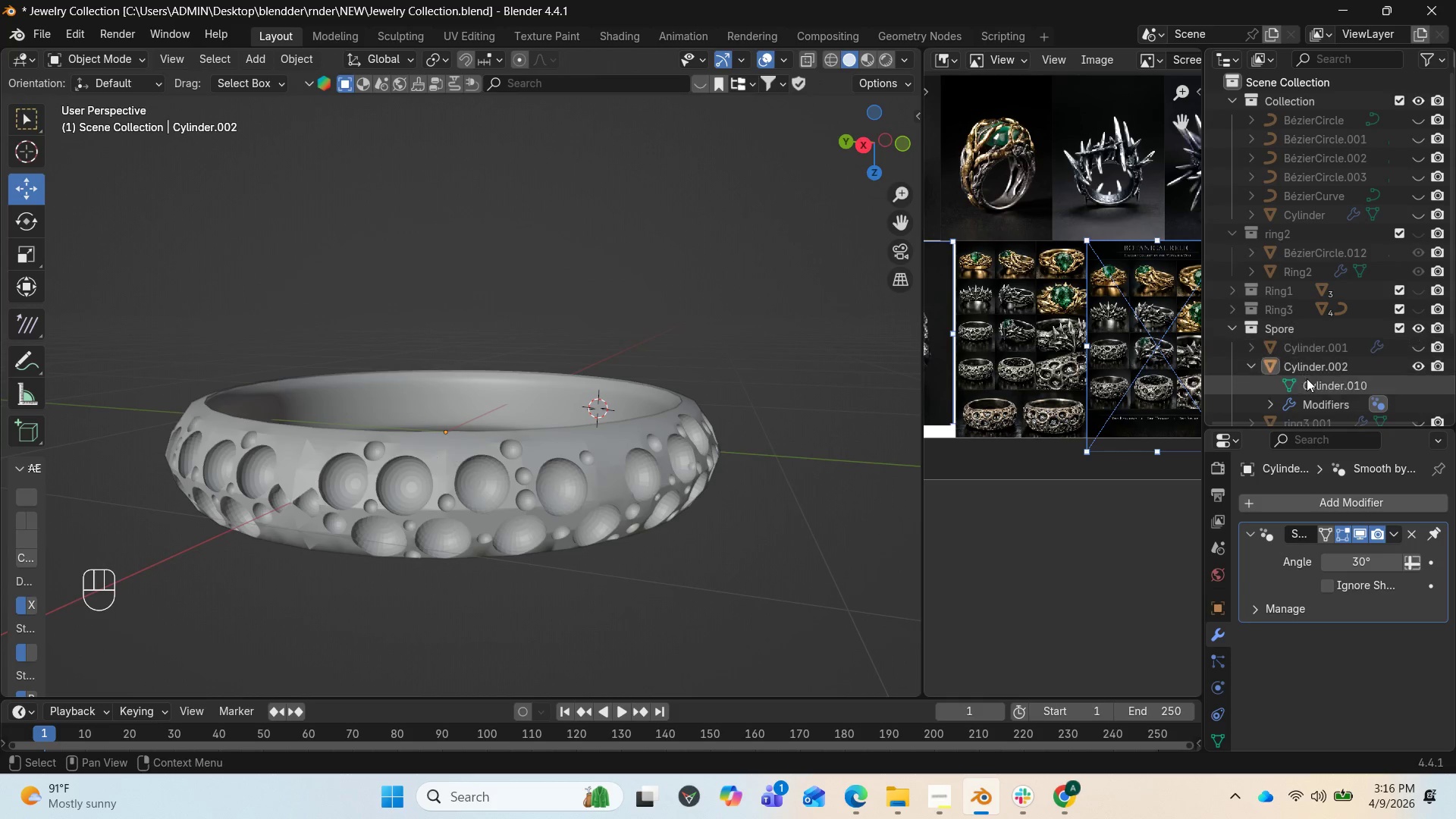 
left_click([1314, 347])
 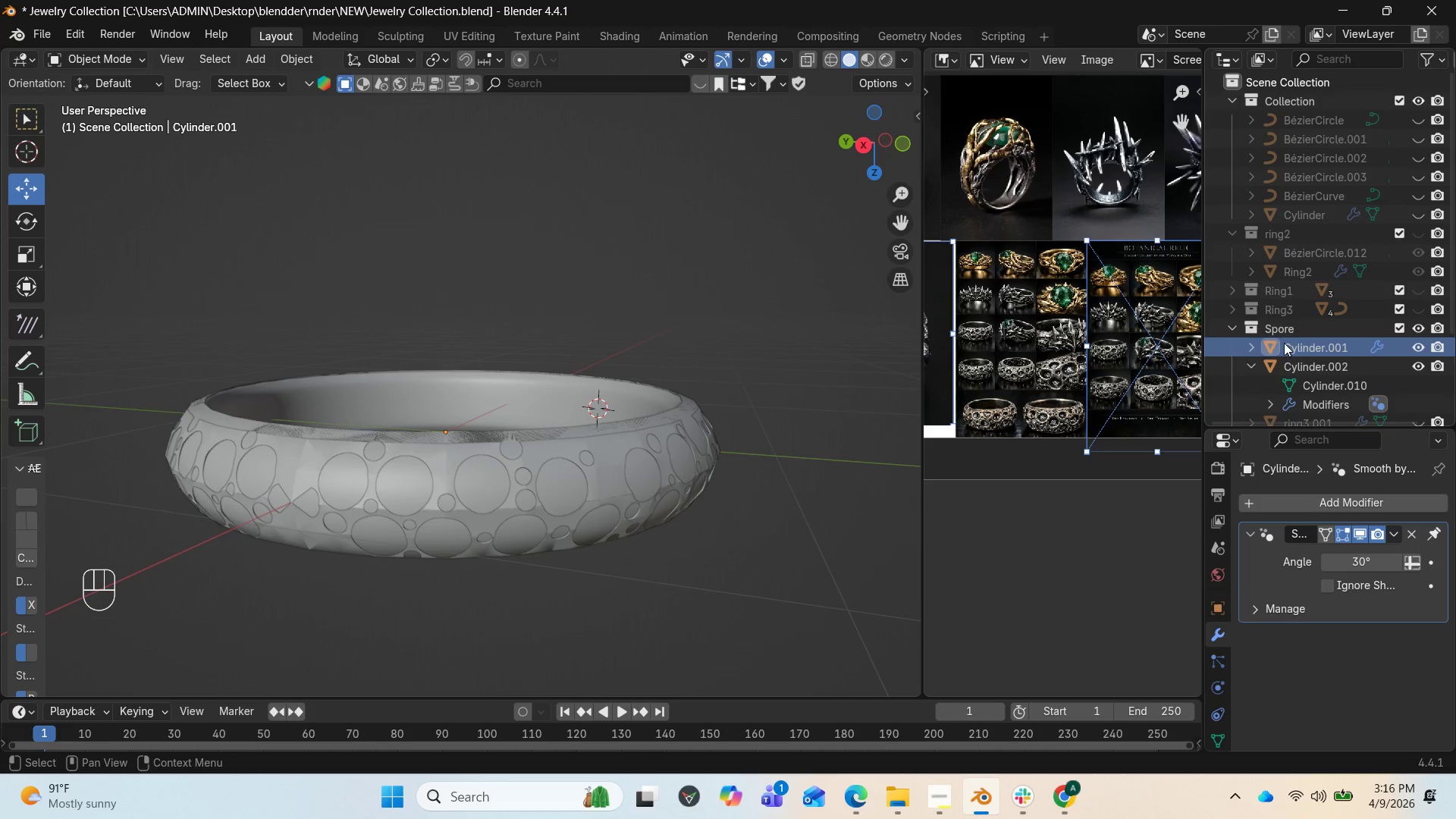 
scroll: coordinate [1313, 355], scroll_direction: down, amount: 1.0
 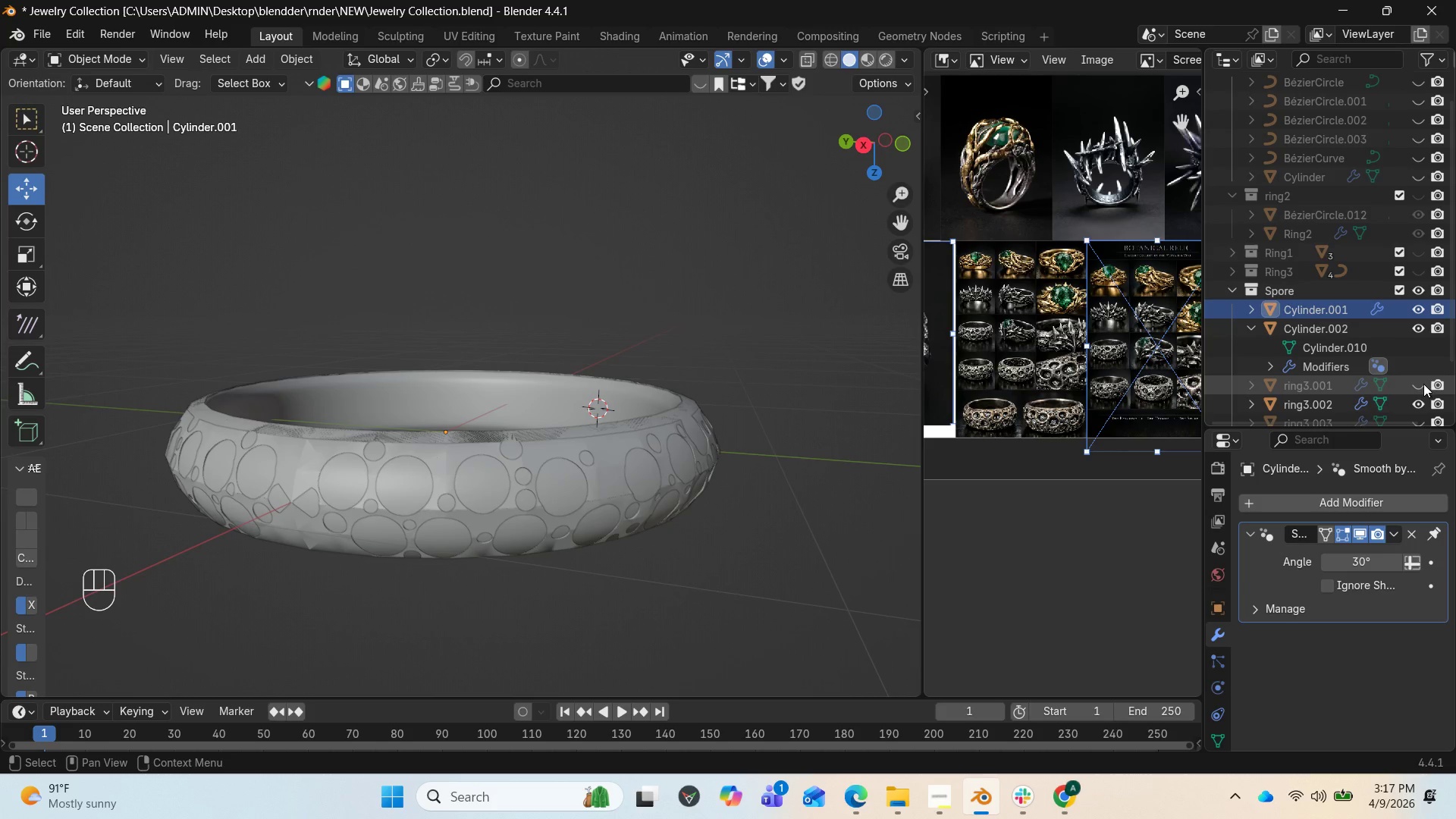 
left_click([1420, 383])
 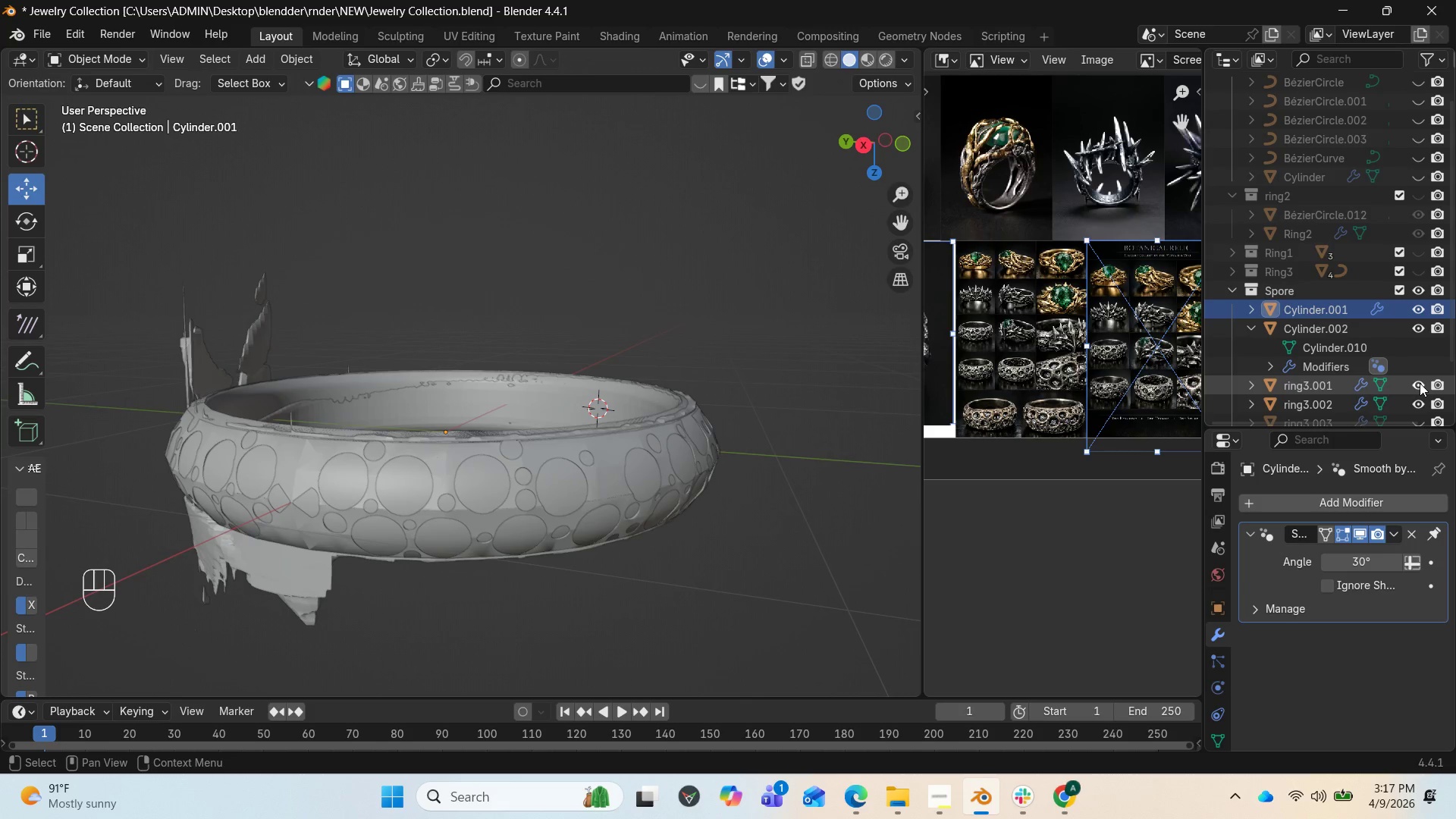 
left_click([1420, 383])
 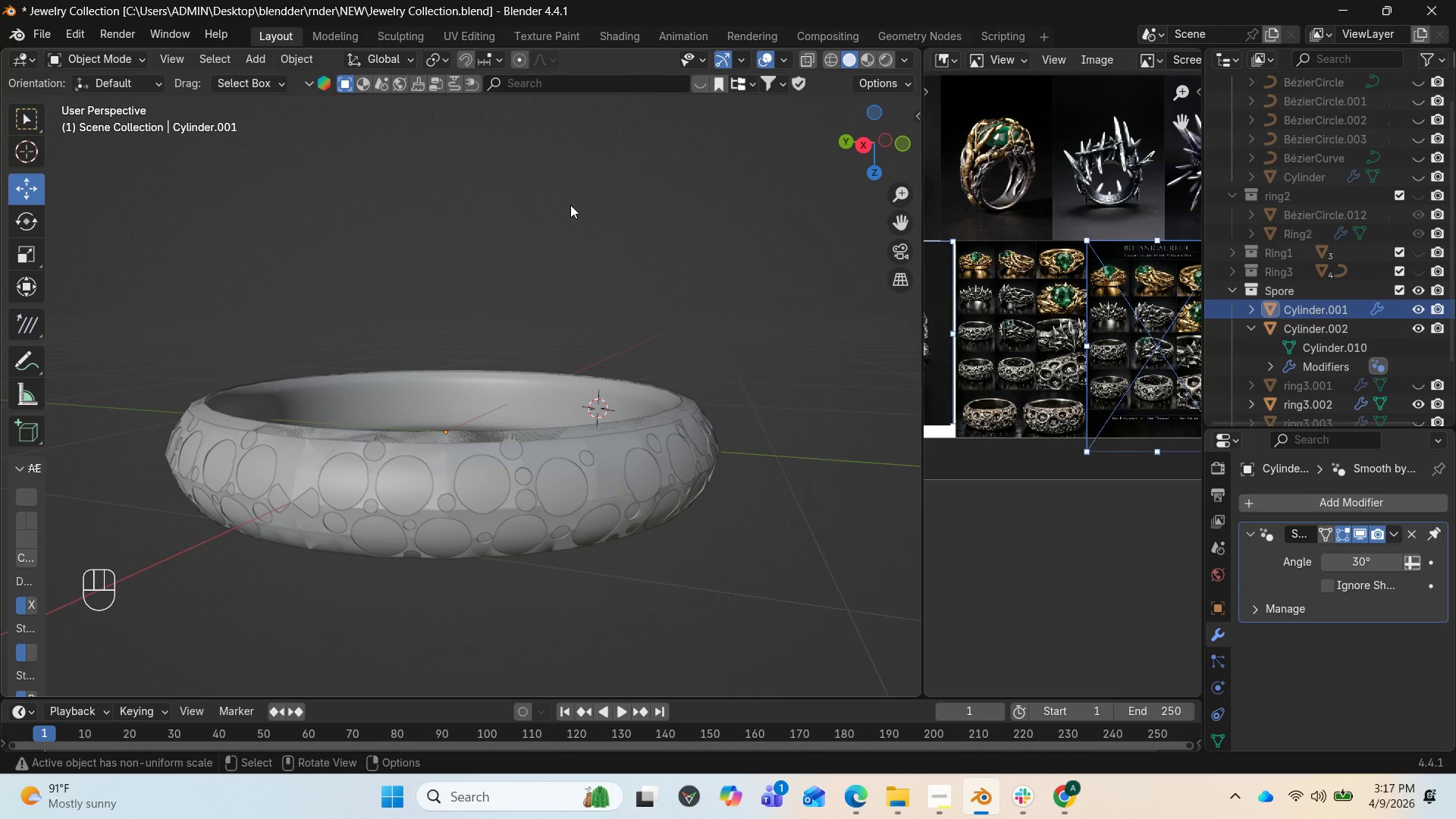 
wait(15.34)
 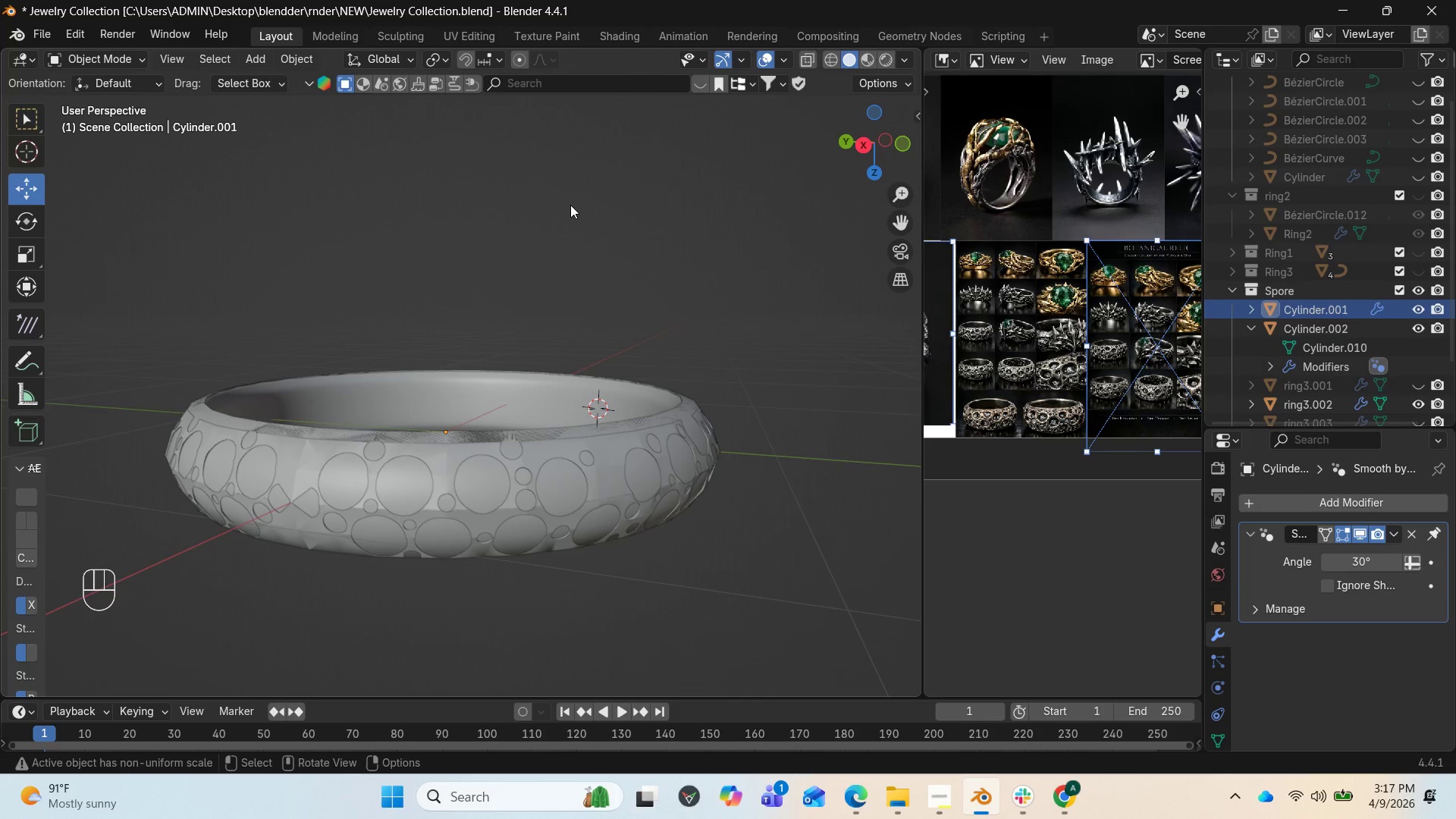 
left_click_drag(start_coordinate=[1303, 311], to_coordinate=[1258, 327])
 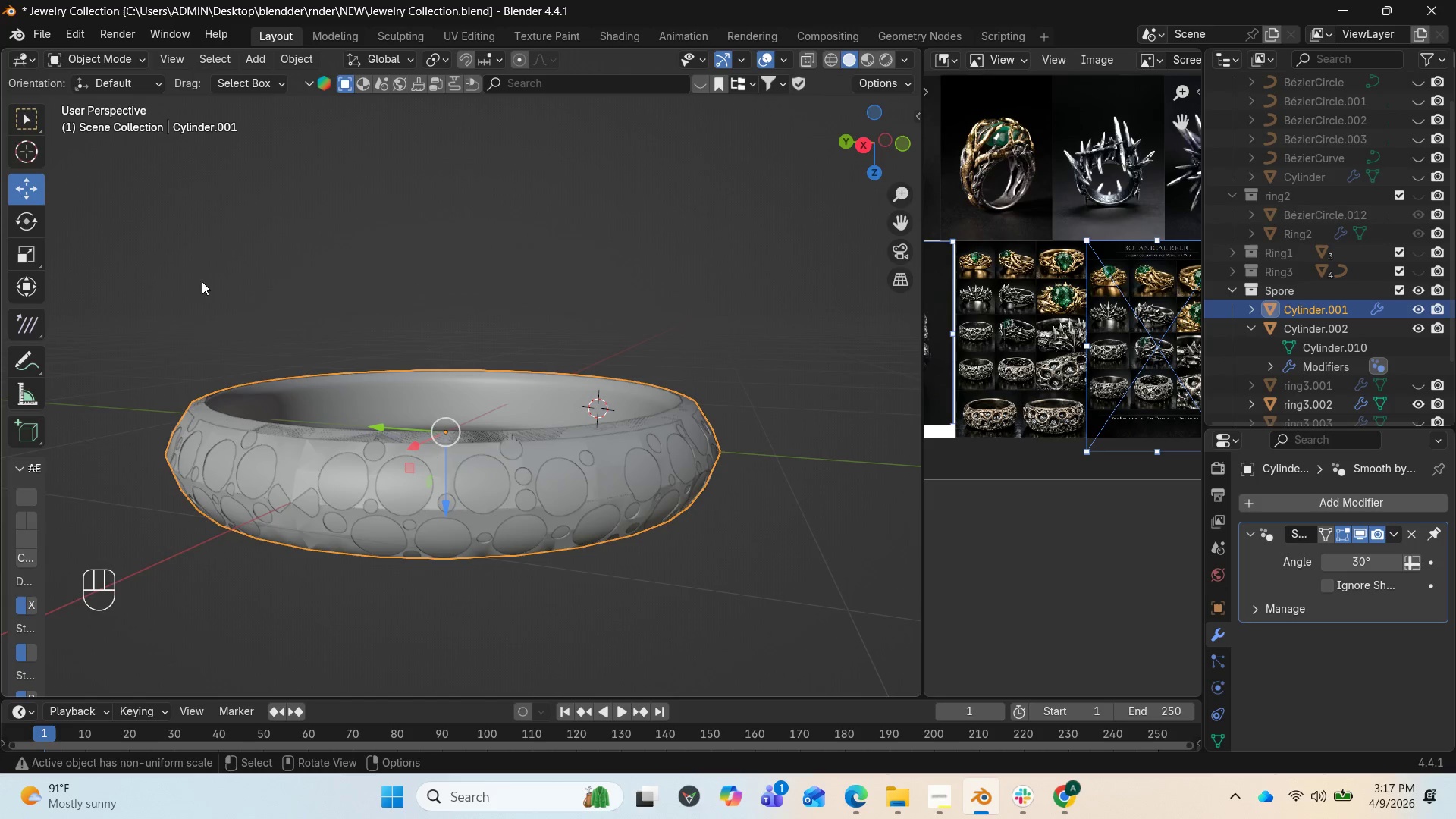 
scroll: coordinate [583, 372], scroll_direction: down, amount: 2.0
 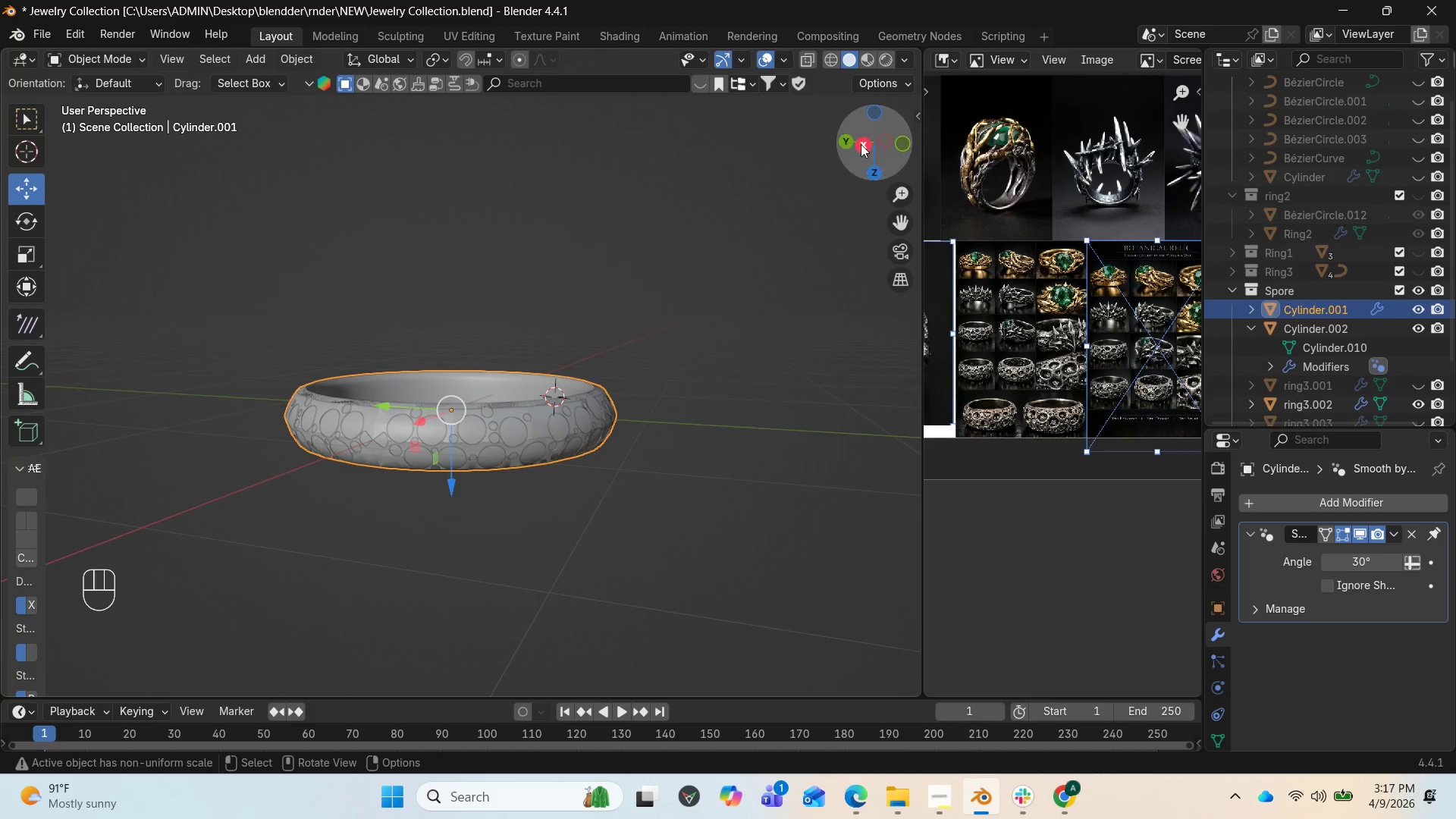 
left_click_drag(start_coordinate=[864, 142], to_coordinate=[890, 209])
 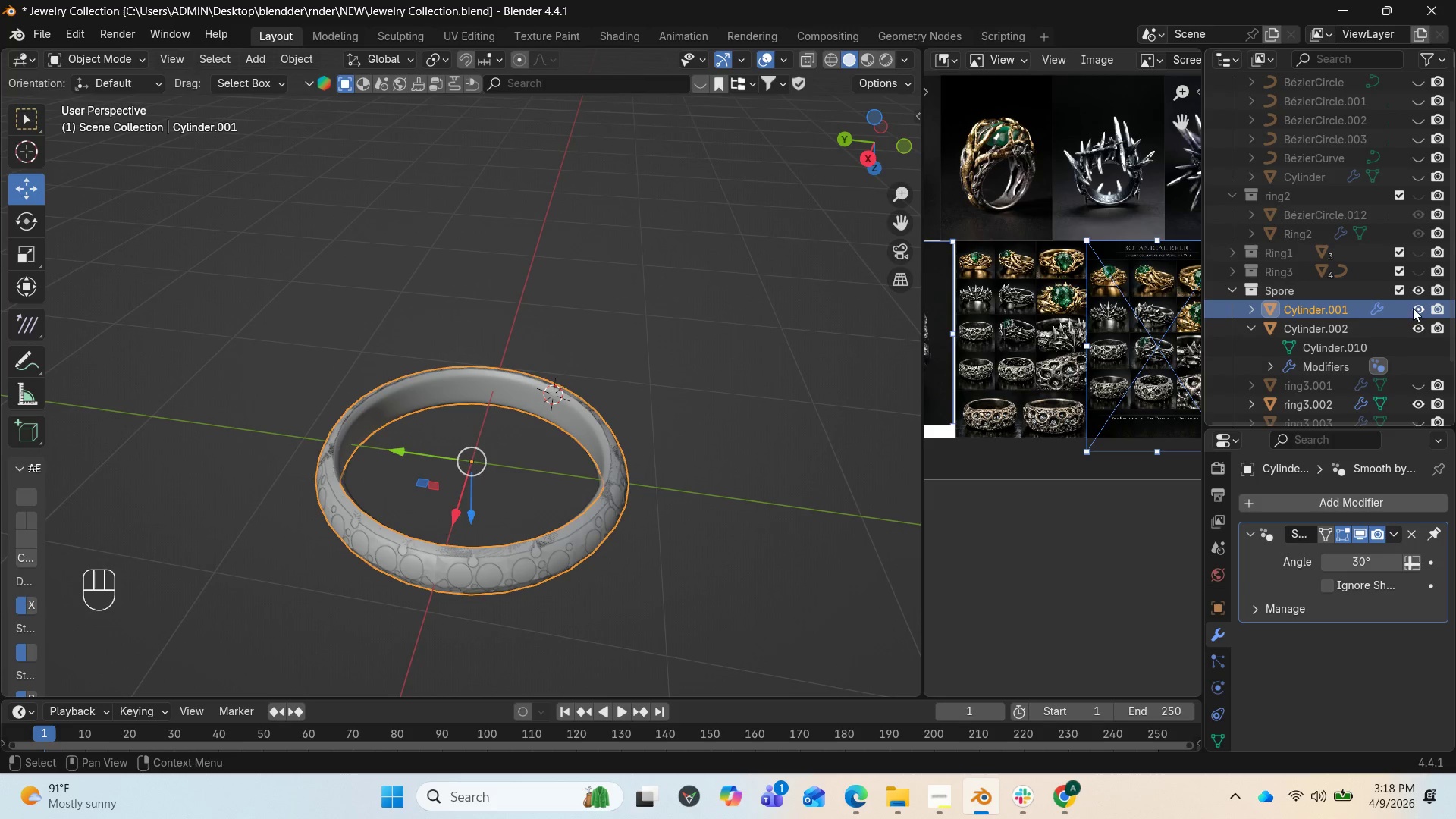 
wait(42.03)
 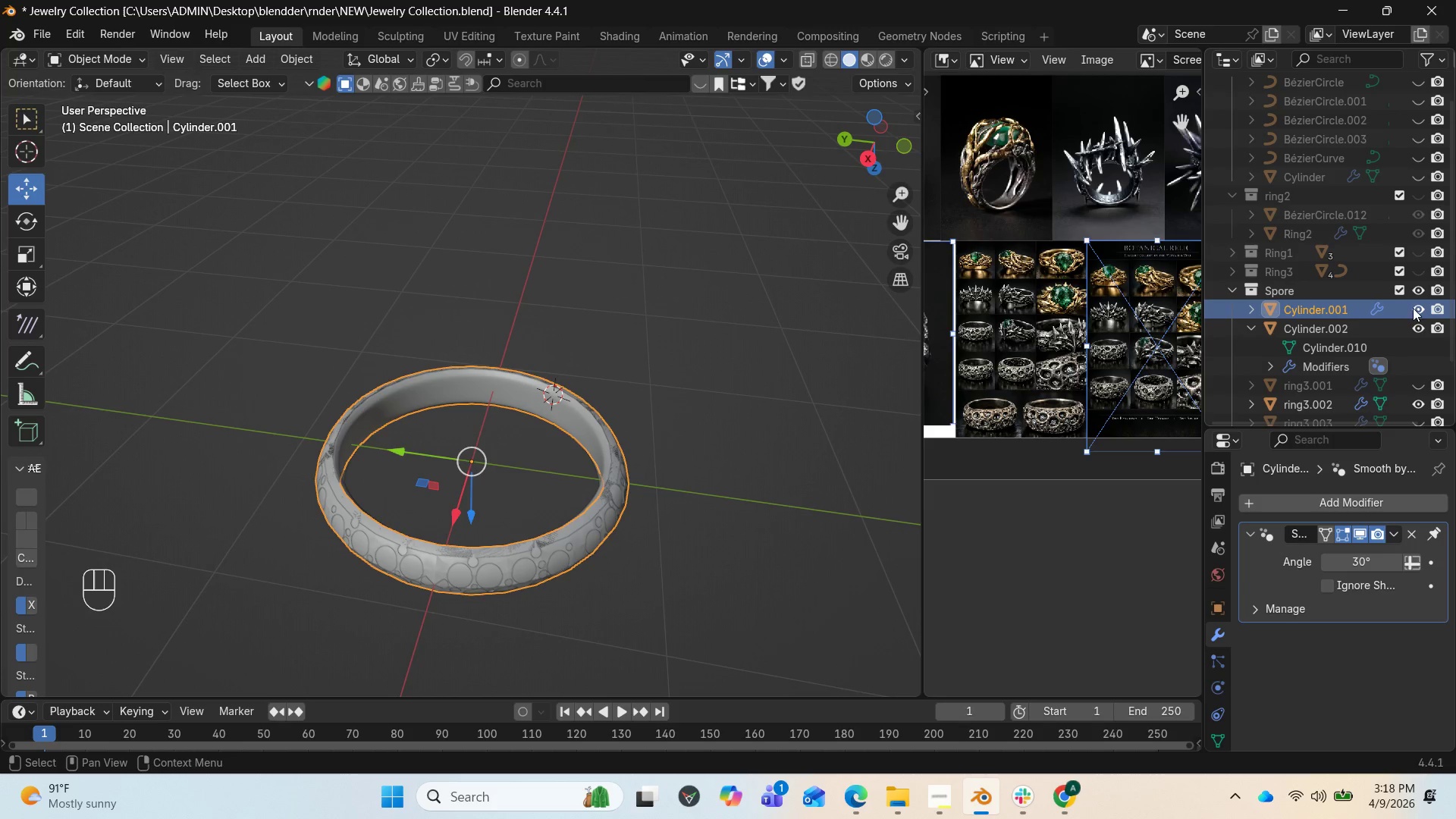 
scroll: coordinate [1310, 402], scroll_direction: down, amount: 1.0
 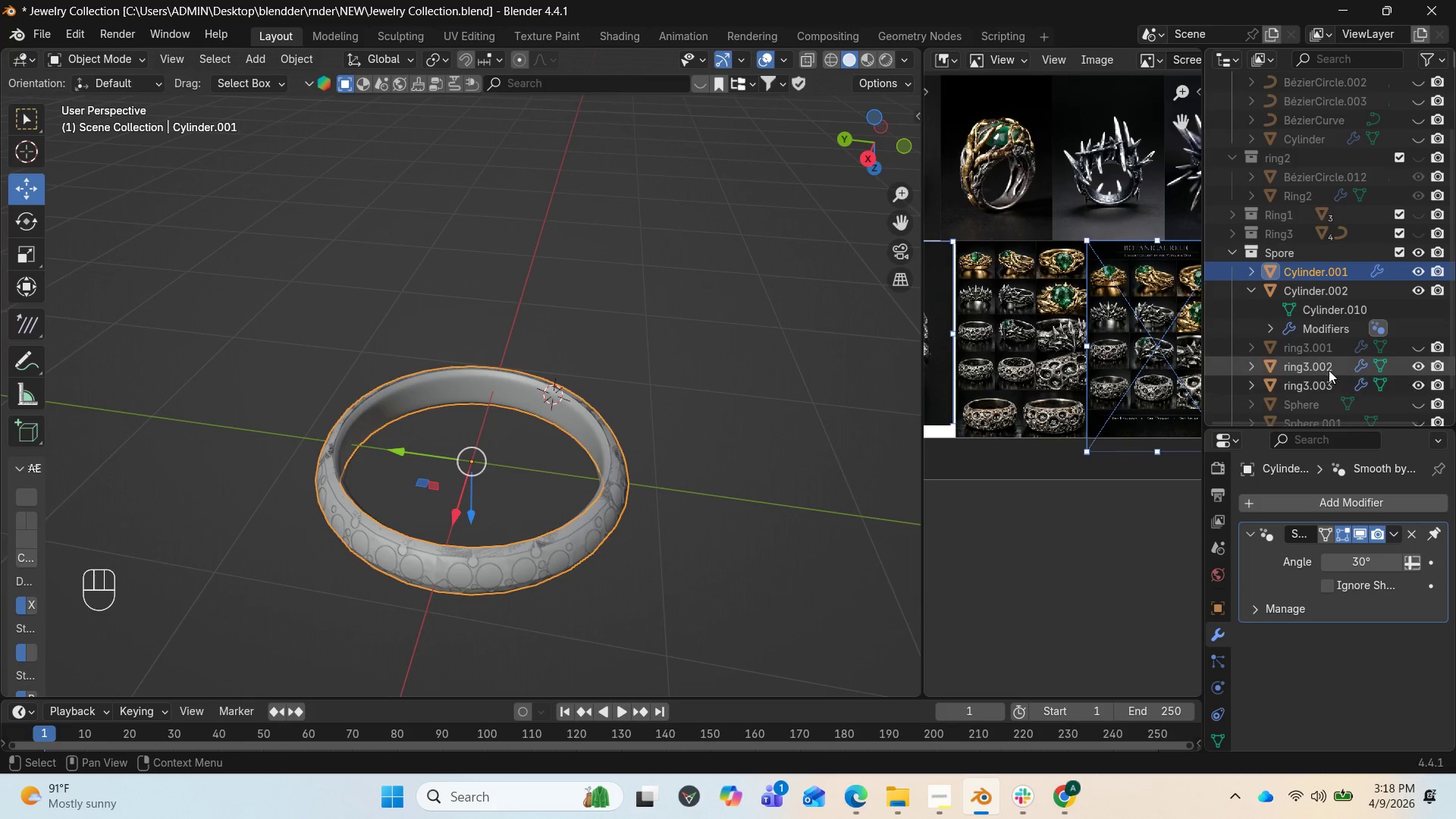 
left_click([1414, 366])
 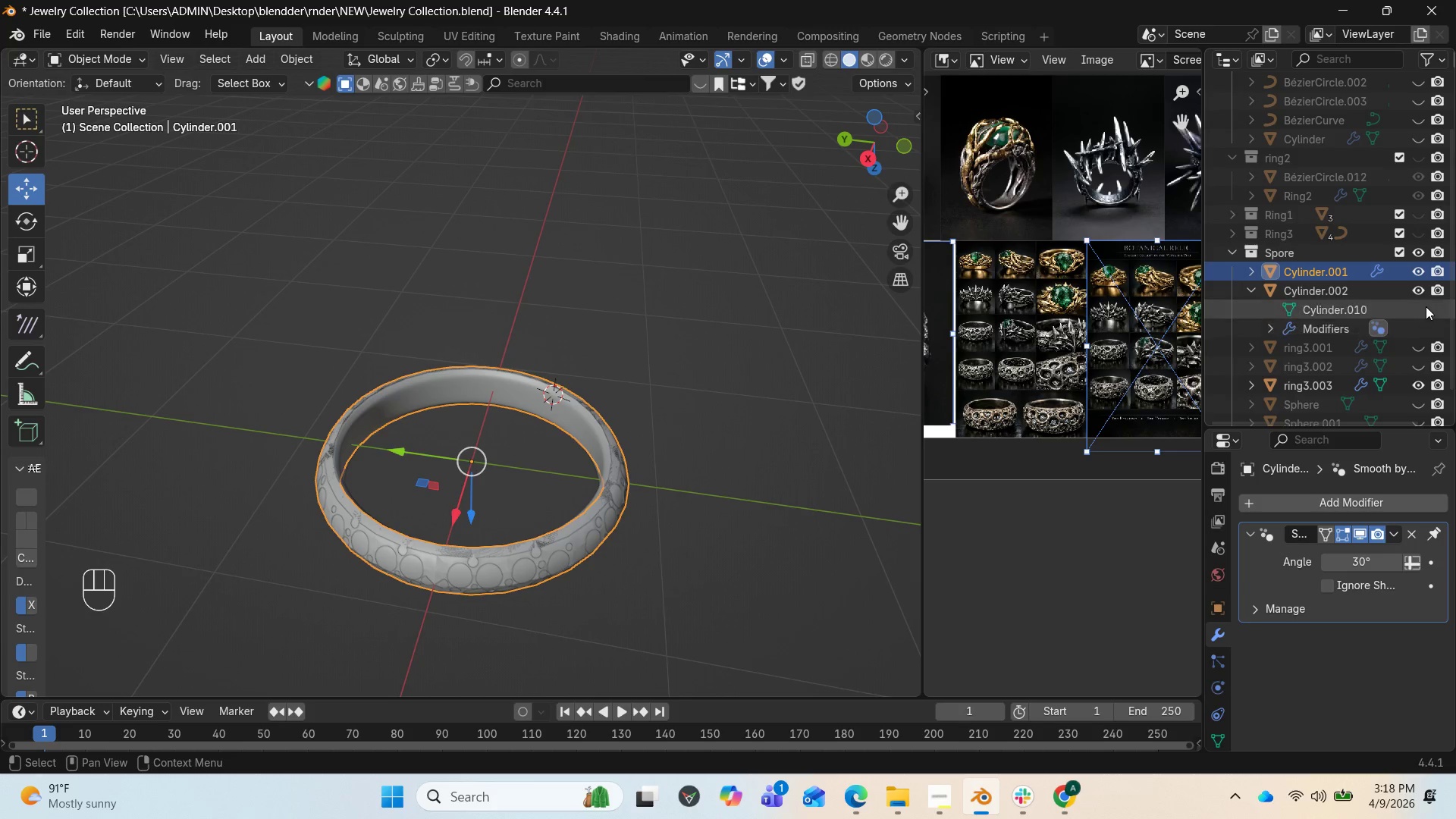 
left_click([1420, 289])
 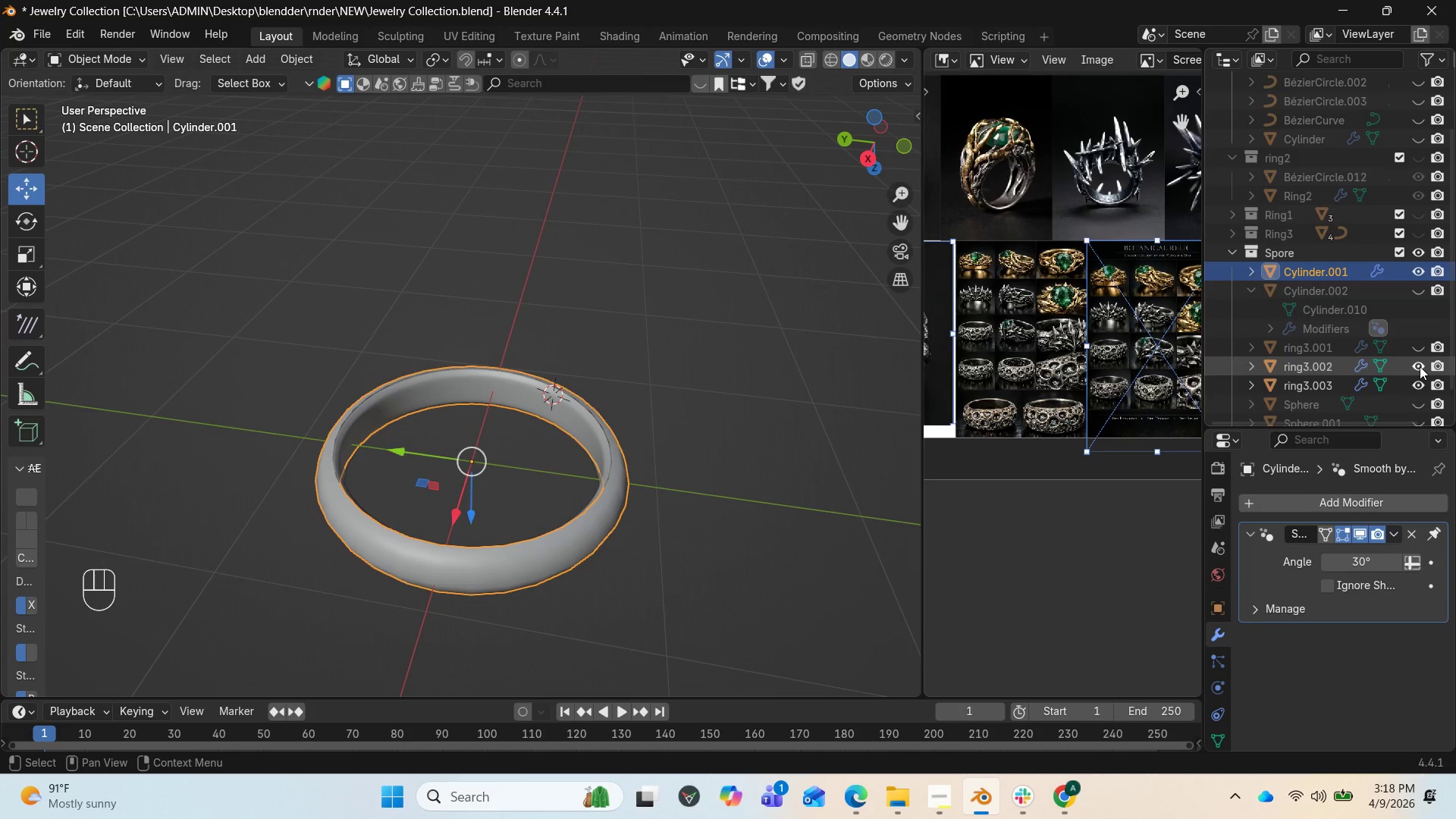 
wait(5.06)
 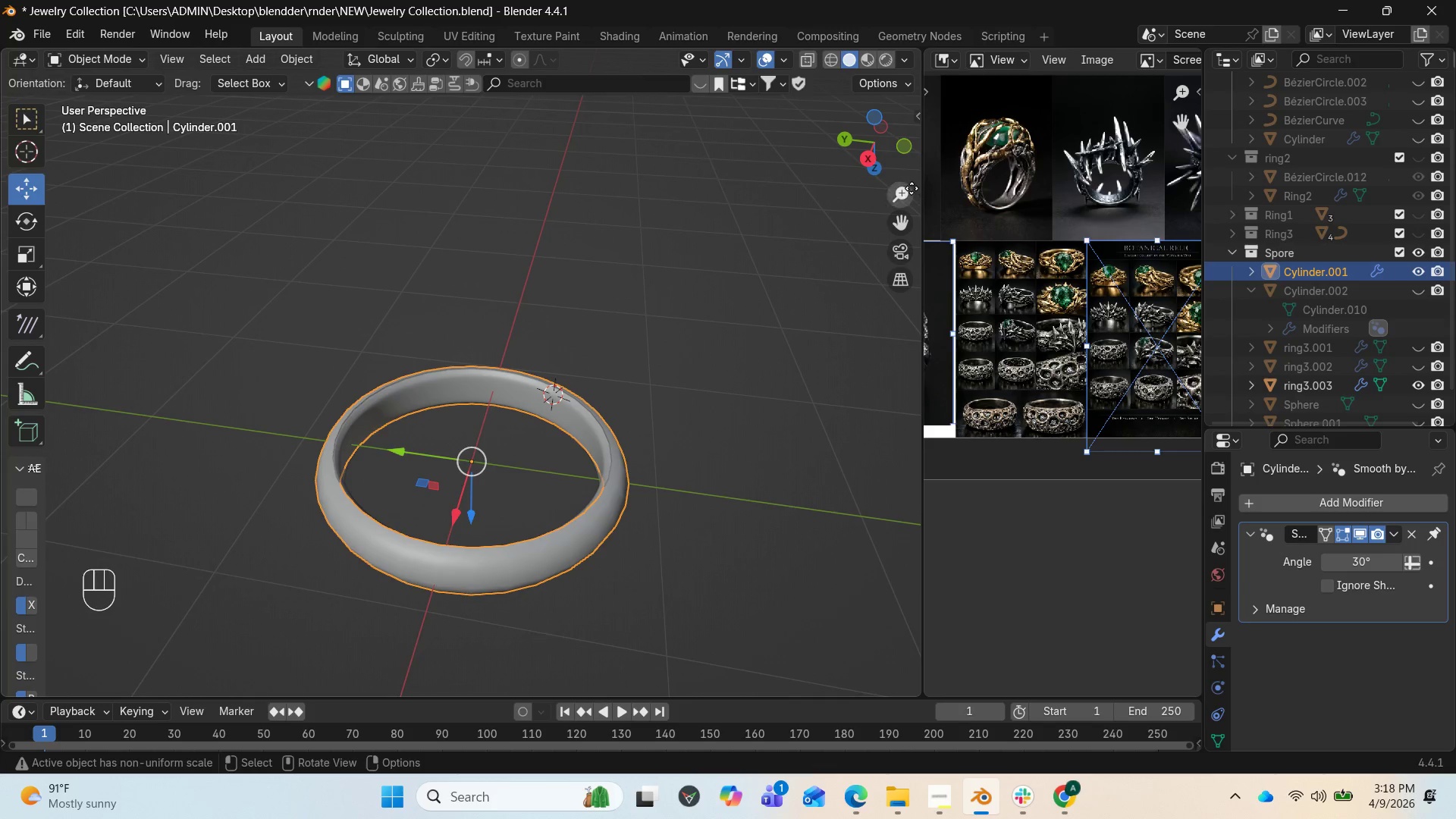 
key(Control+Z)
 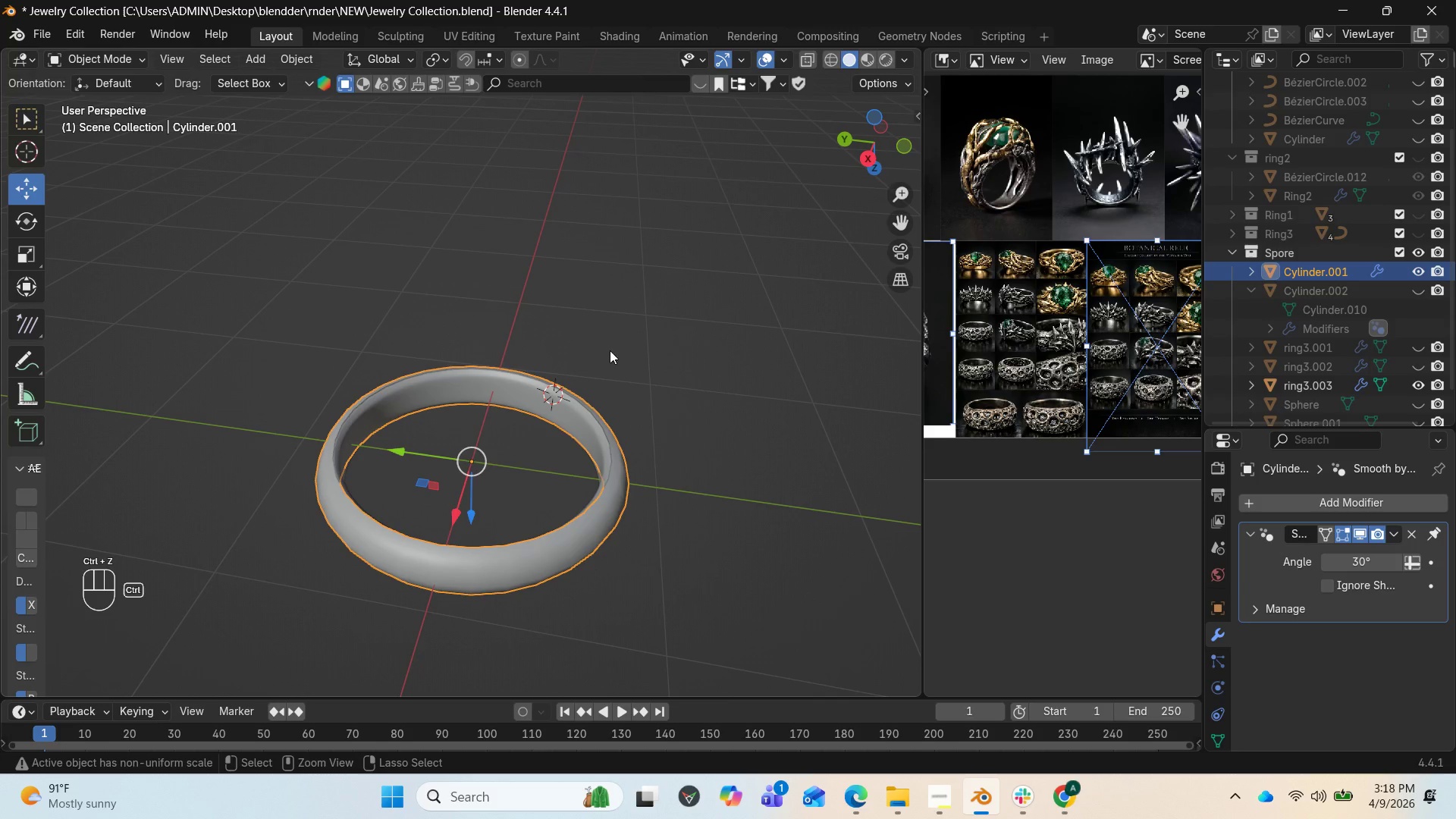 
key(Control+Z)
 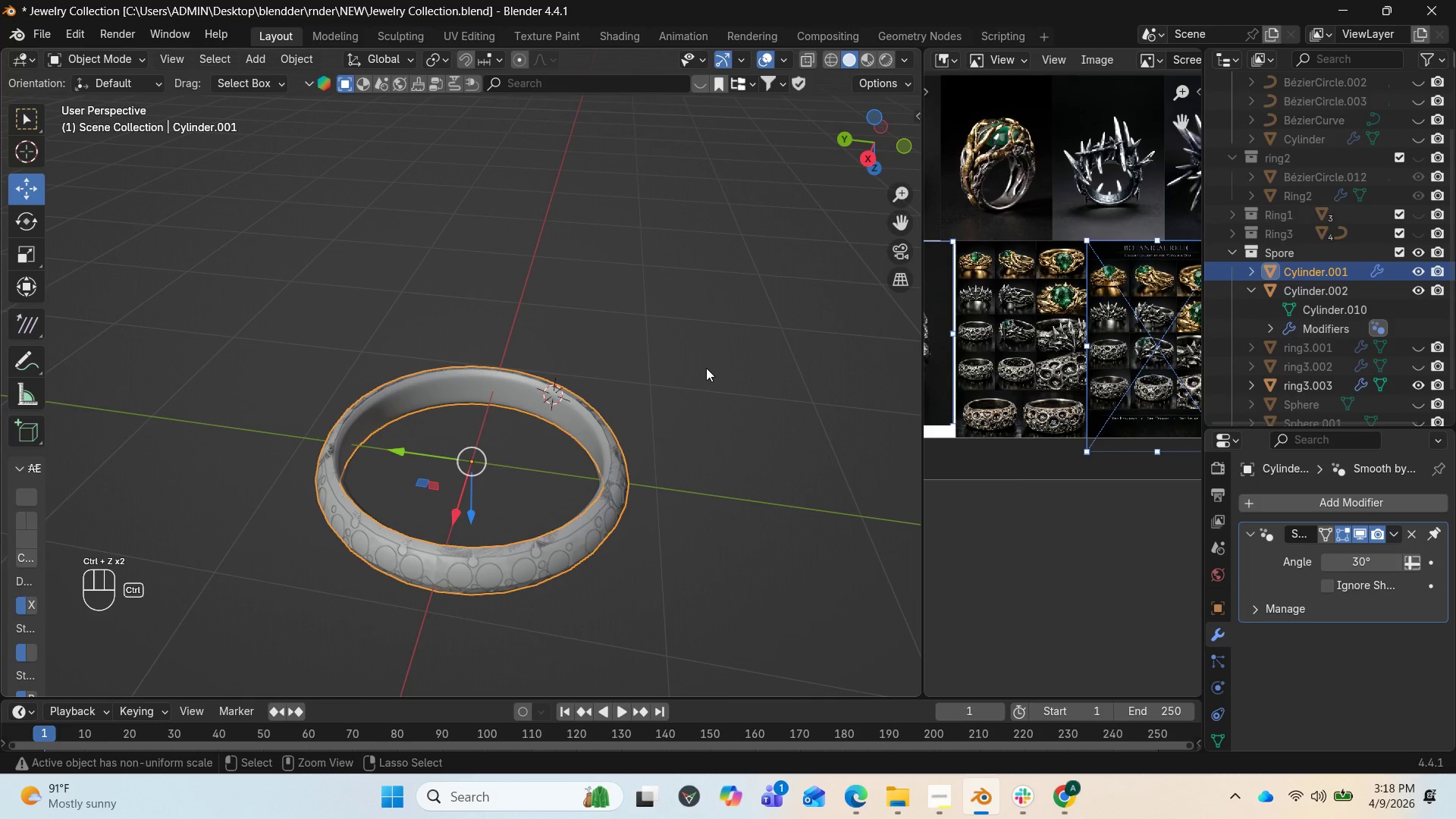 
key(Control+Z)
 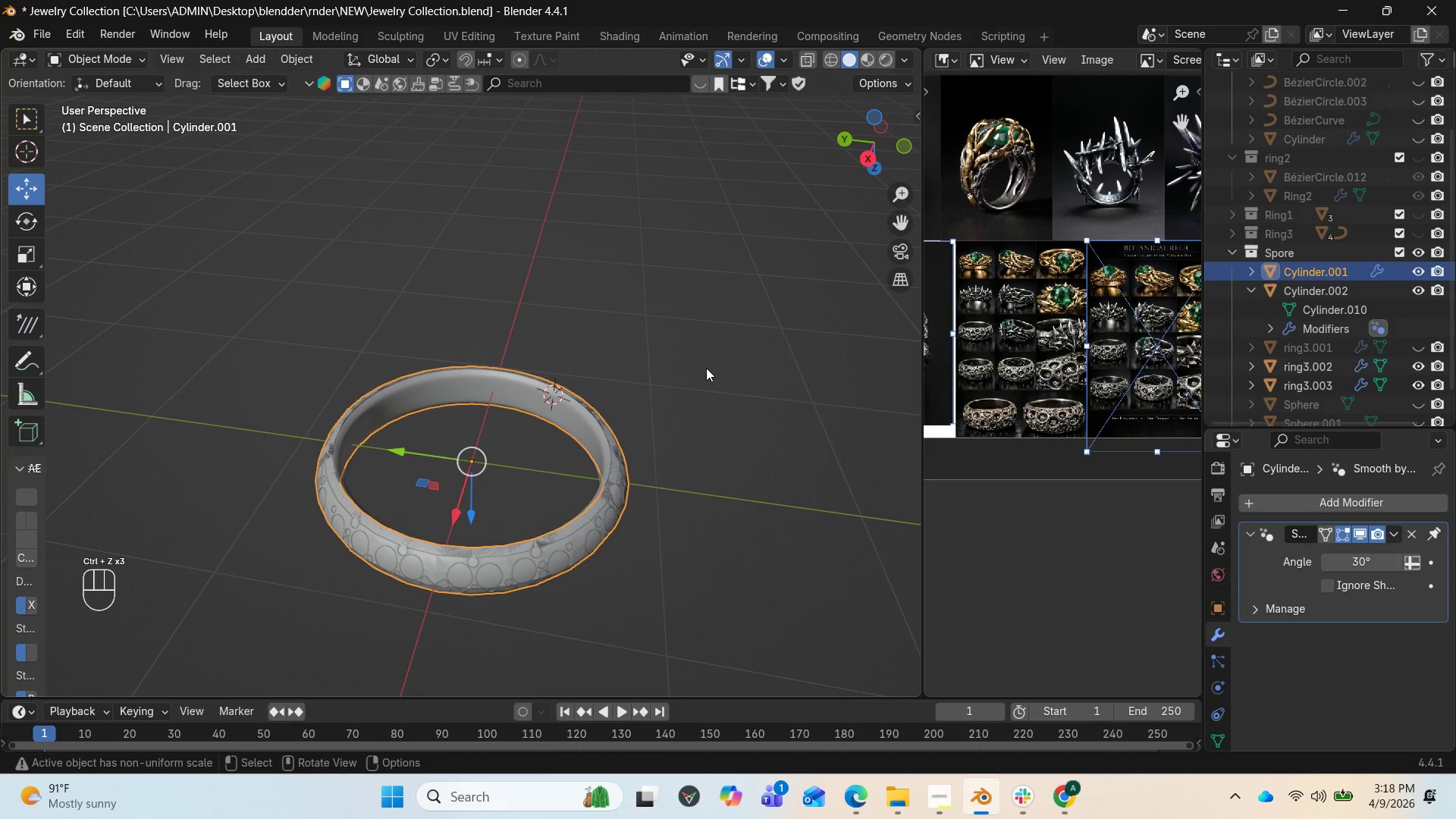 
hold_key(key=ControlLeft, duration=0.86)
 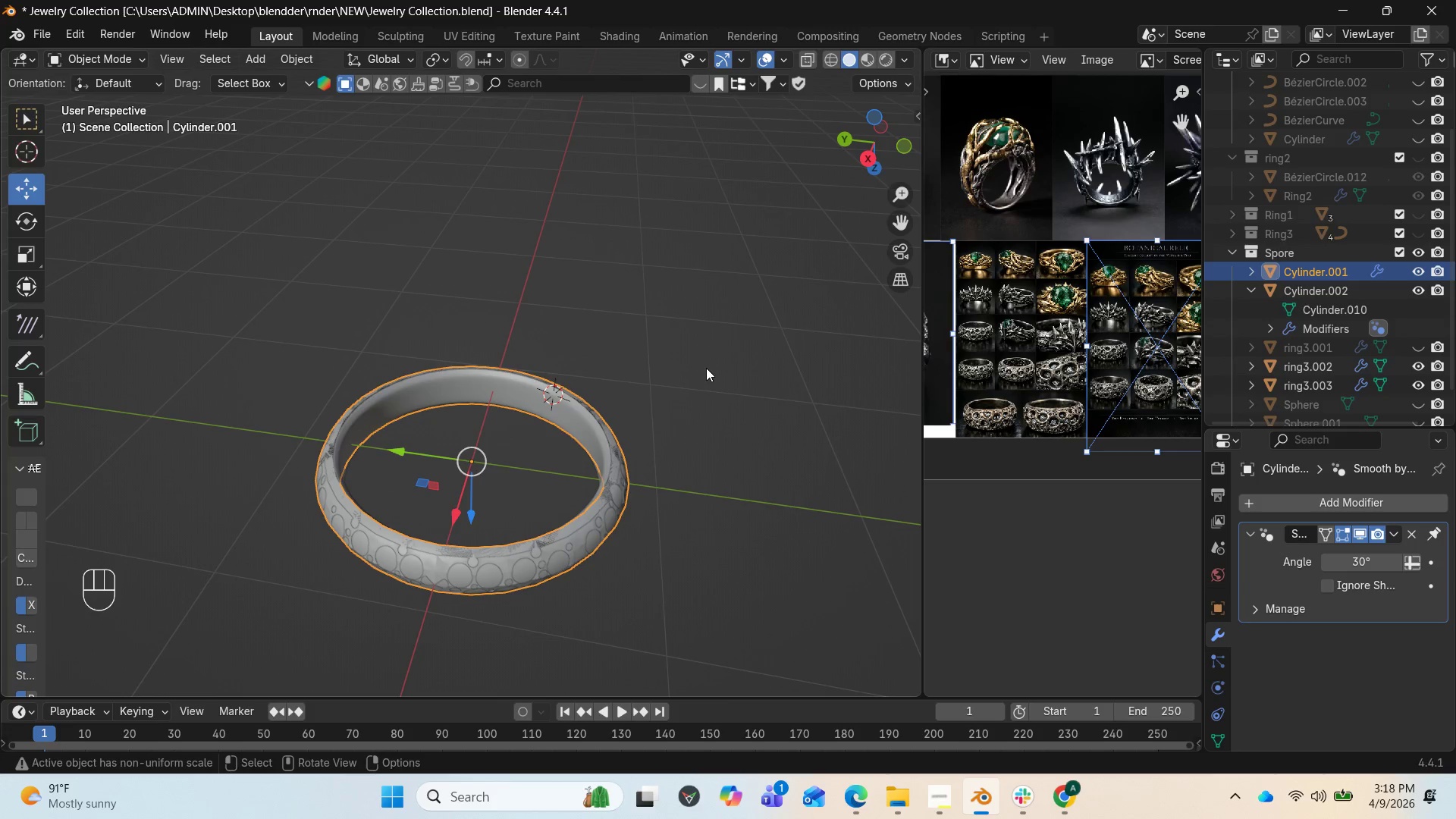 
wait(11.5)
 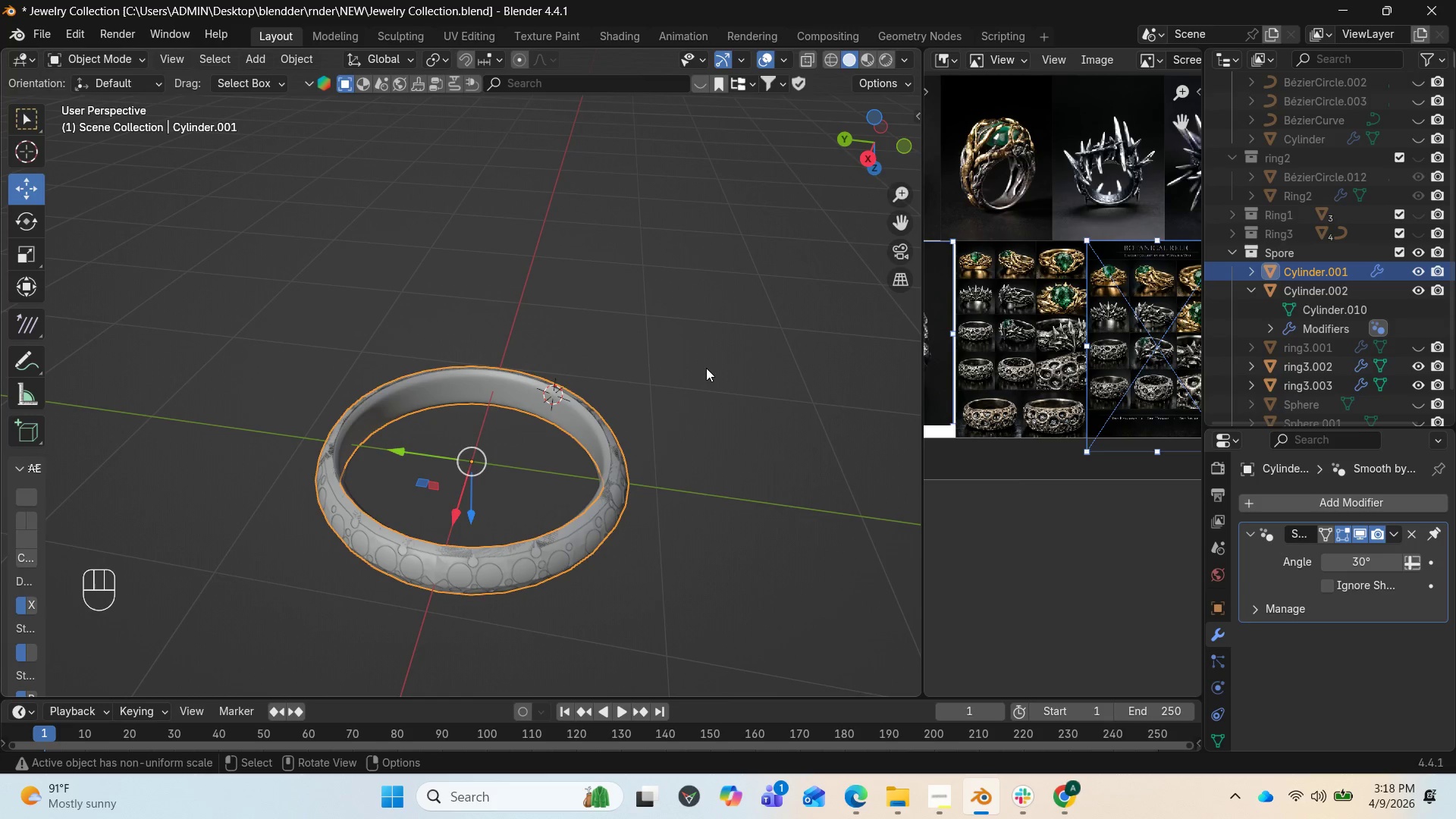 
key(Control+Z)
 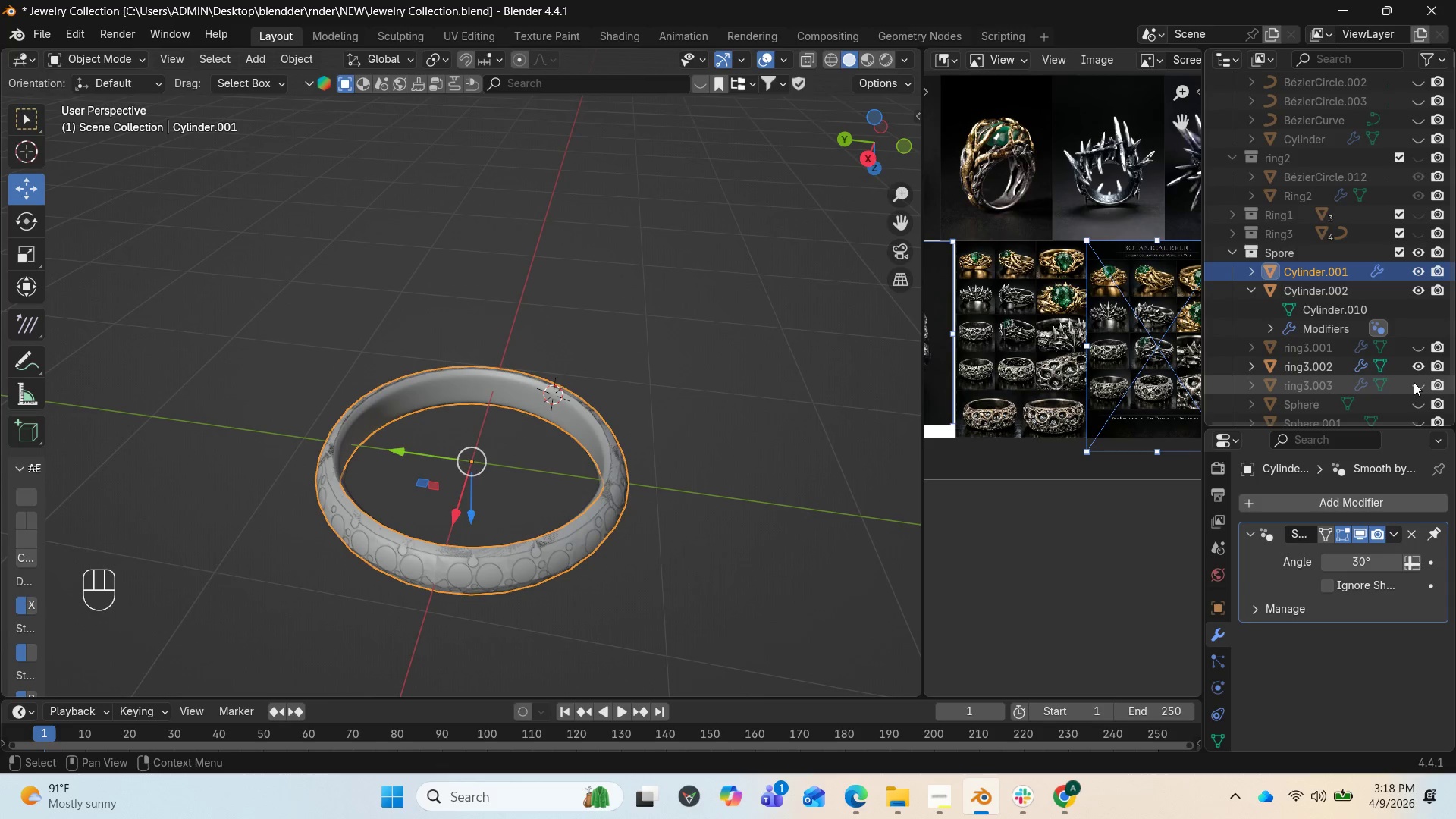 
left_click([1414, 382])
 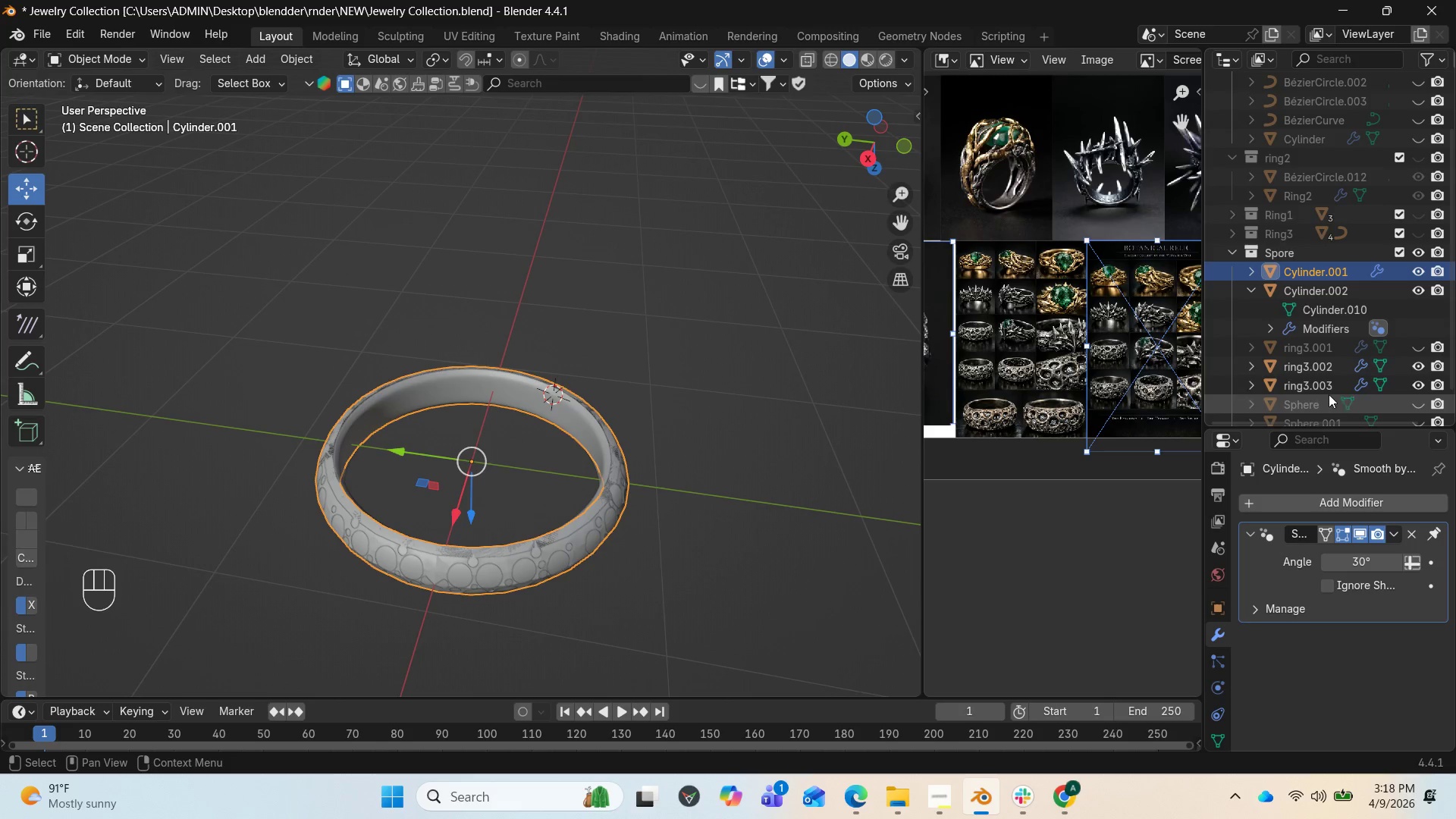 
hold_key(key=ControlLeft, duration=1.11)
left_click([1316, 388])
 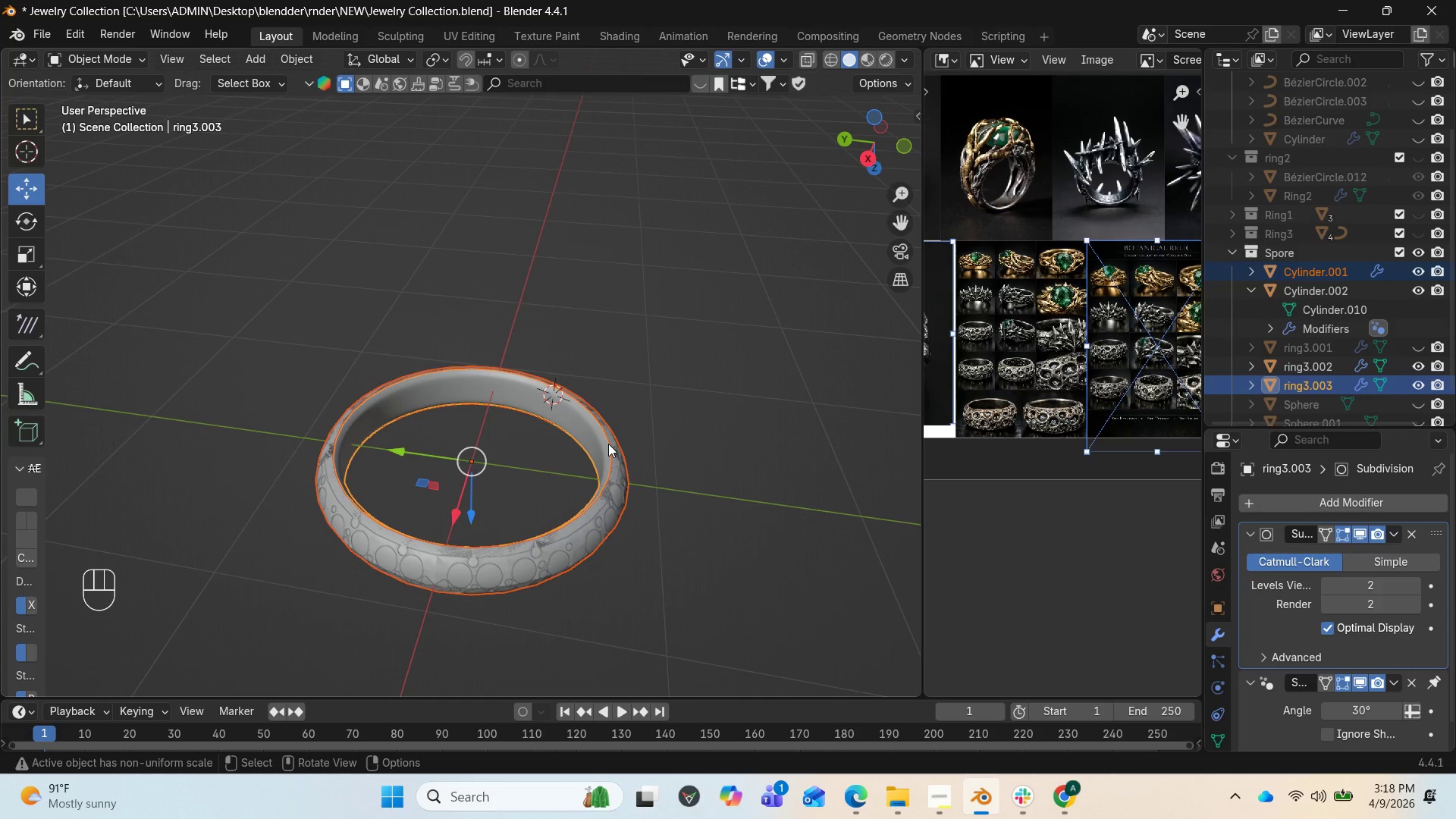 
key(M)
 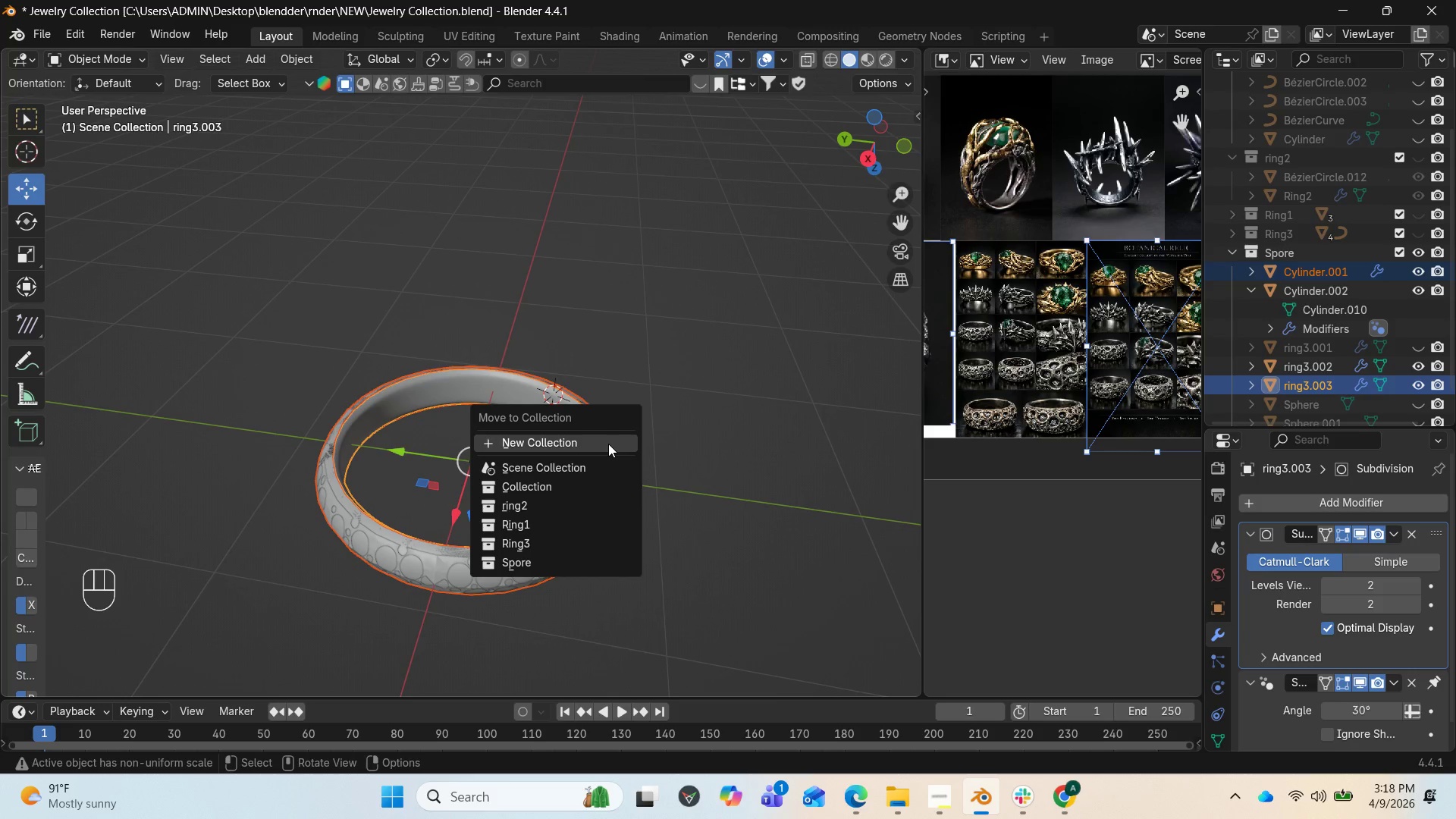 
left_click([608, 444])
 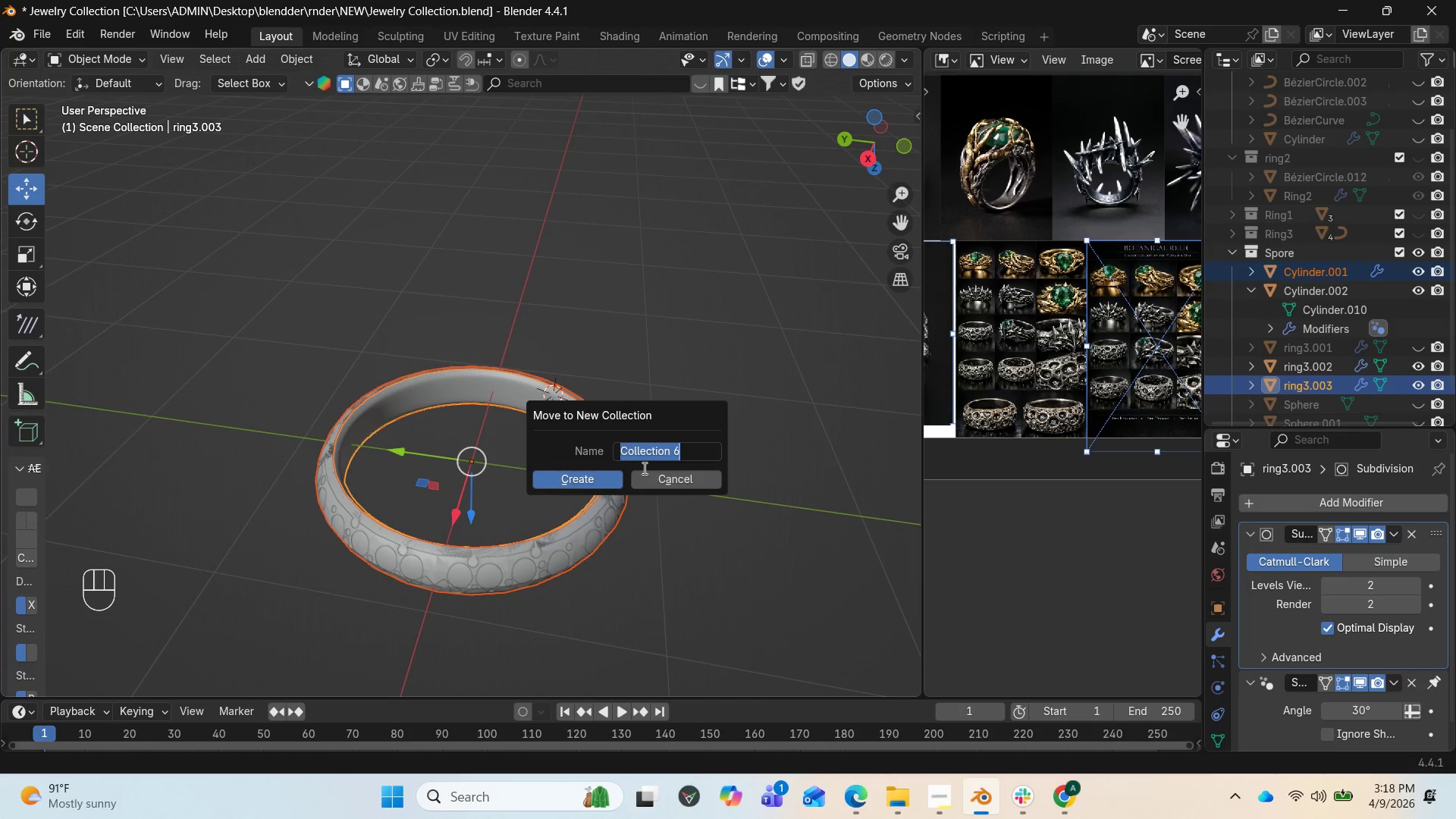 
type(thr)
 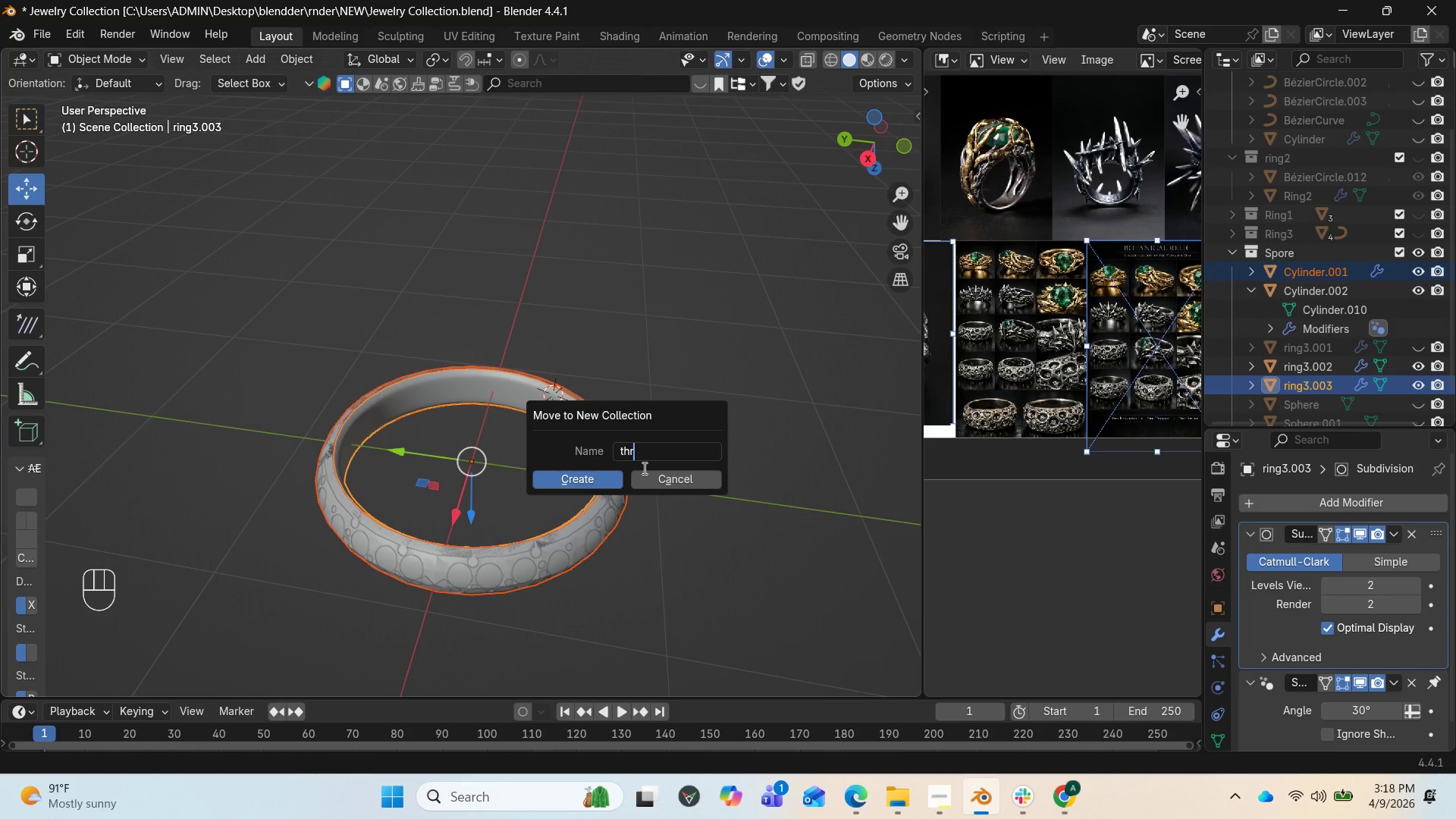 
key(Enter)
 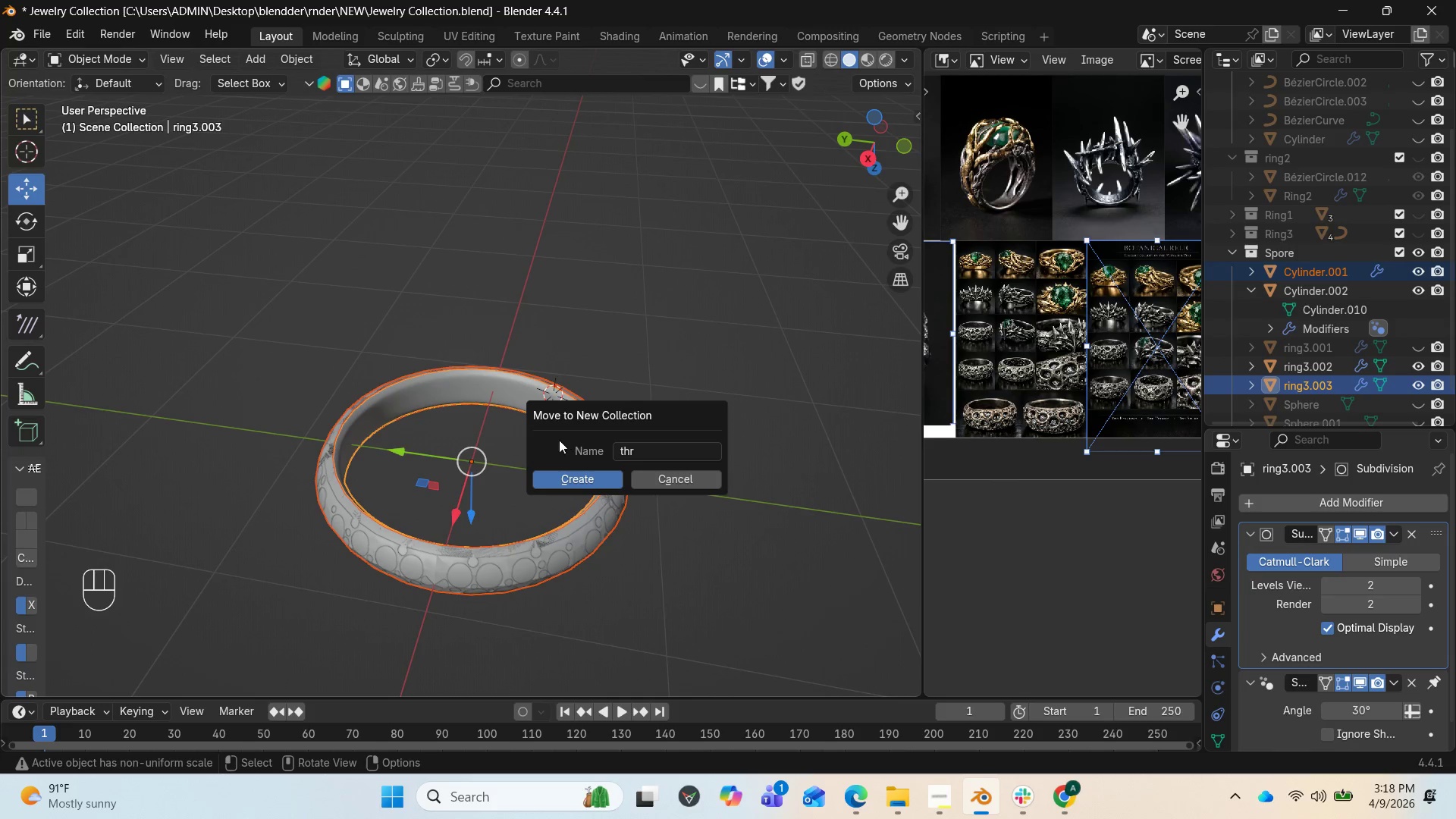 
left_click([565, 483])
 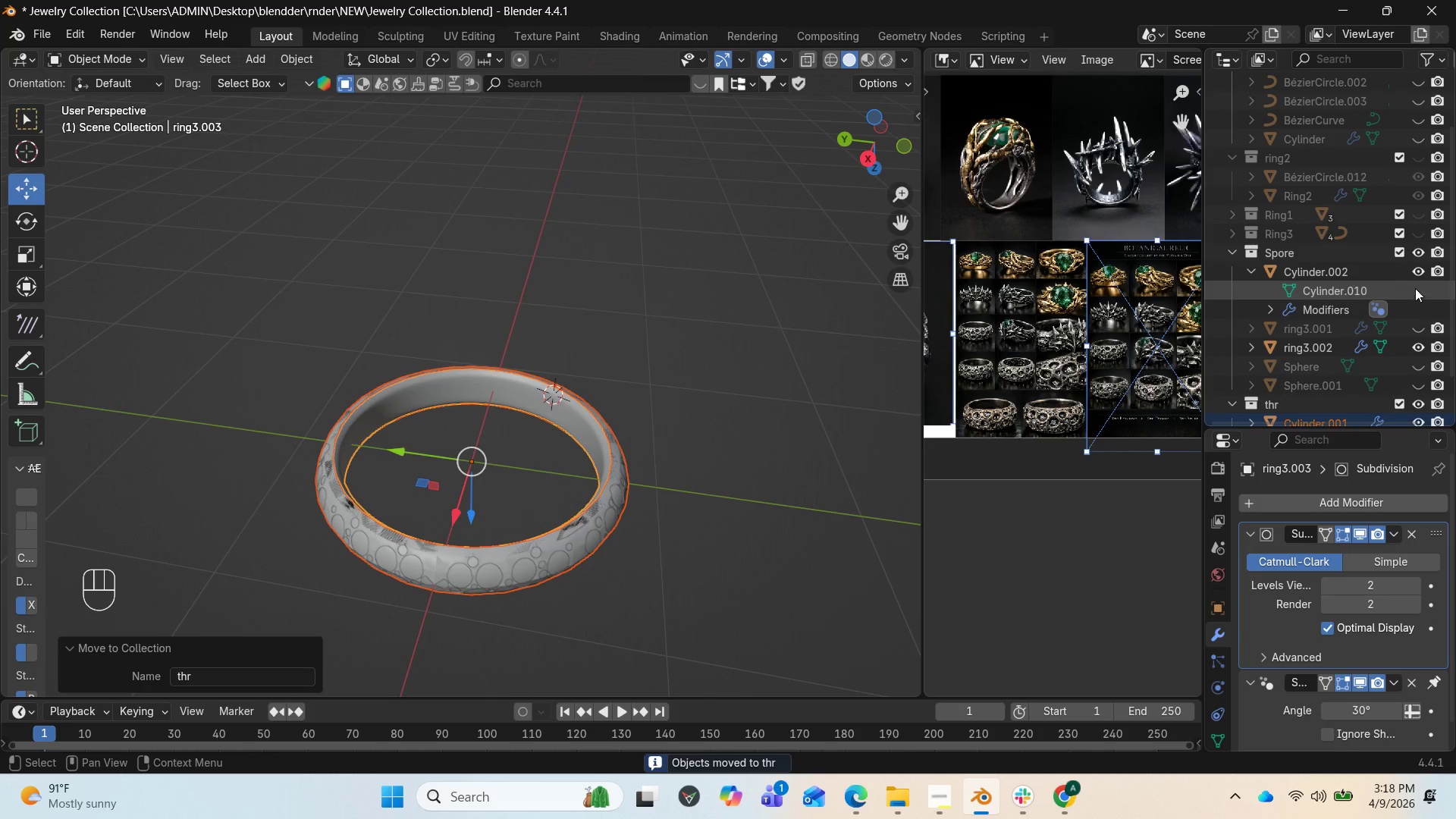 
left_click([1420, 250])
 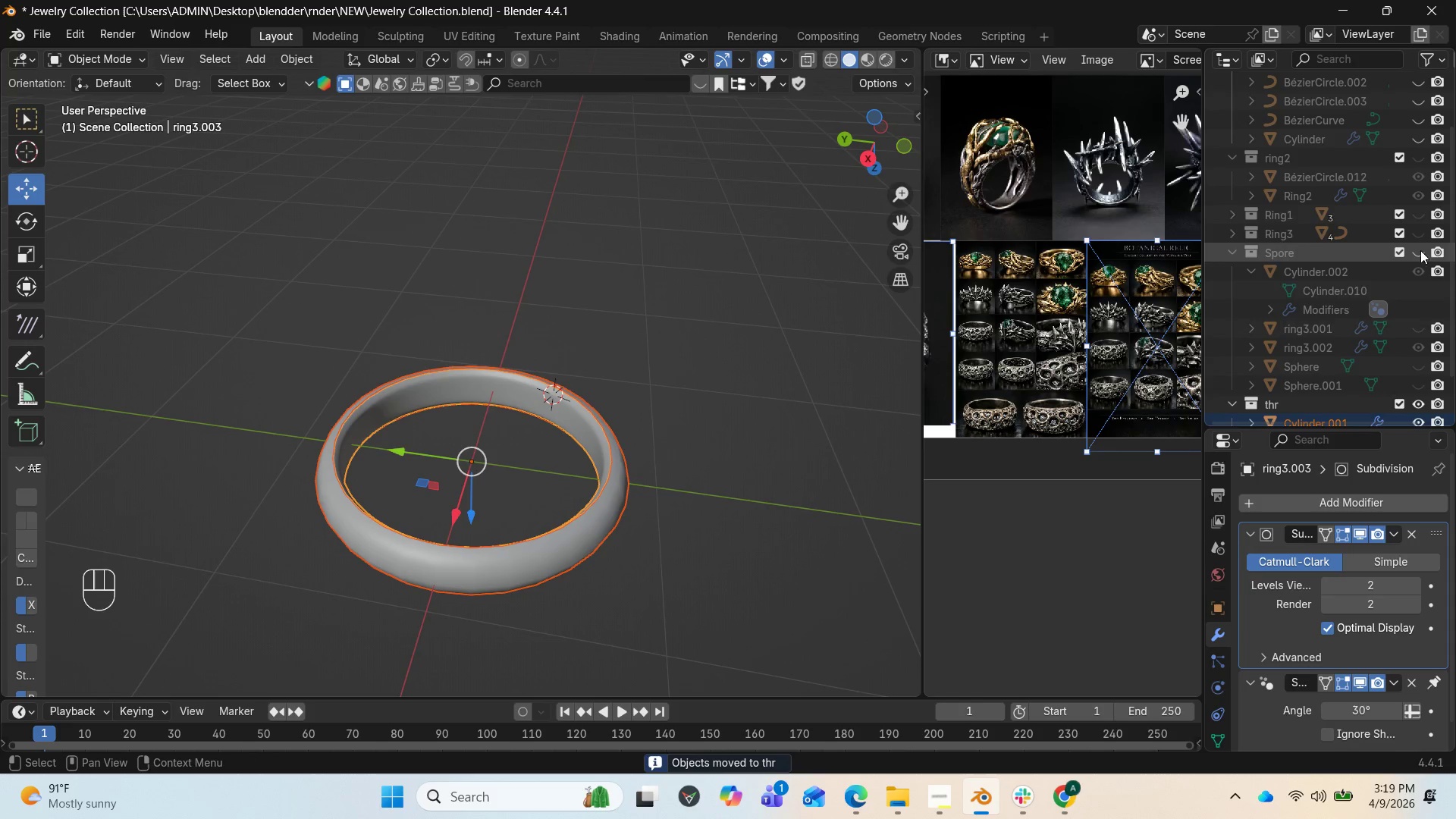 
scroll: coordinate [1392, 297], scroll_direction: down, amount: 3.0
 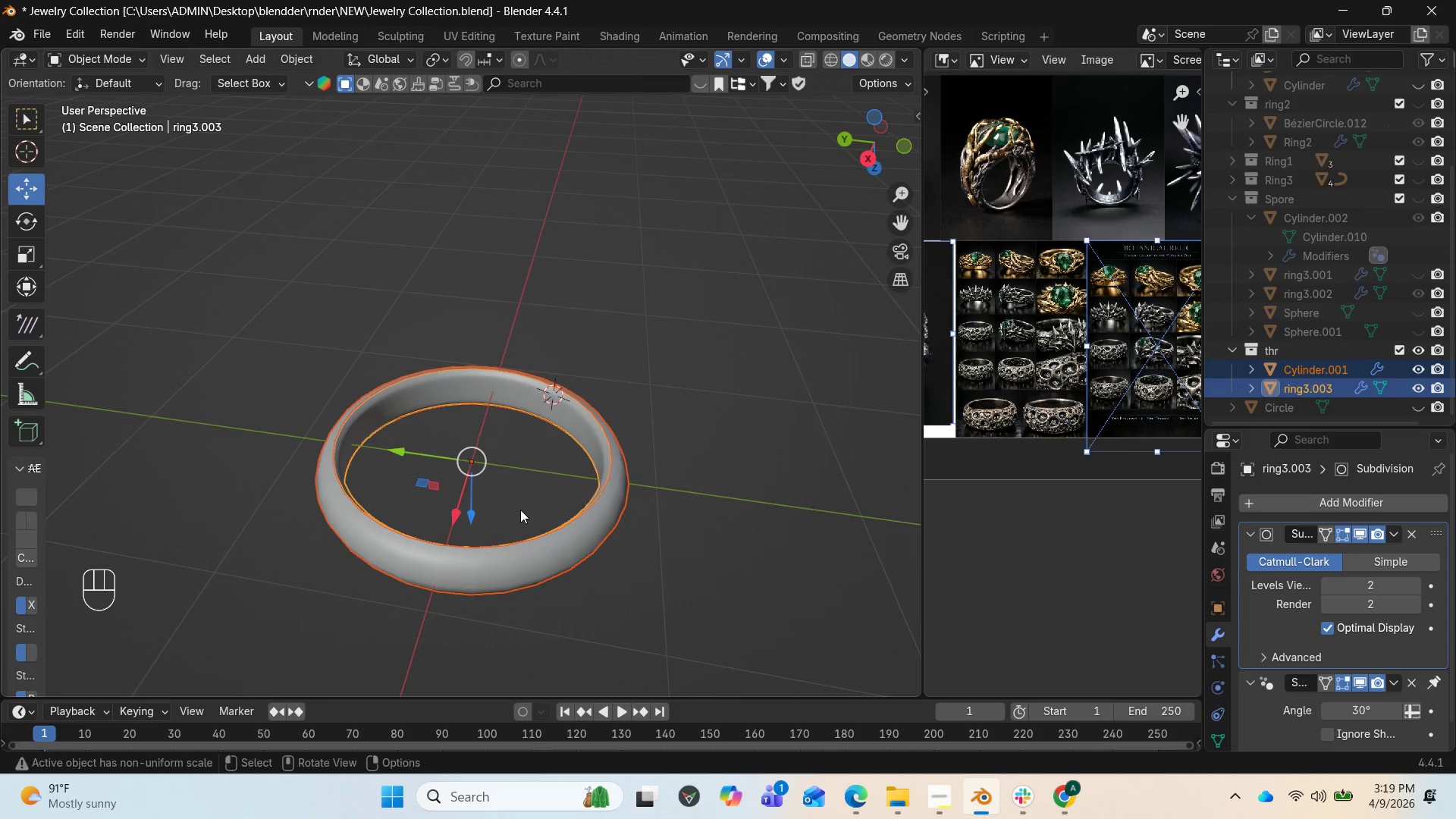 
left_click([545, 539])
 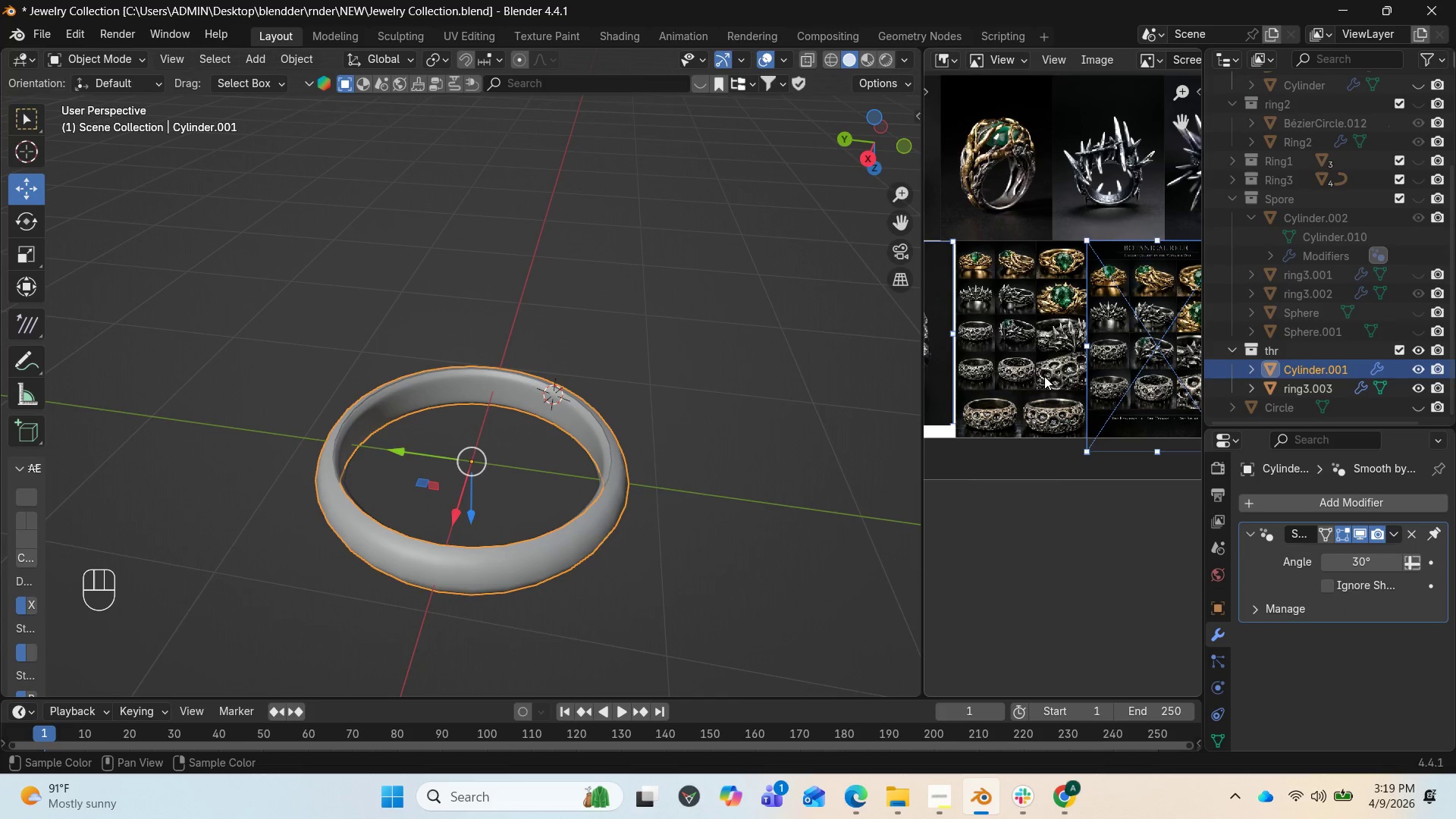 
scroll: coordinate [1050, 373], scroll_direction: up, amount: 4.0
 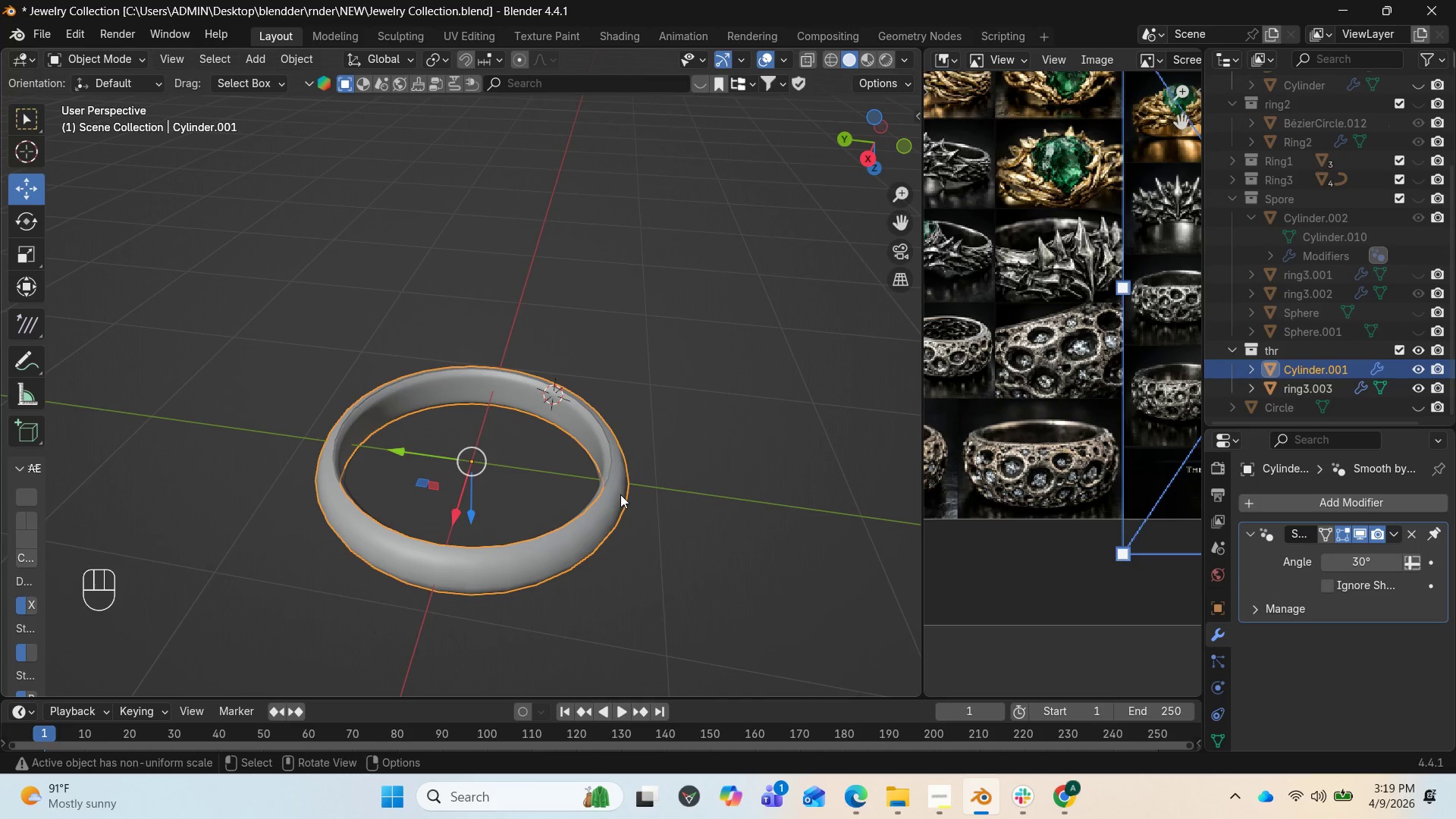 
wait(14.13)
 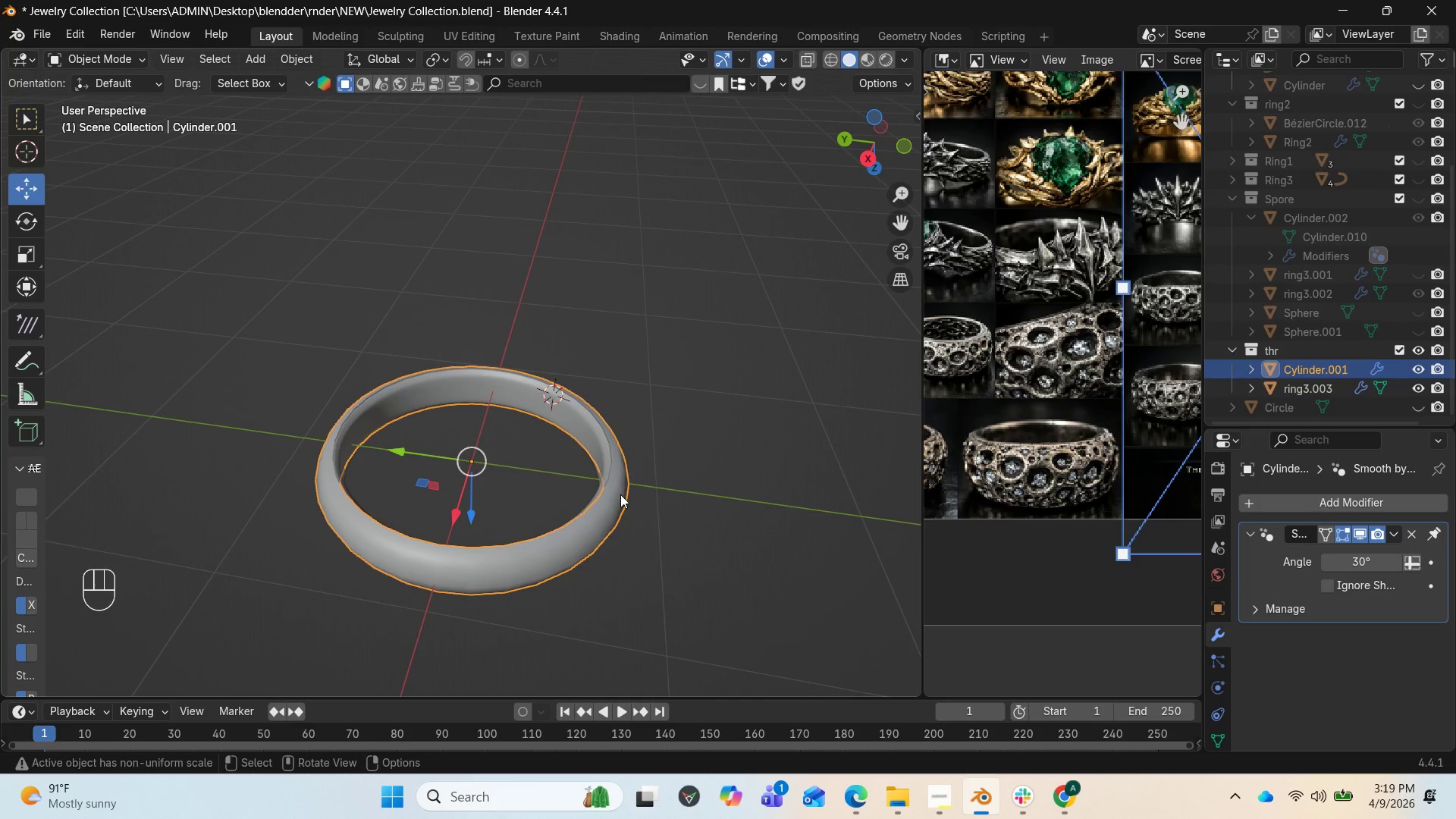 
left_click_drag(start_coordinate=[856, 158], to_coordinate=[849, 83])
 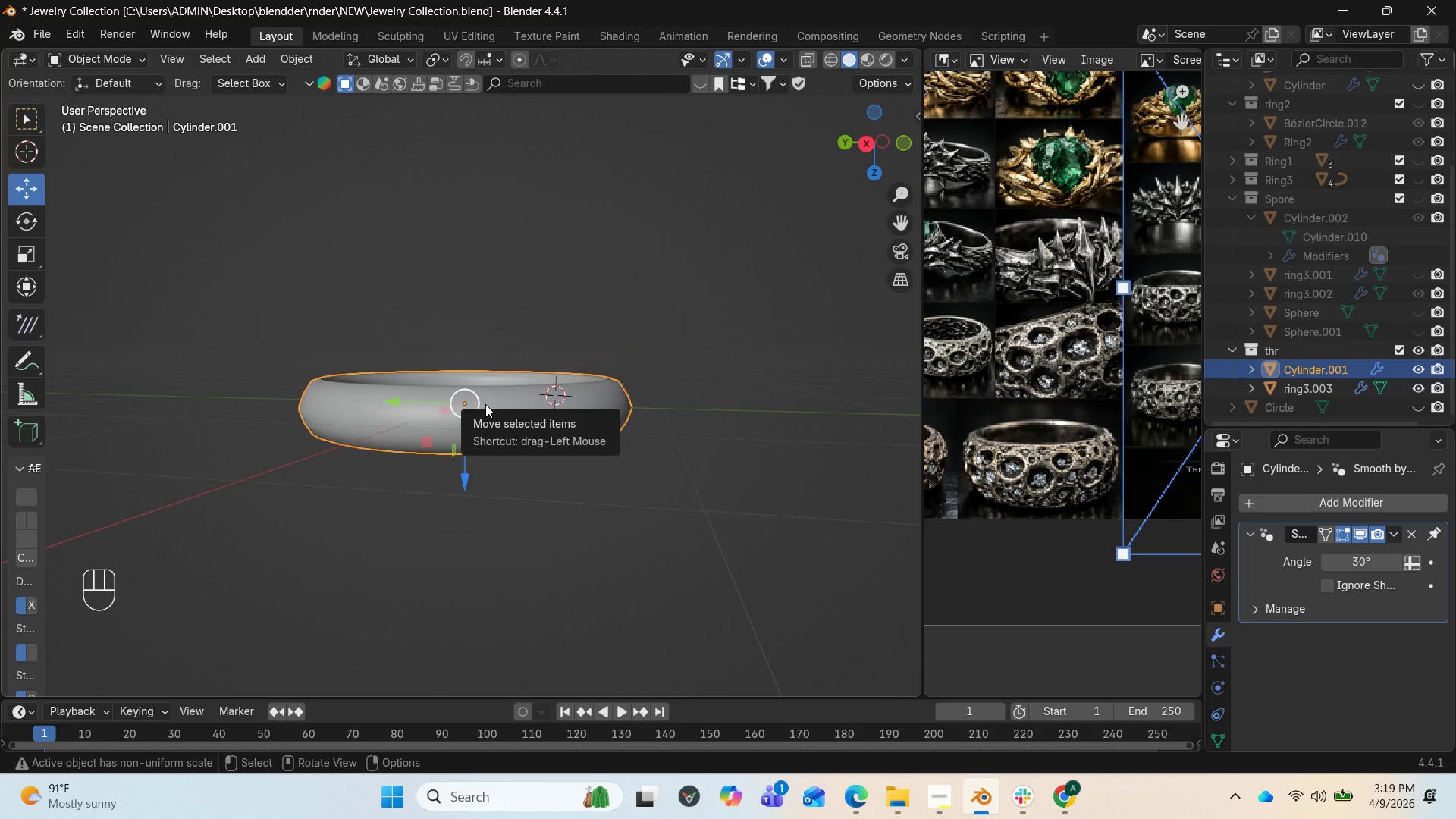 
wait(6.91)
 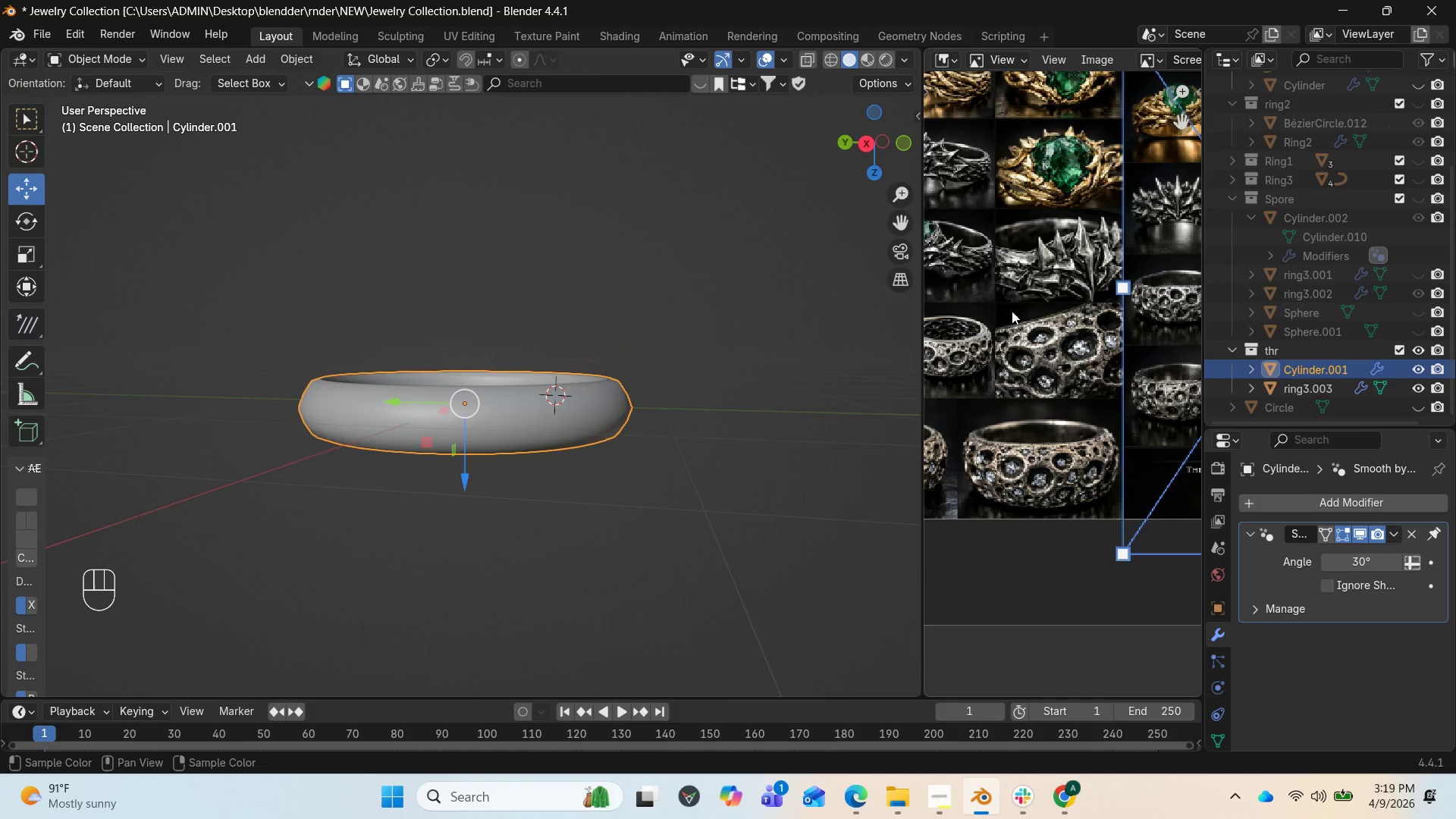 
key(Tab)
 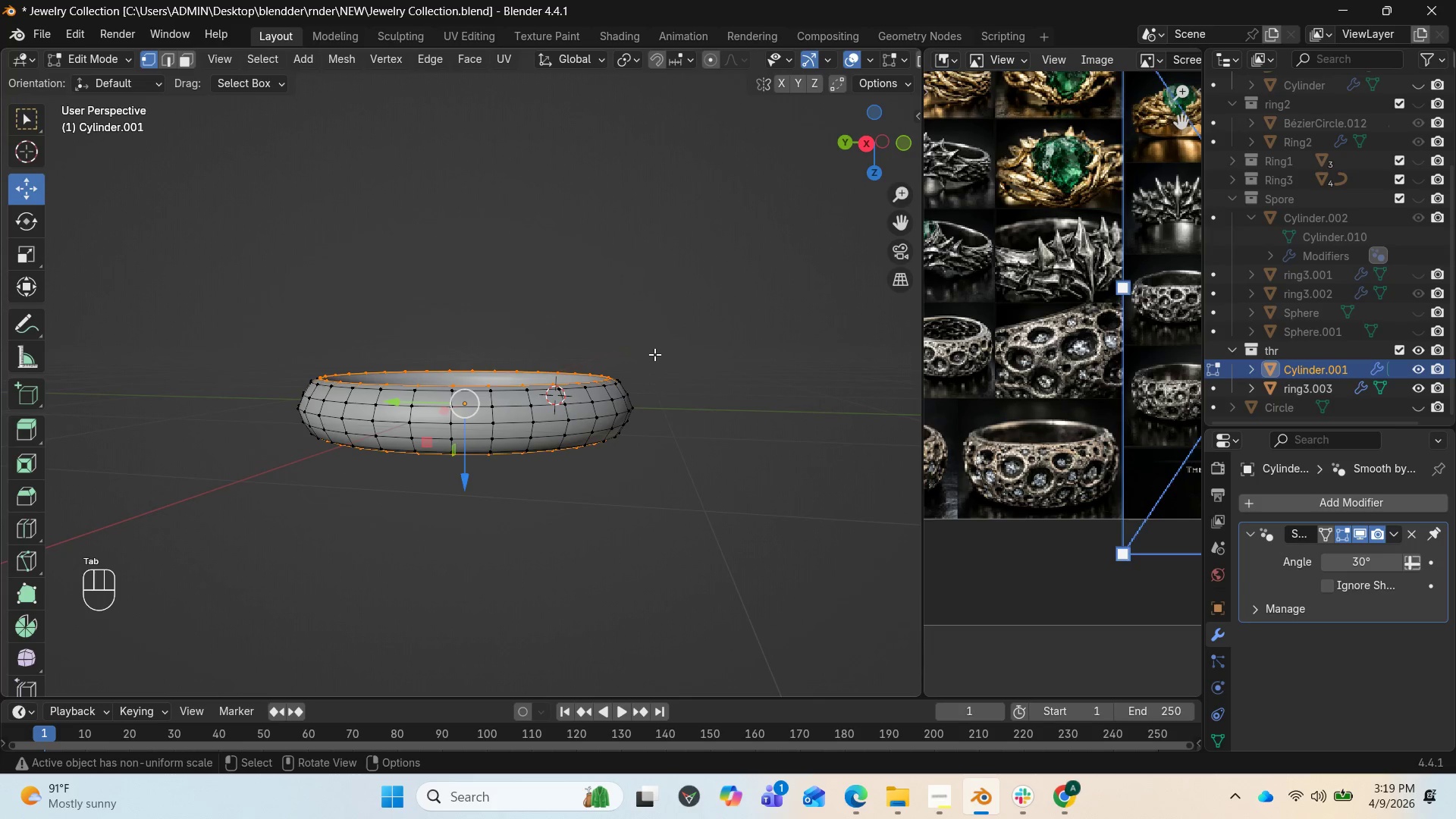 
wait(8.09)
 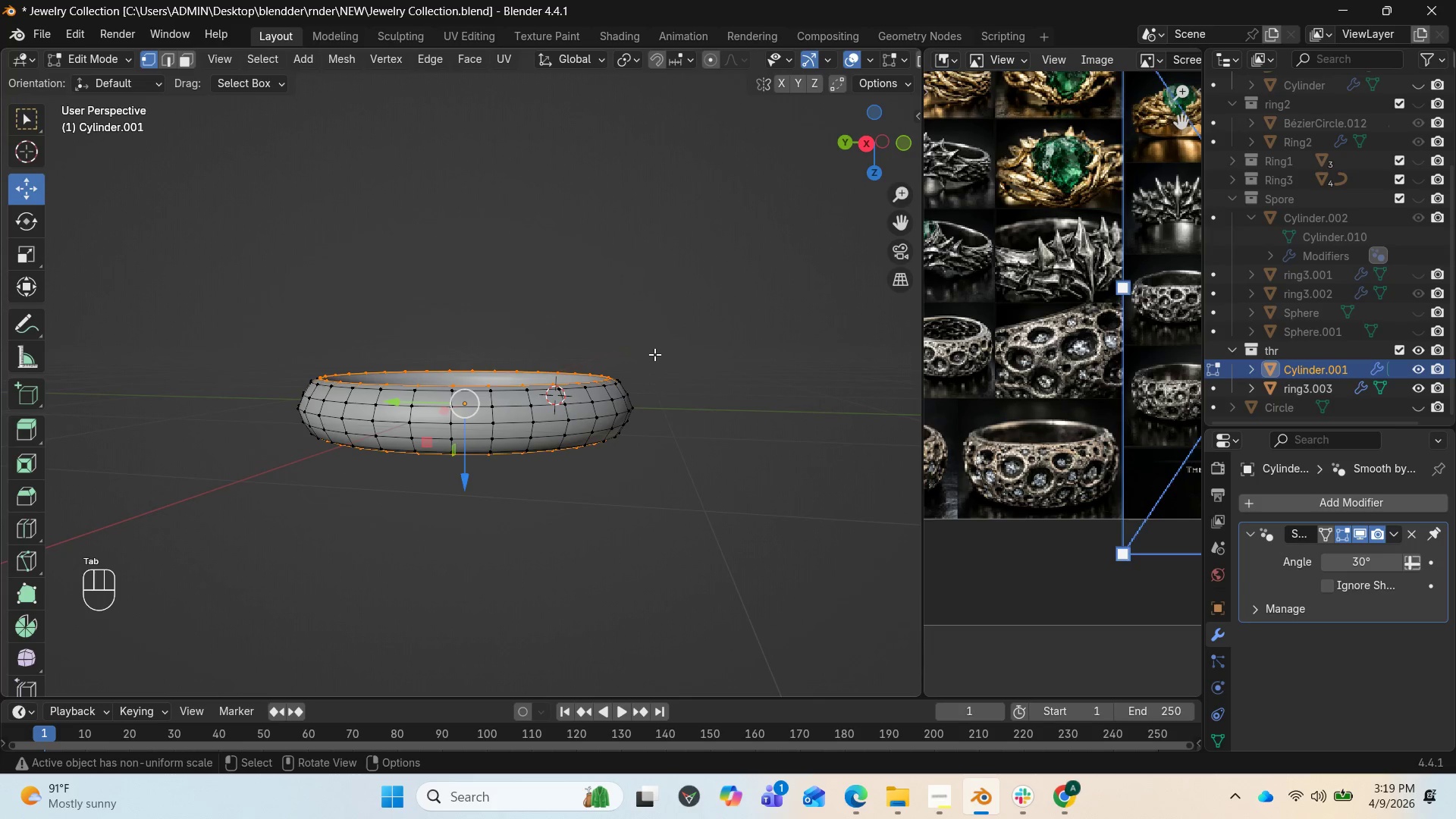 
left_click_drag(start_coordinate=[848, 149], to_coordinate=[868, 197])
 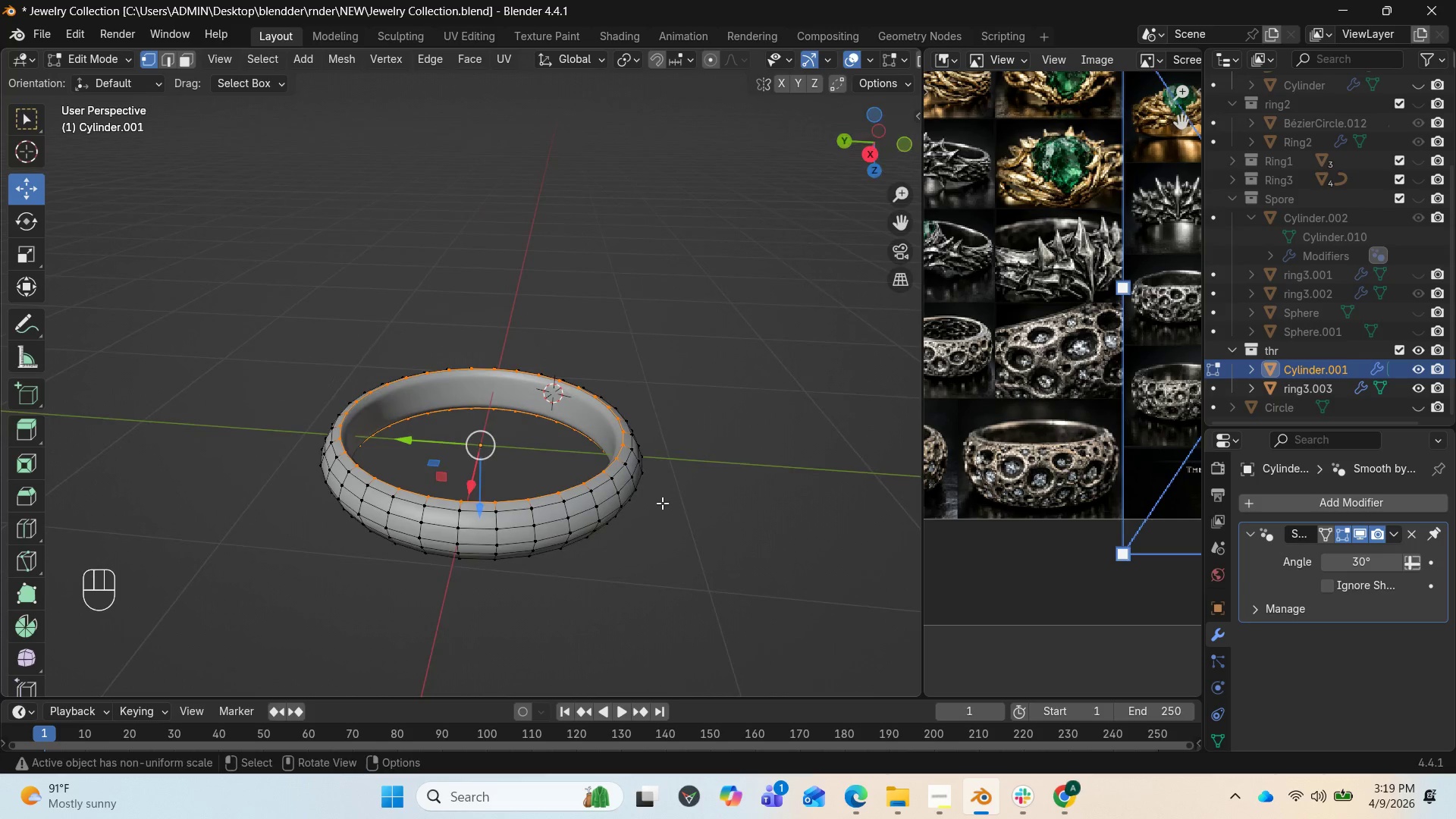 
scroll: coordinate [659, 504], scroll_direction: up, amount: 4.0
 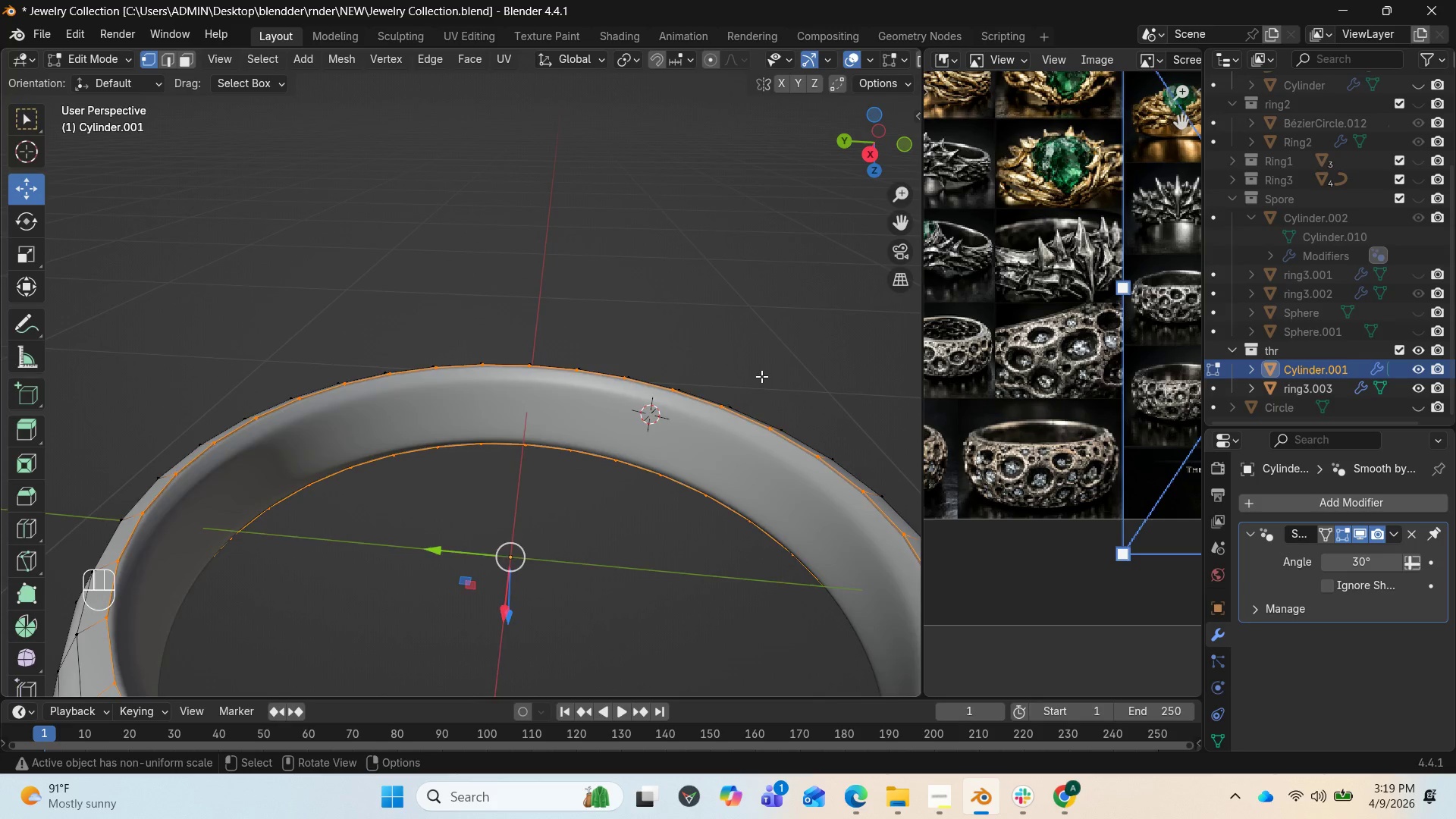 
scroll: coordinate [761, 376], scroll_direction: down, amount: 2.0
 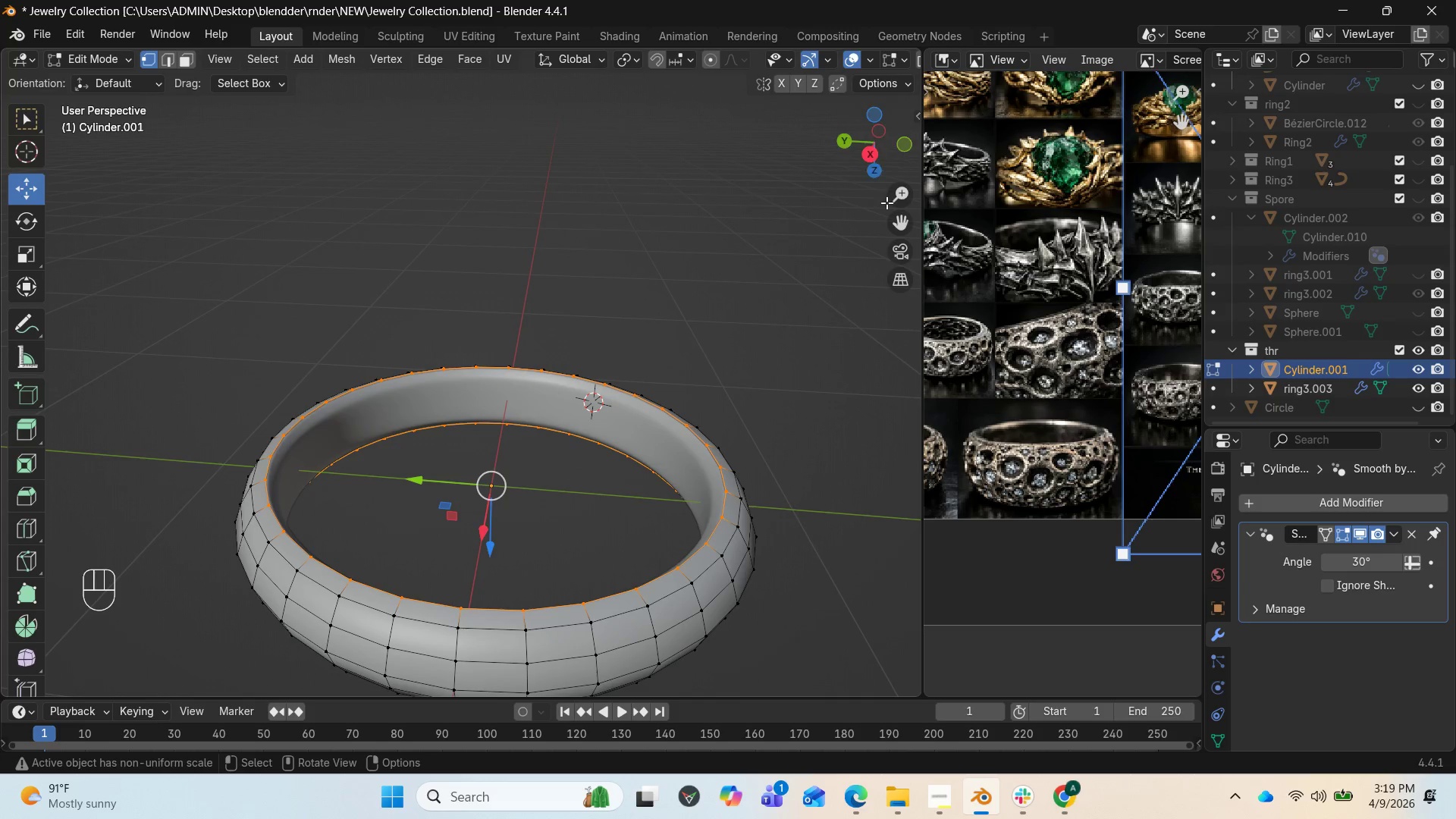 
left_click_drag(start_coordinate=[894, 224], to_coordinate=[887, 118])
 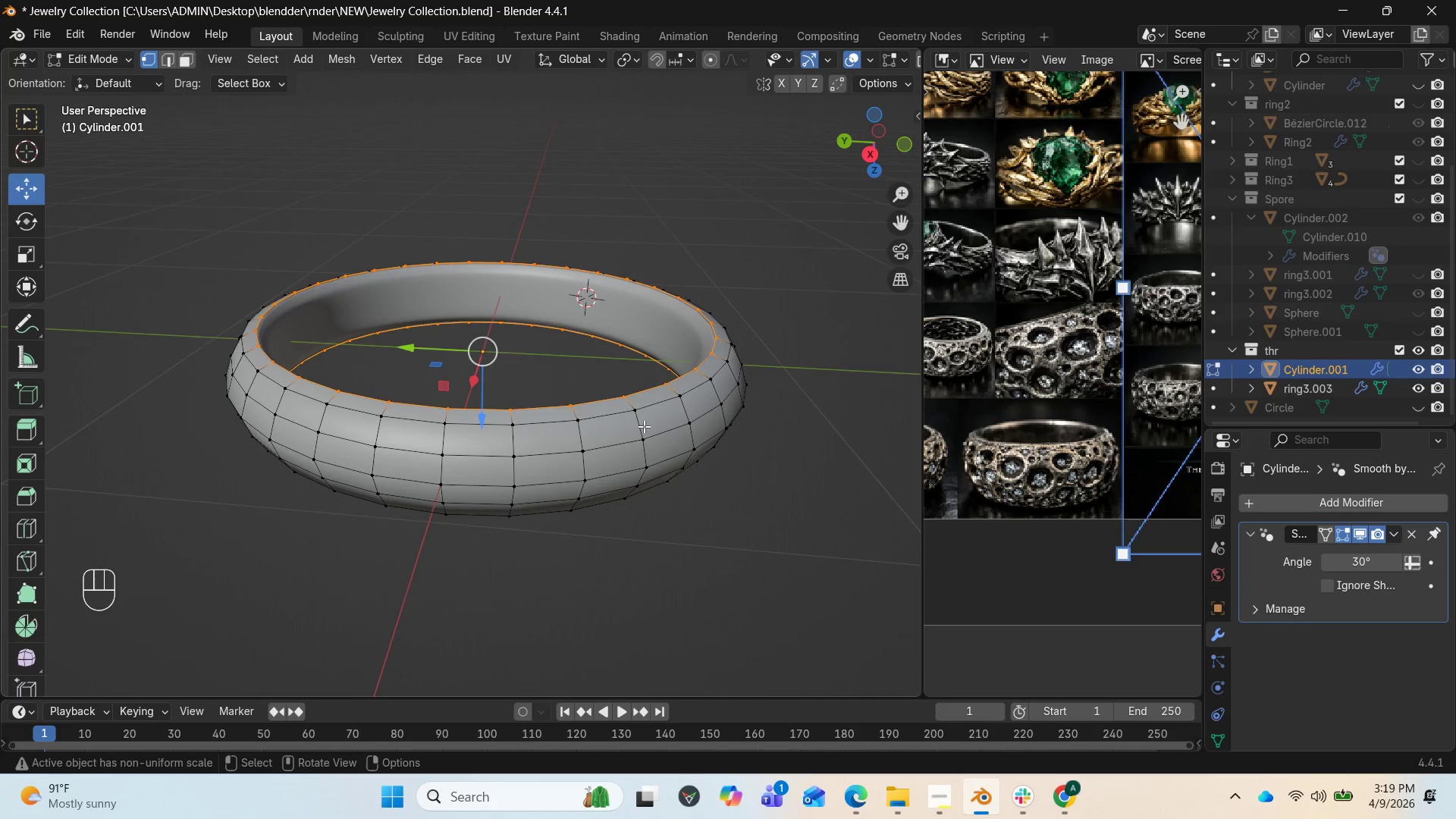 
key(3)
 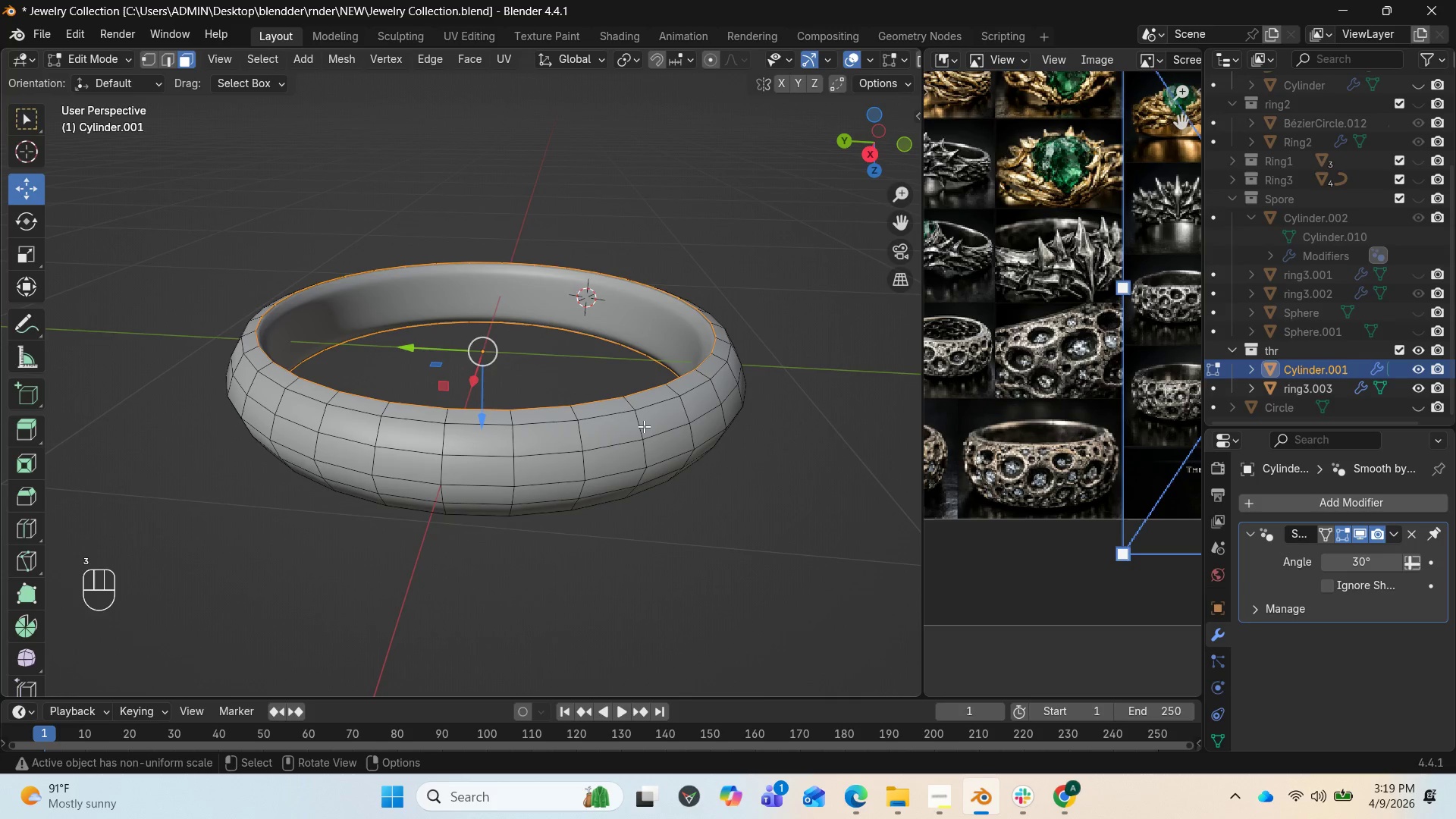 
hold_key(key=AltLeft, duration=1.38)
left_click([644, 426])
 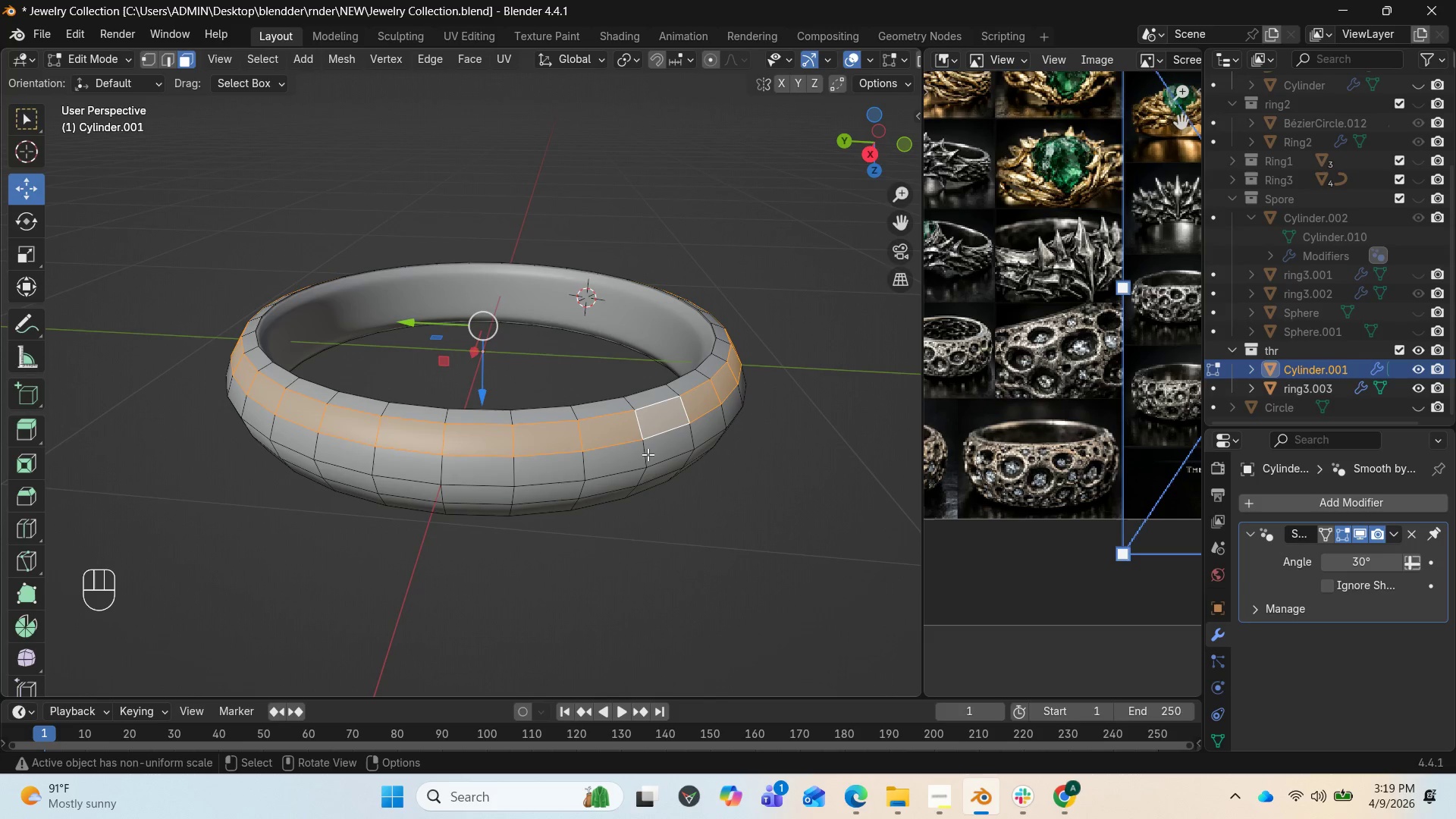 
hold_key(key=ShiftLeft, duration=2.86)
hold_key(key=AltLeft, duration=2.67)
left_click([648, 454])
 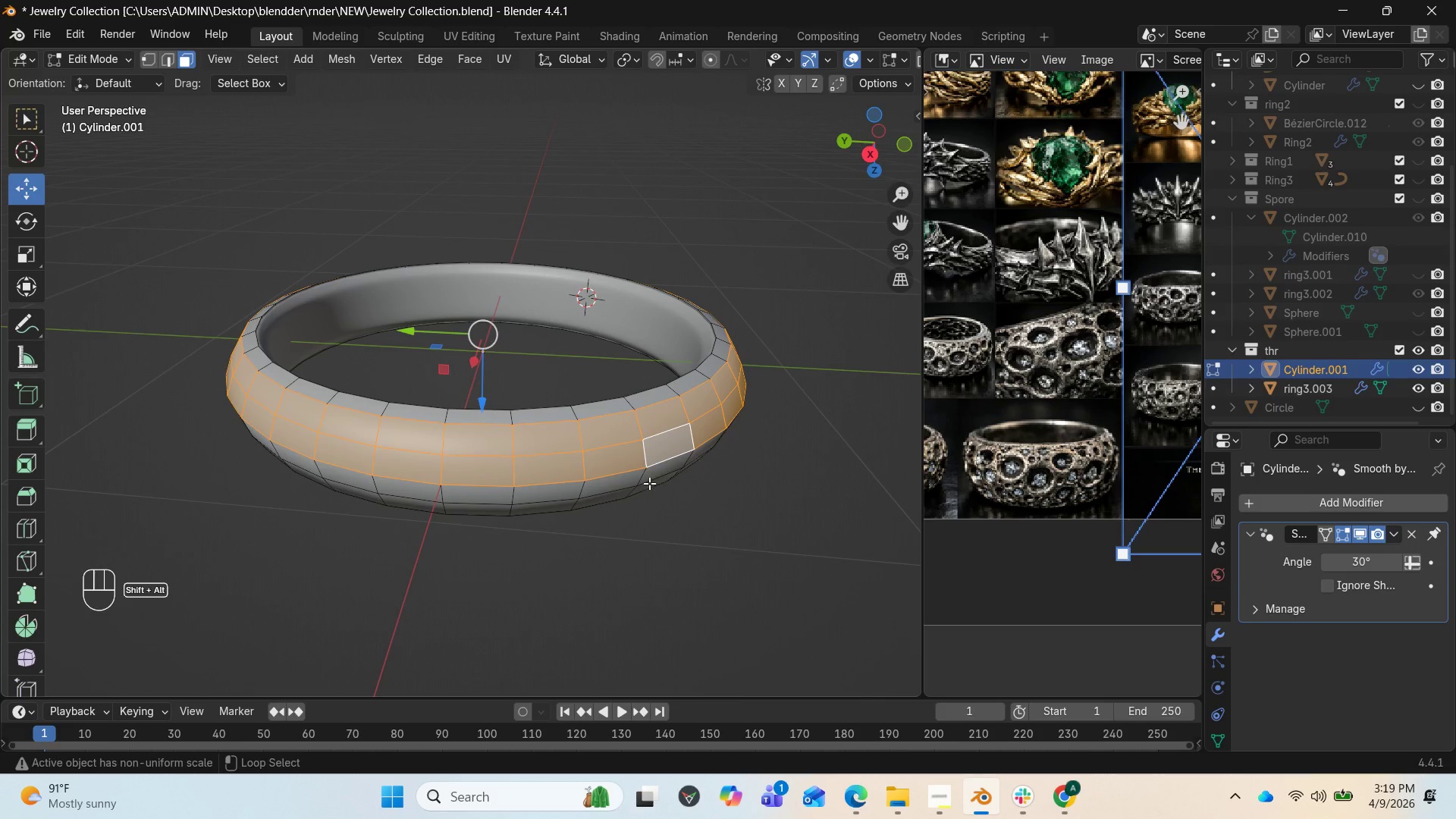 
left_click([642, 482])
 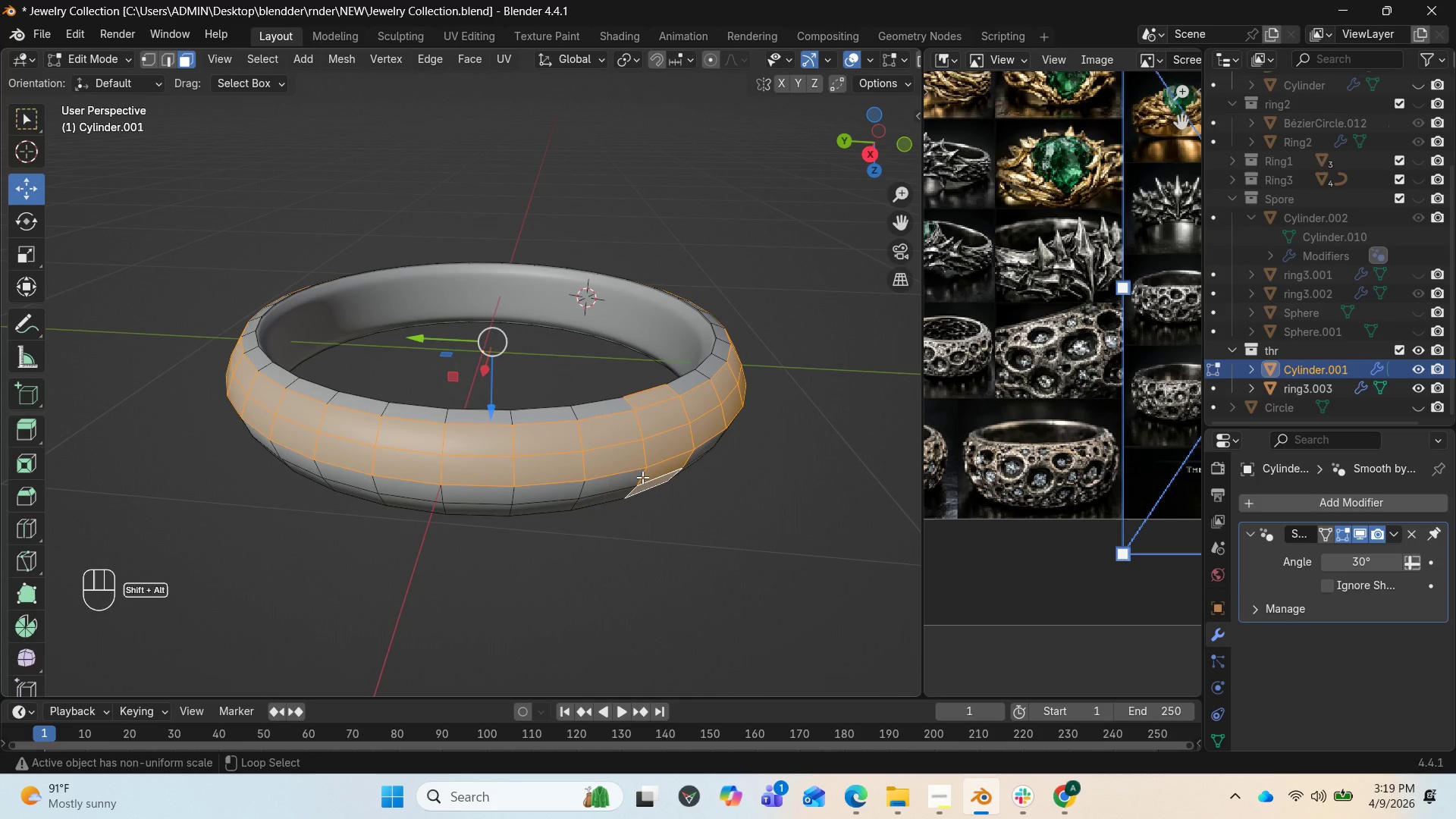 
key(Control+ControlLeft)
 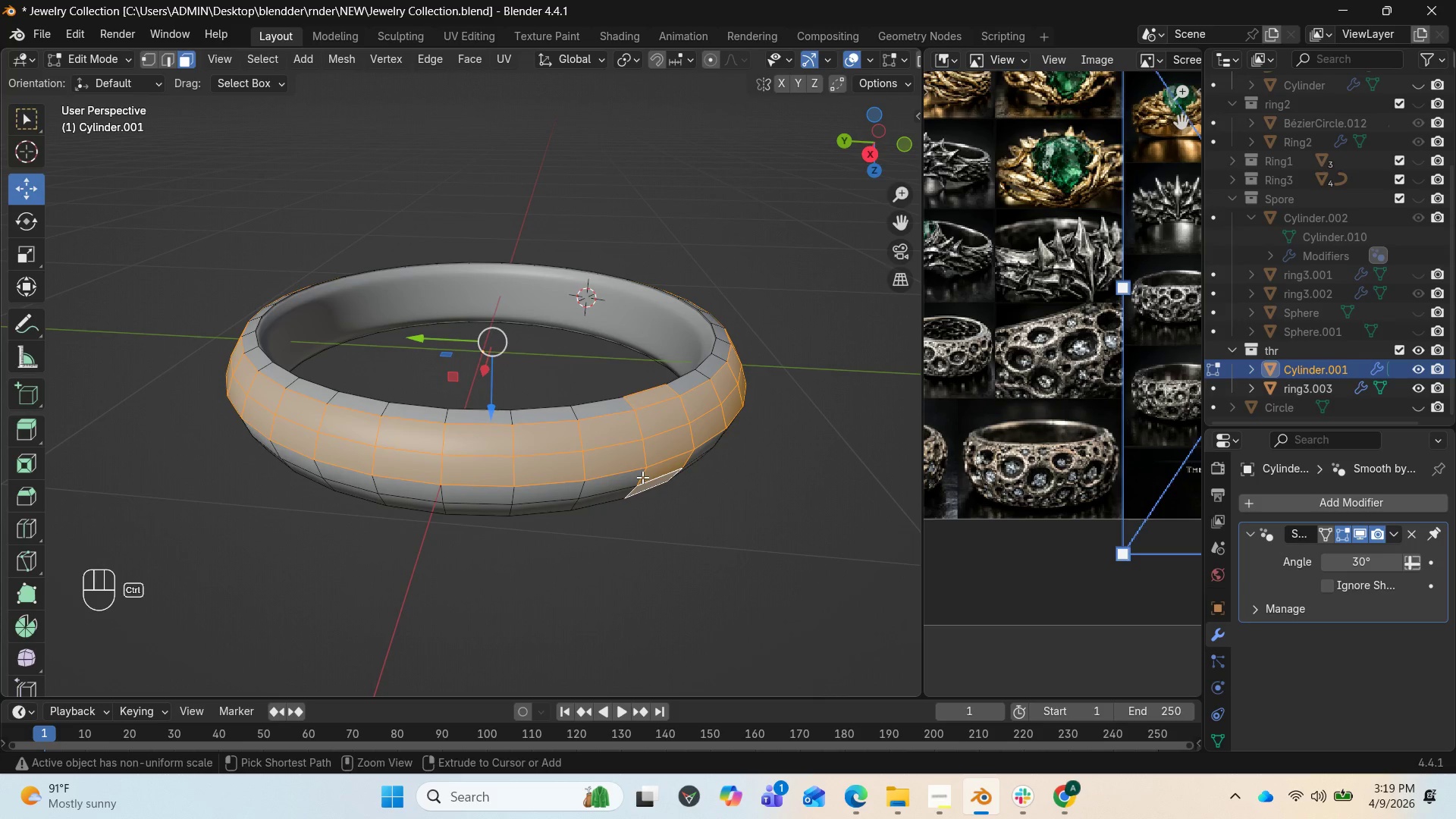 
key(Control+Z)
 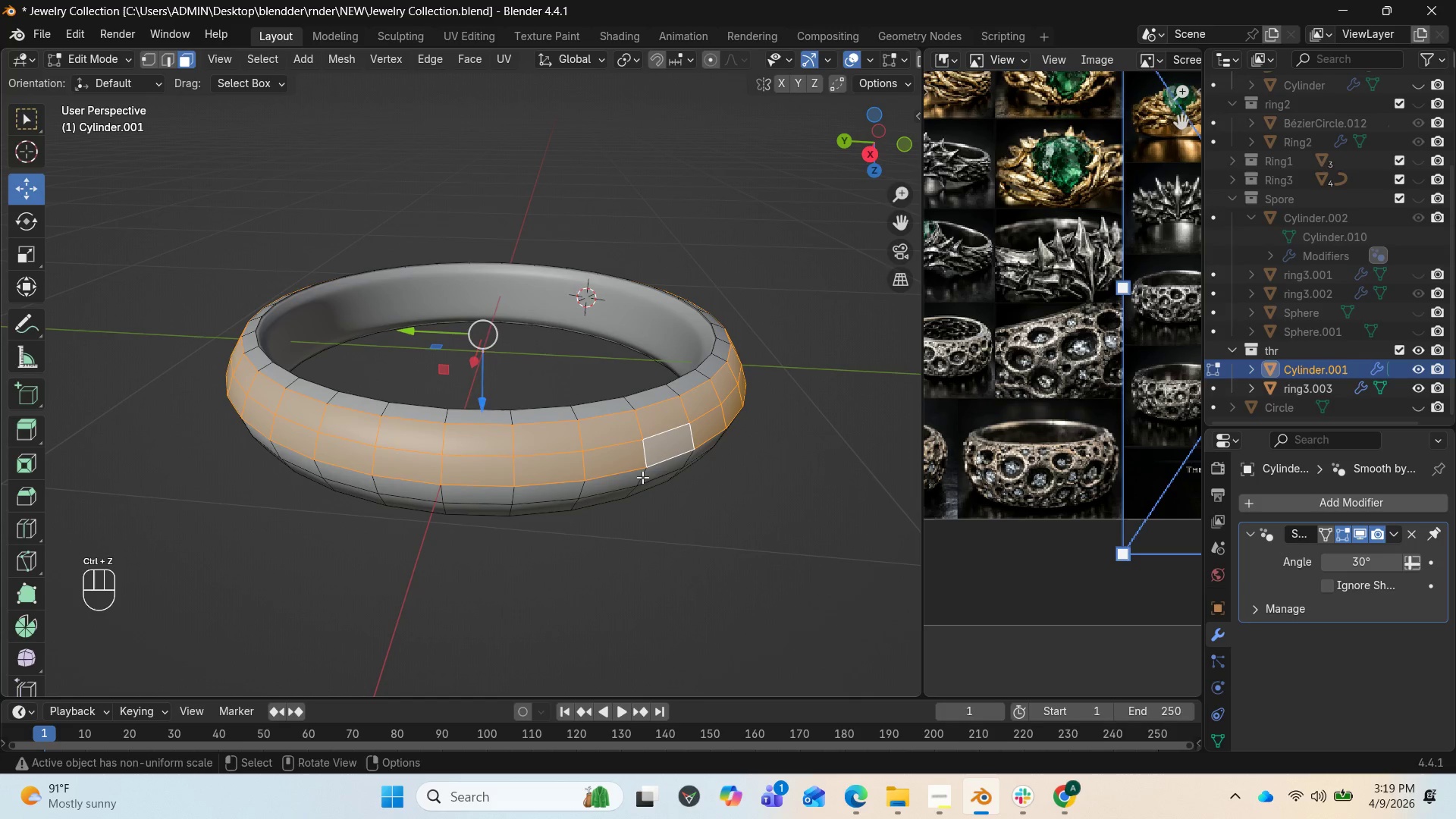 
hold_key(key=ShiftLeft, duration=1.34)
 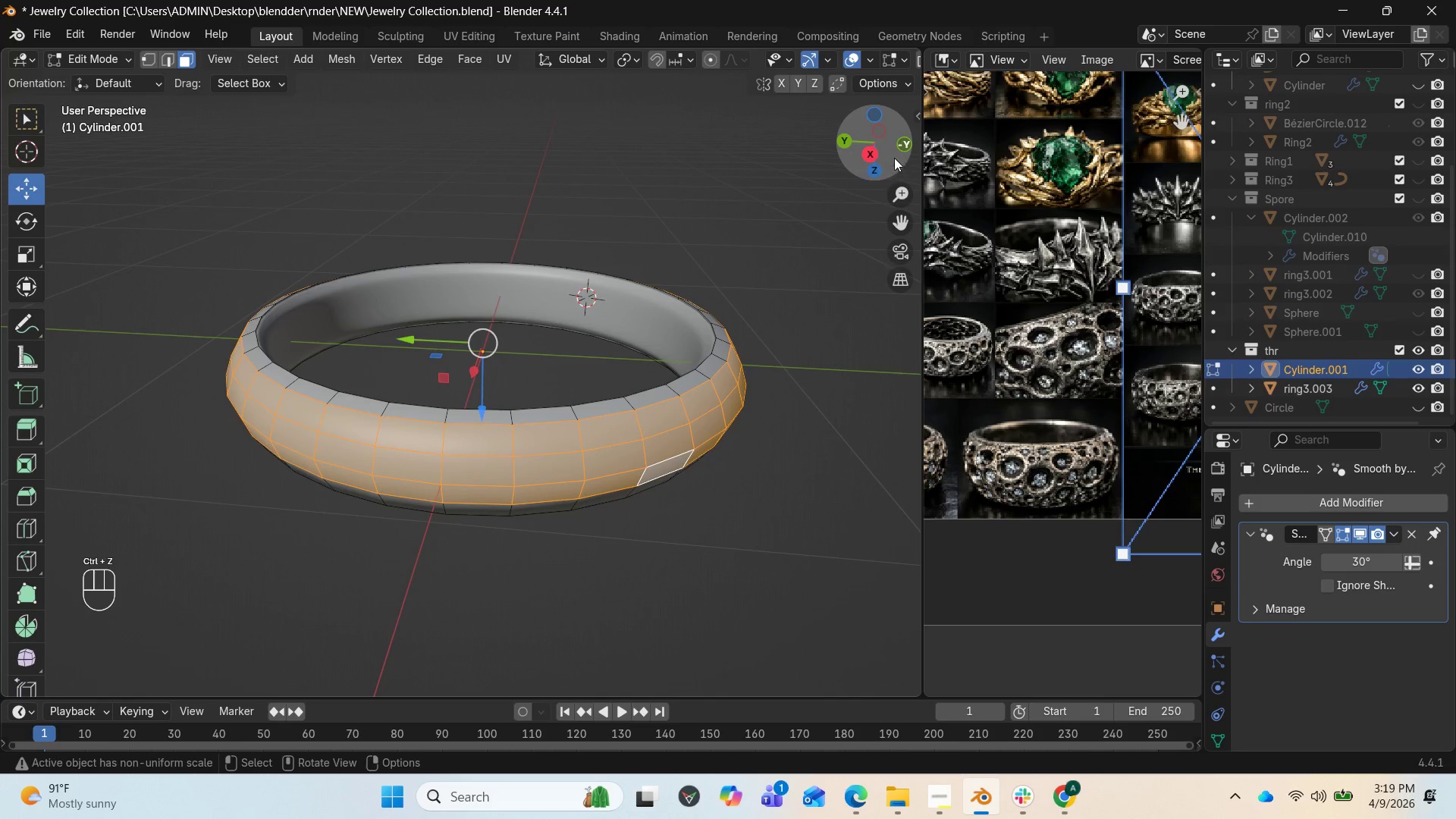 
hold_key(key=AltLeft, duration=0.92)
 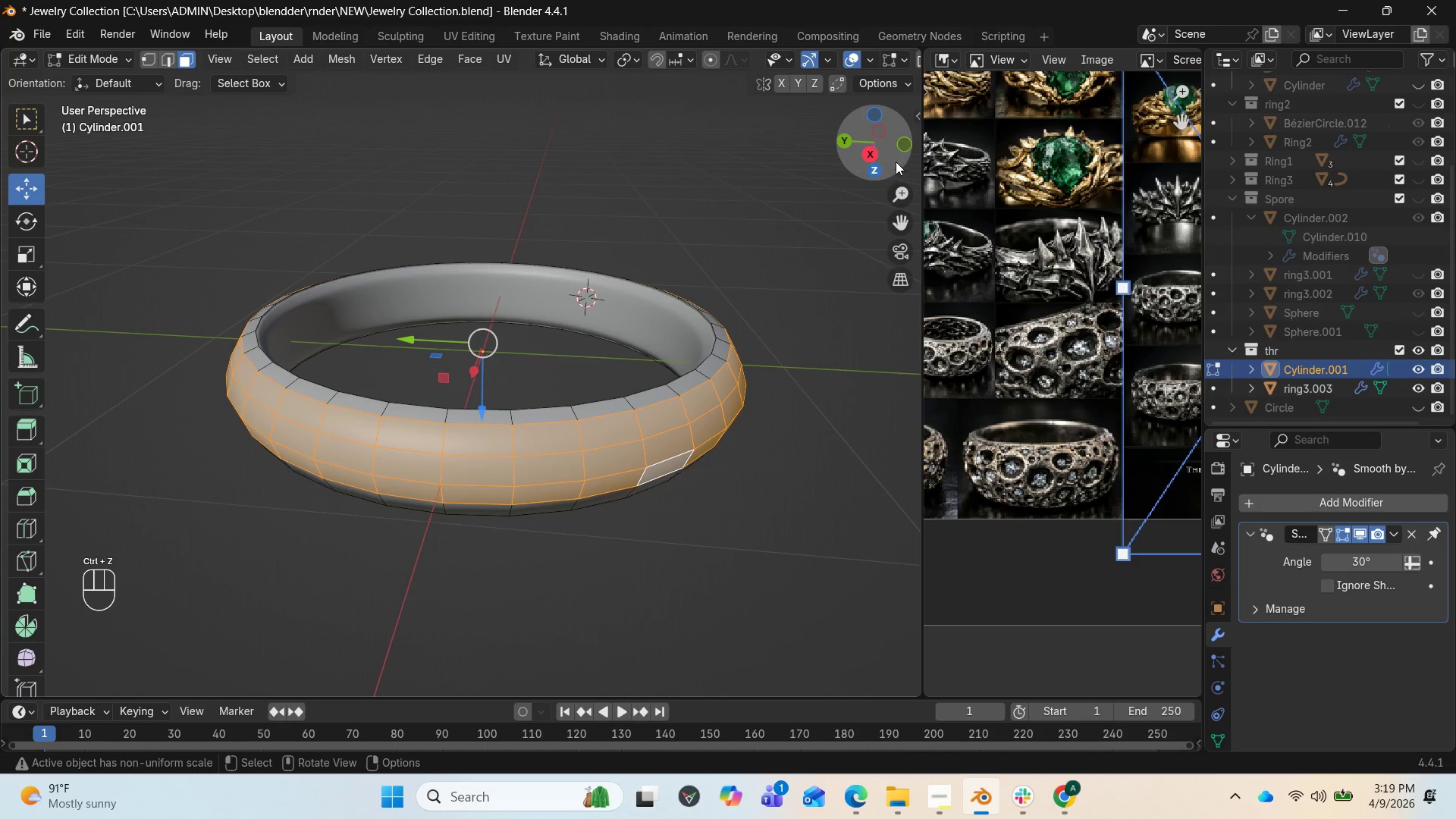 
left_click_drag(start_coordinate=[893, 153], to_coordinate=[805, 70])
 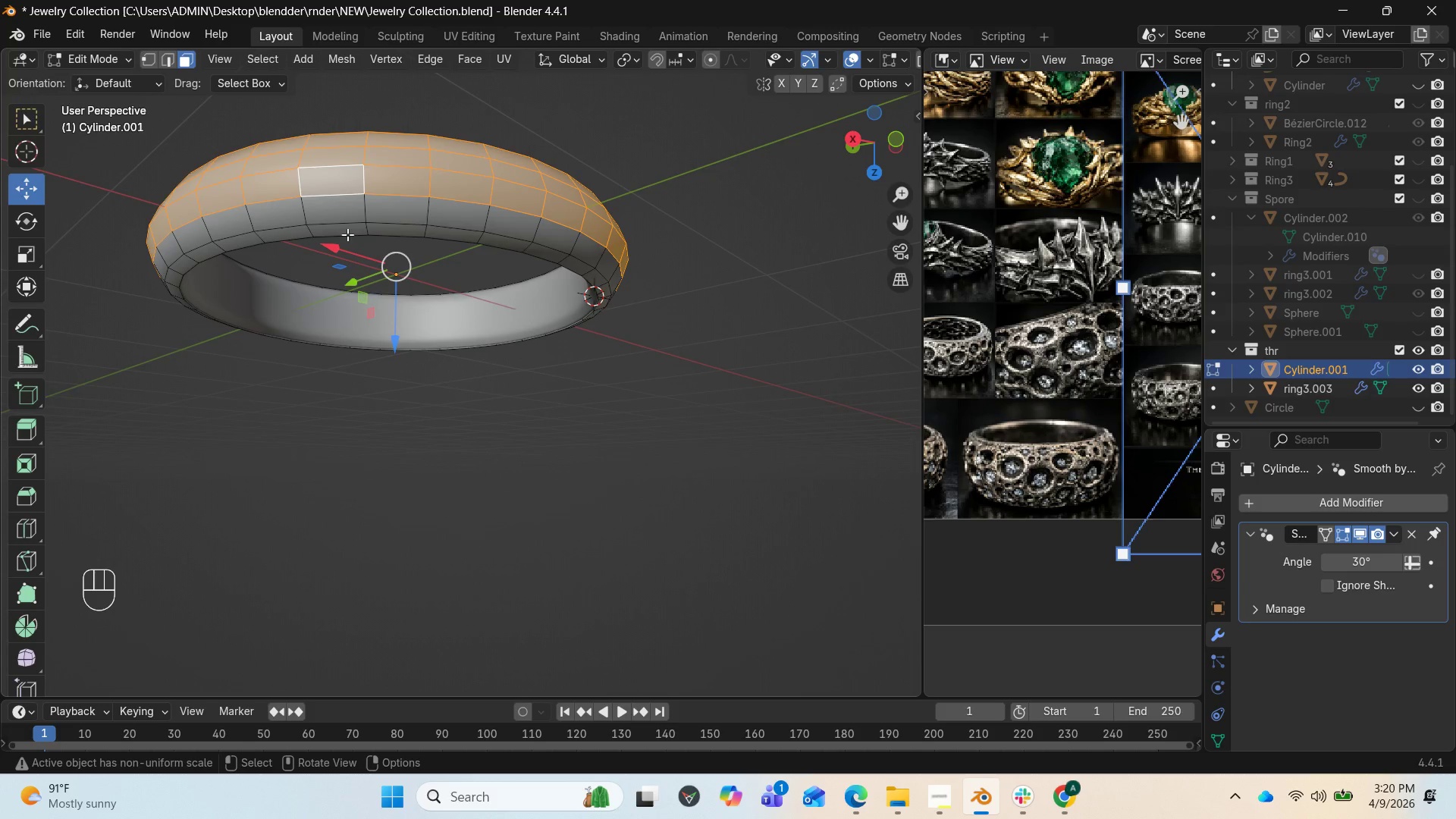 
hold_key(key=ShiftLeft, duration=1.67)
hold_key(key=AltLeft, duration=0.88)
left_click([363, 211])
 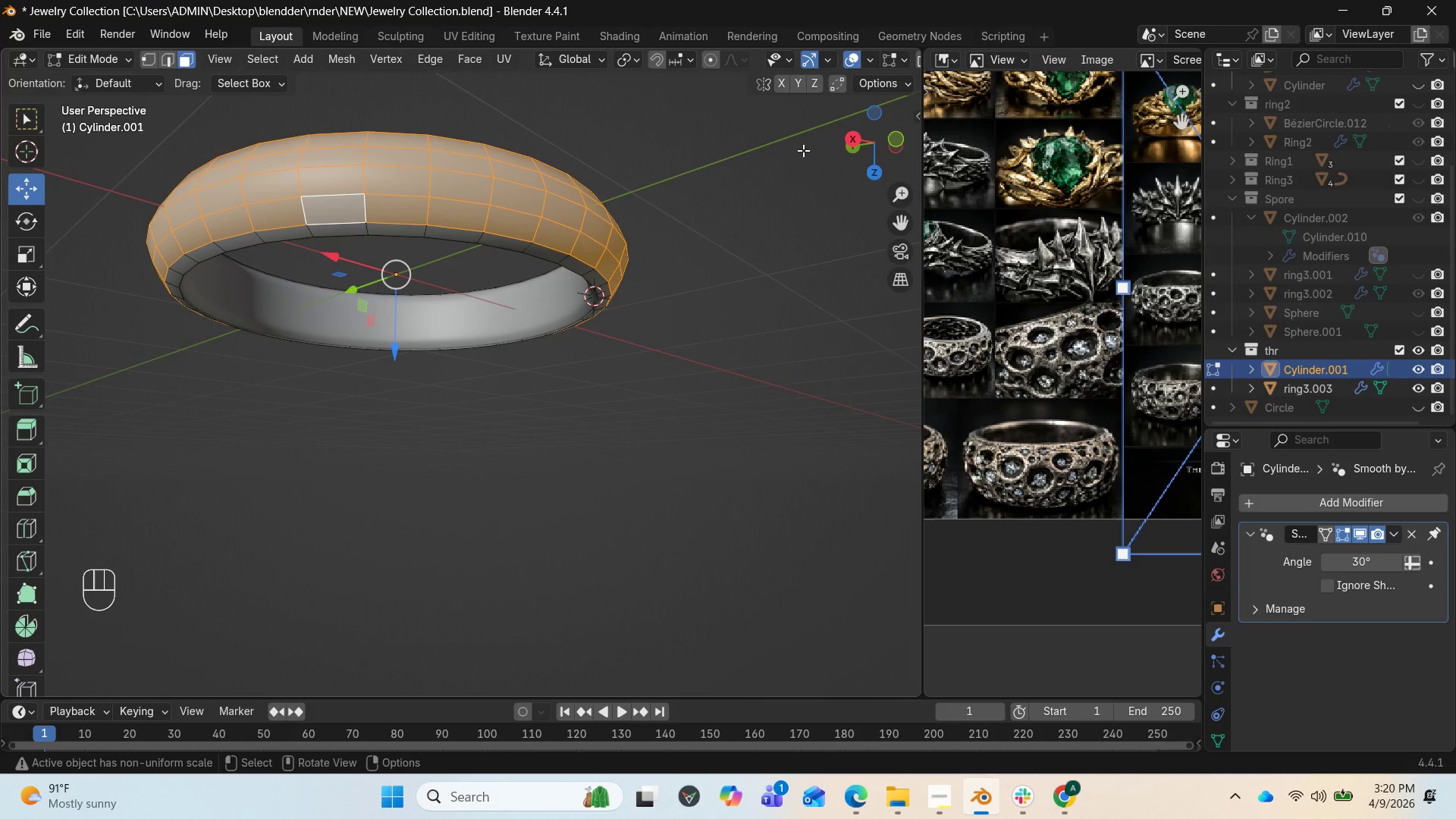 
left_click_drag(start_coordinate=[858, 136], to_coordinate=[885, 187])
 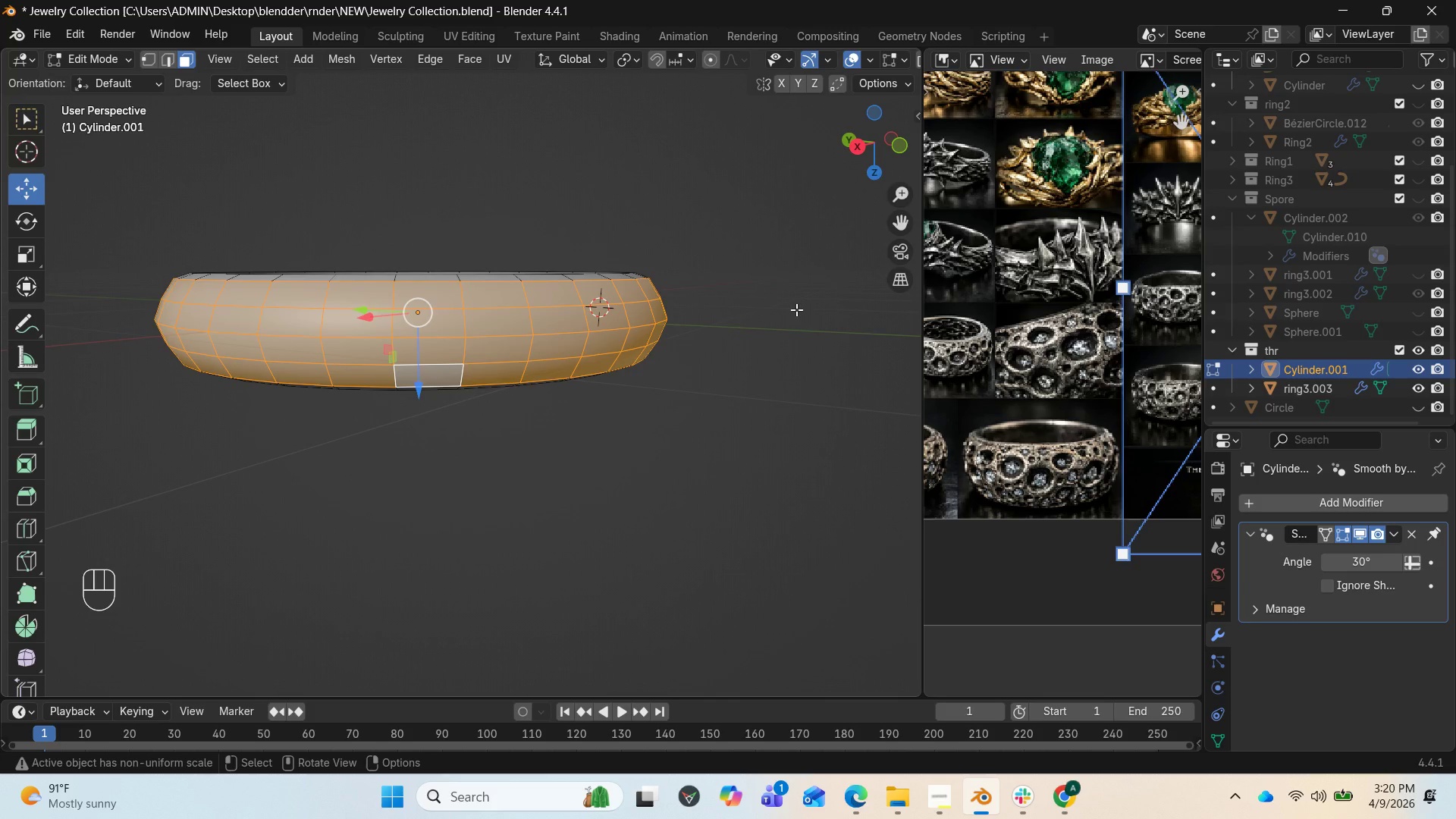 
wait(11.1)
 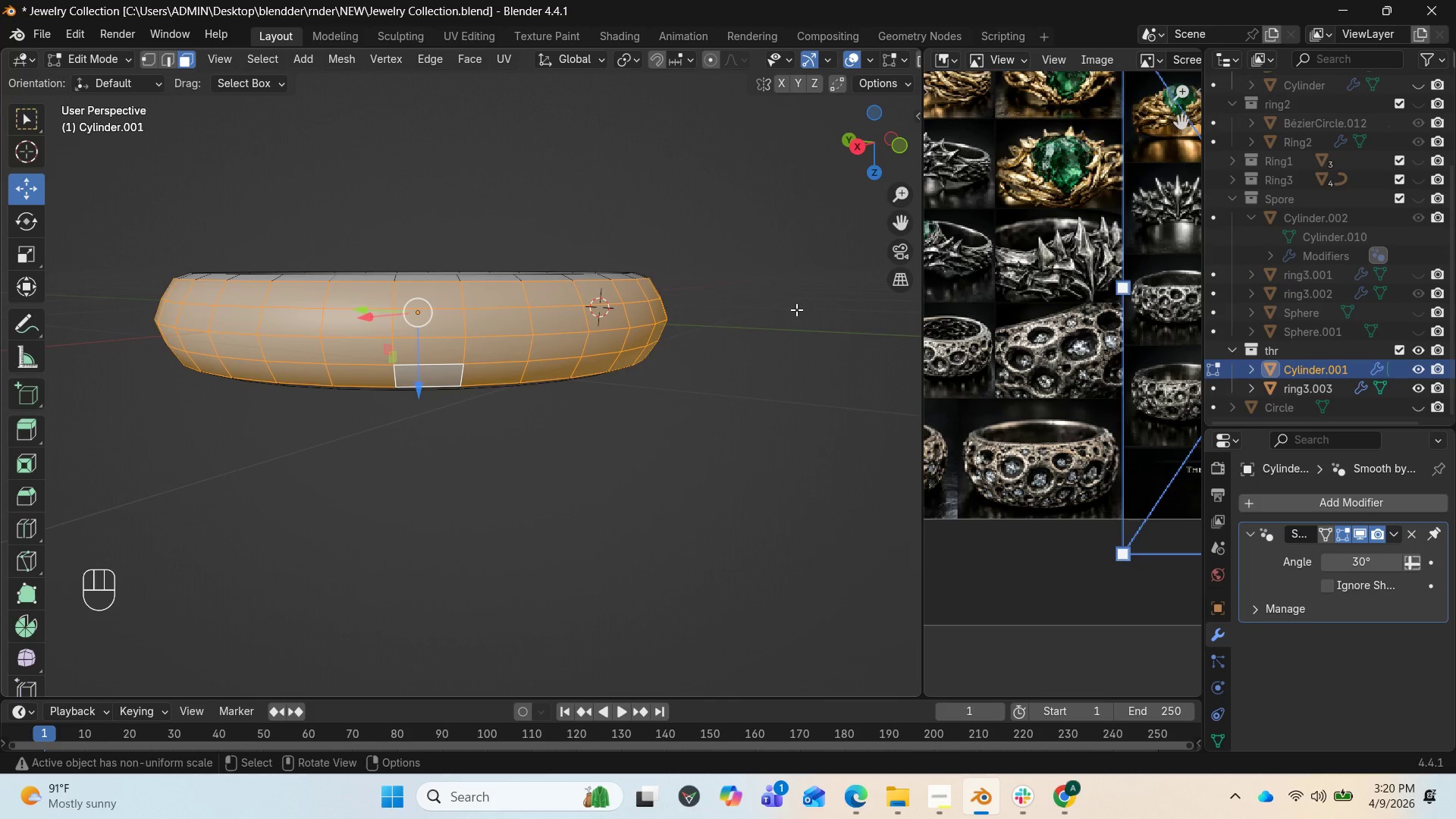 
mouse_move([428, 43])
 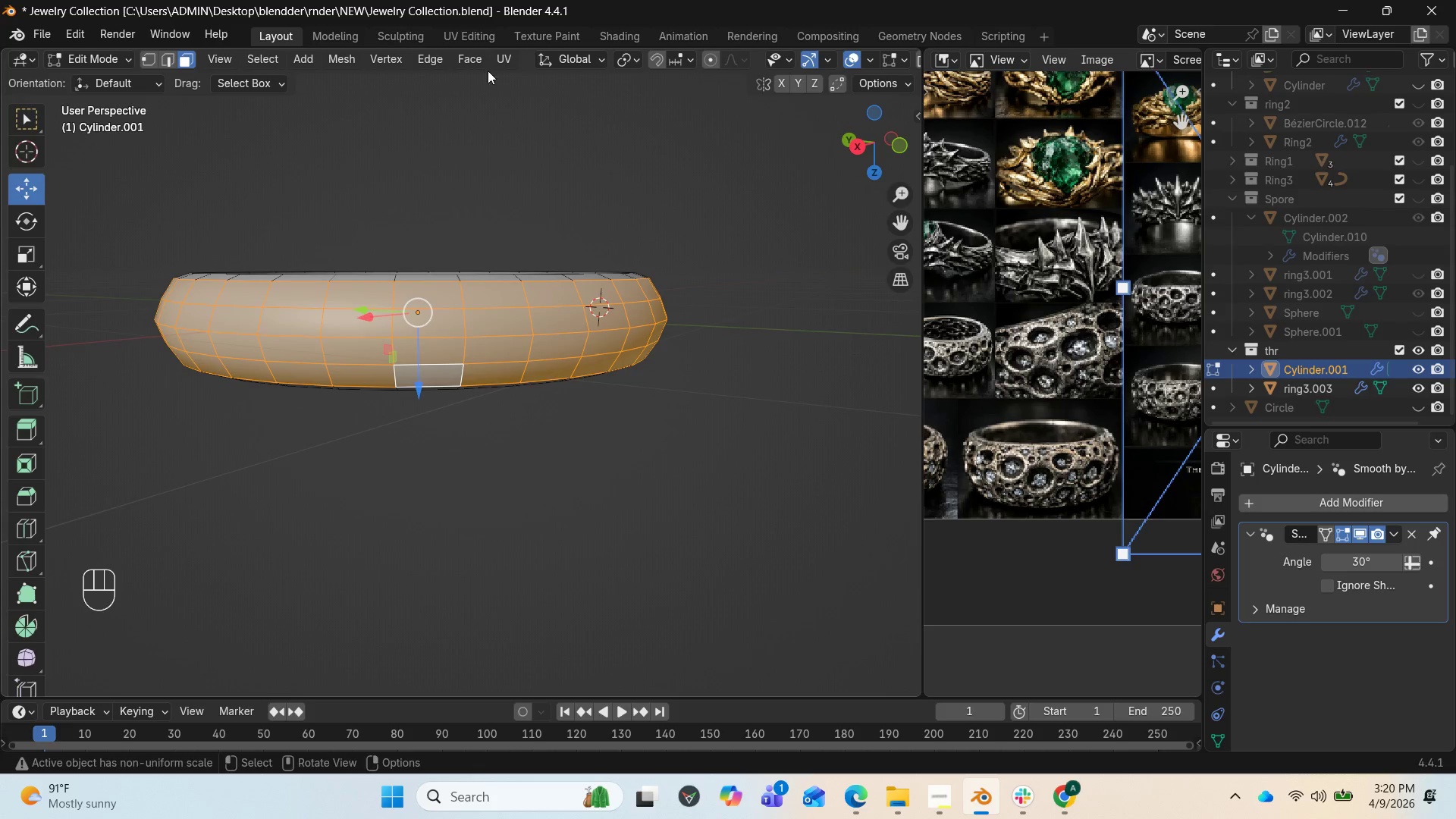 
left_click([479, 61])
 